 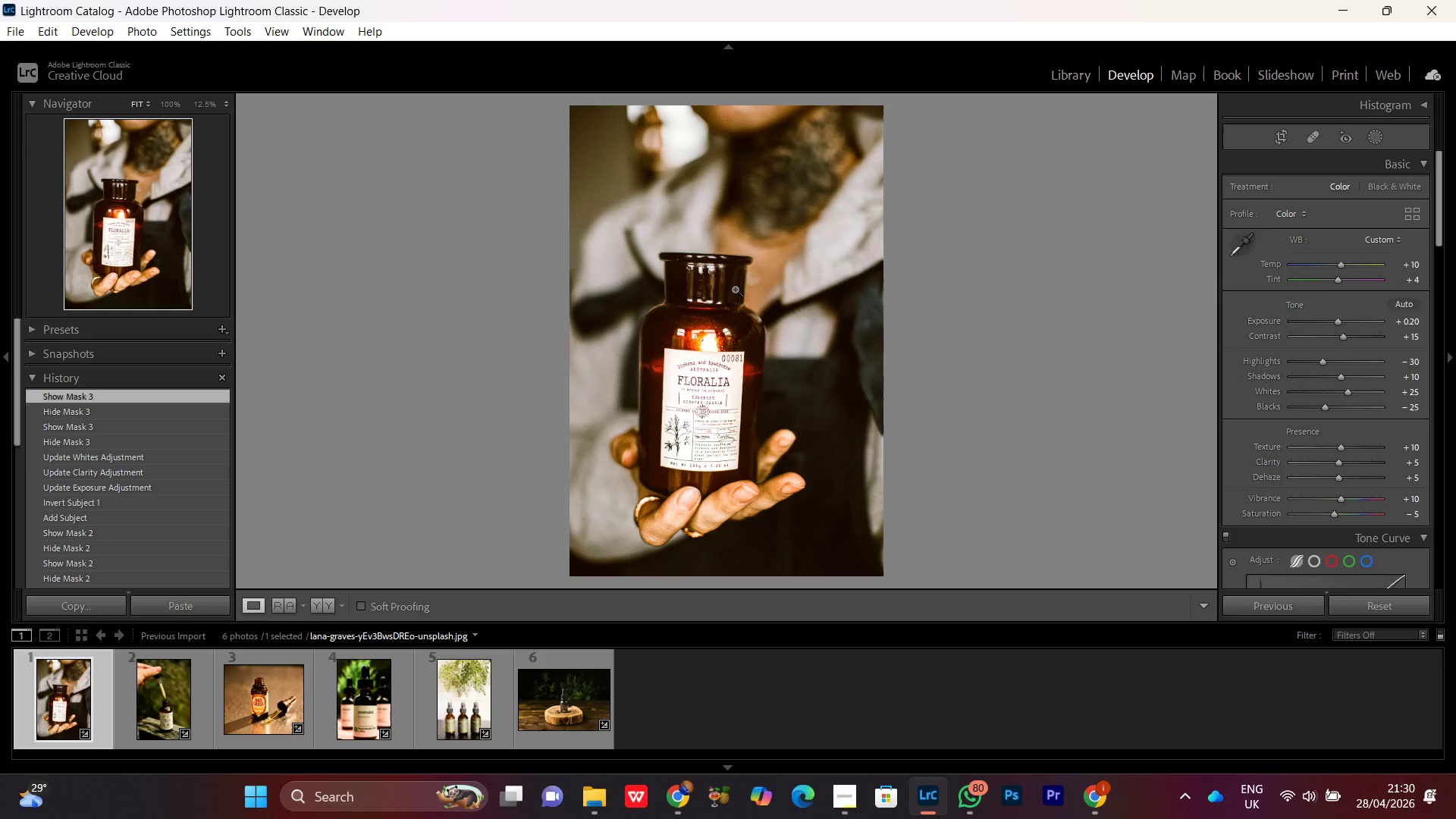 
left_click([726, 284])
 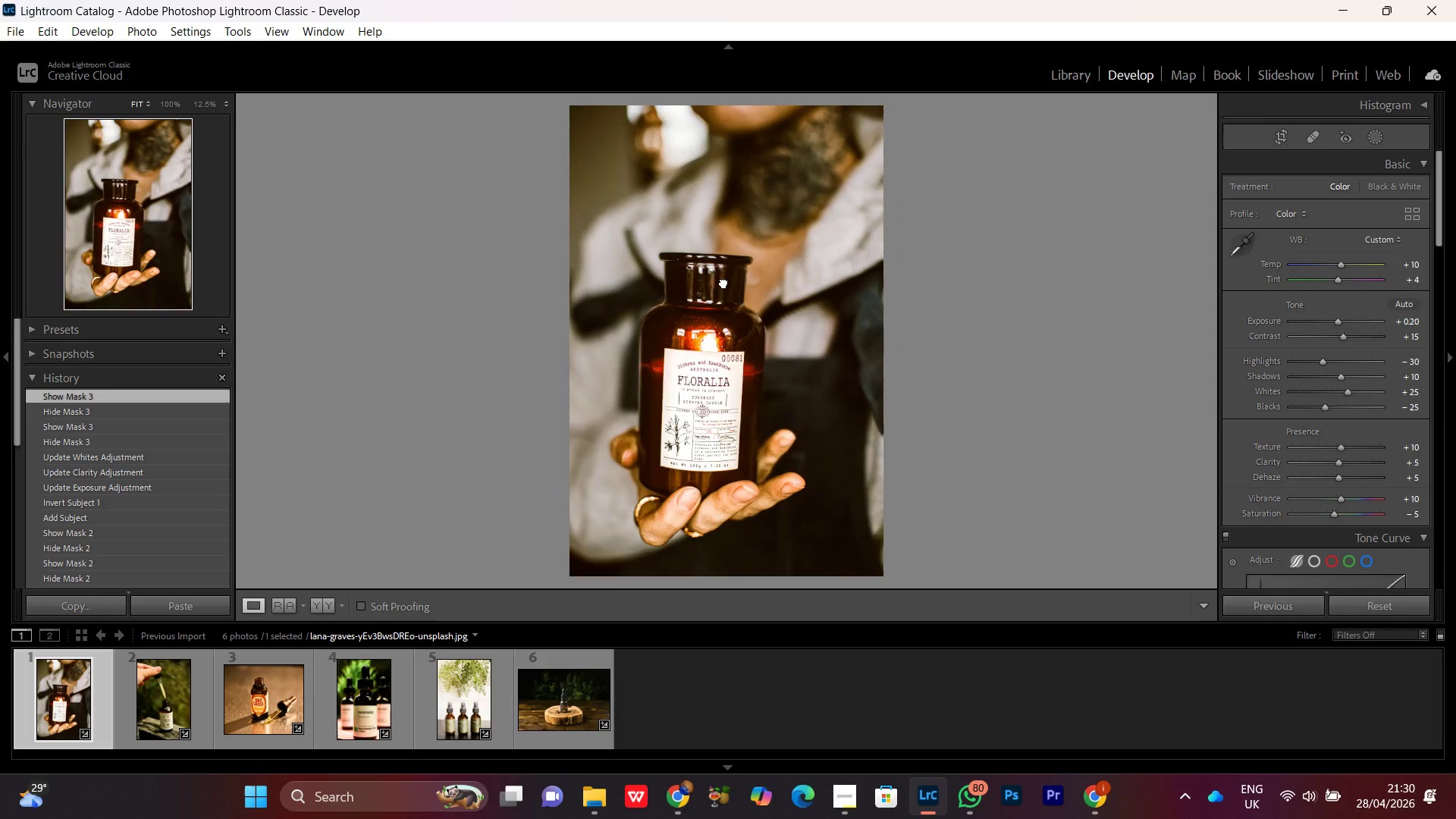 
triple_click([723, 282])
 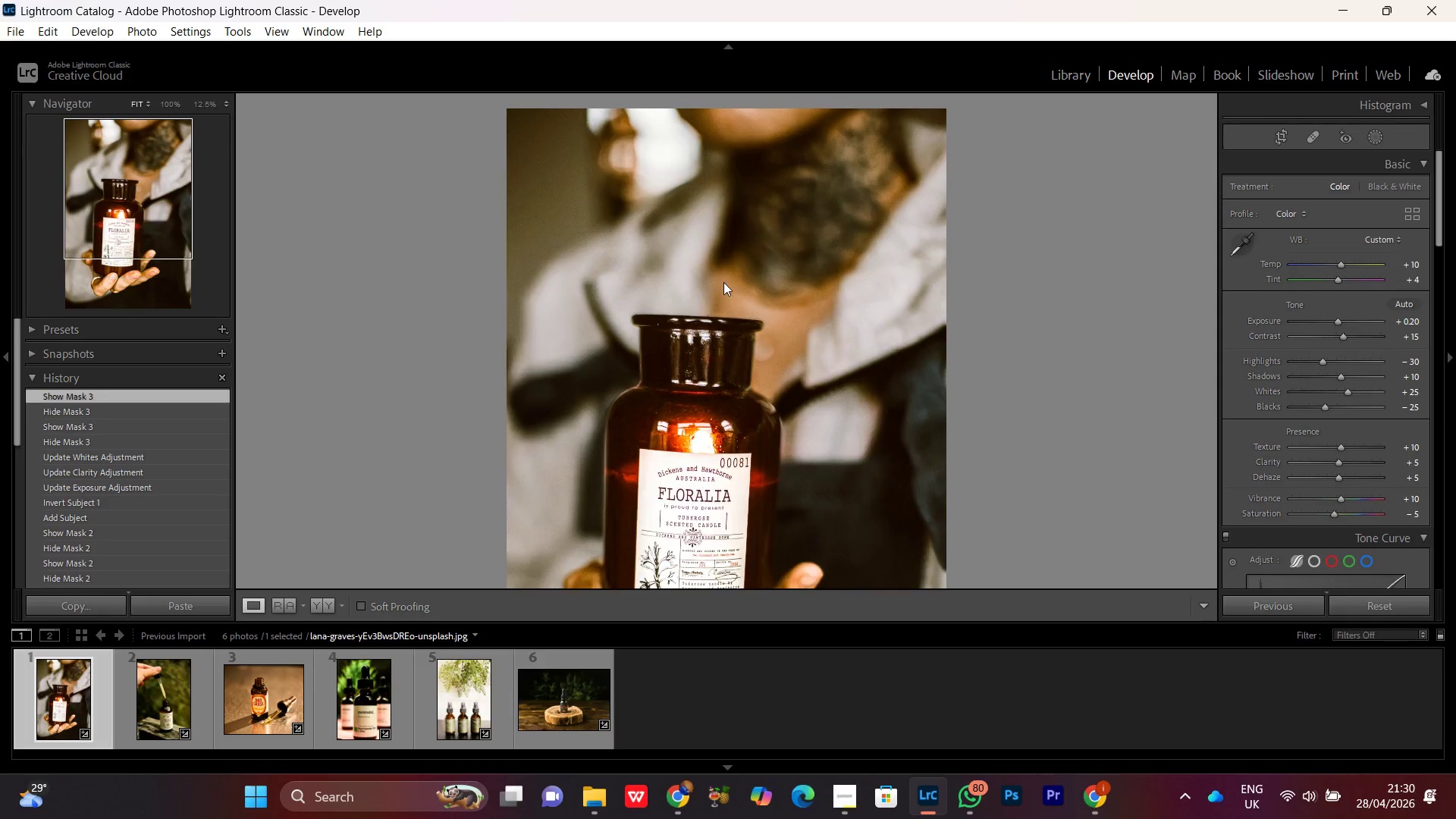 
triple_click([723, 282])
 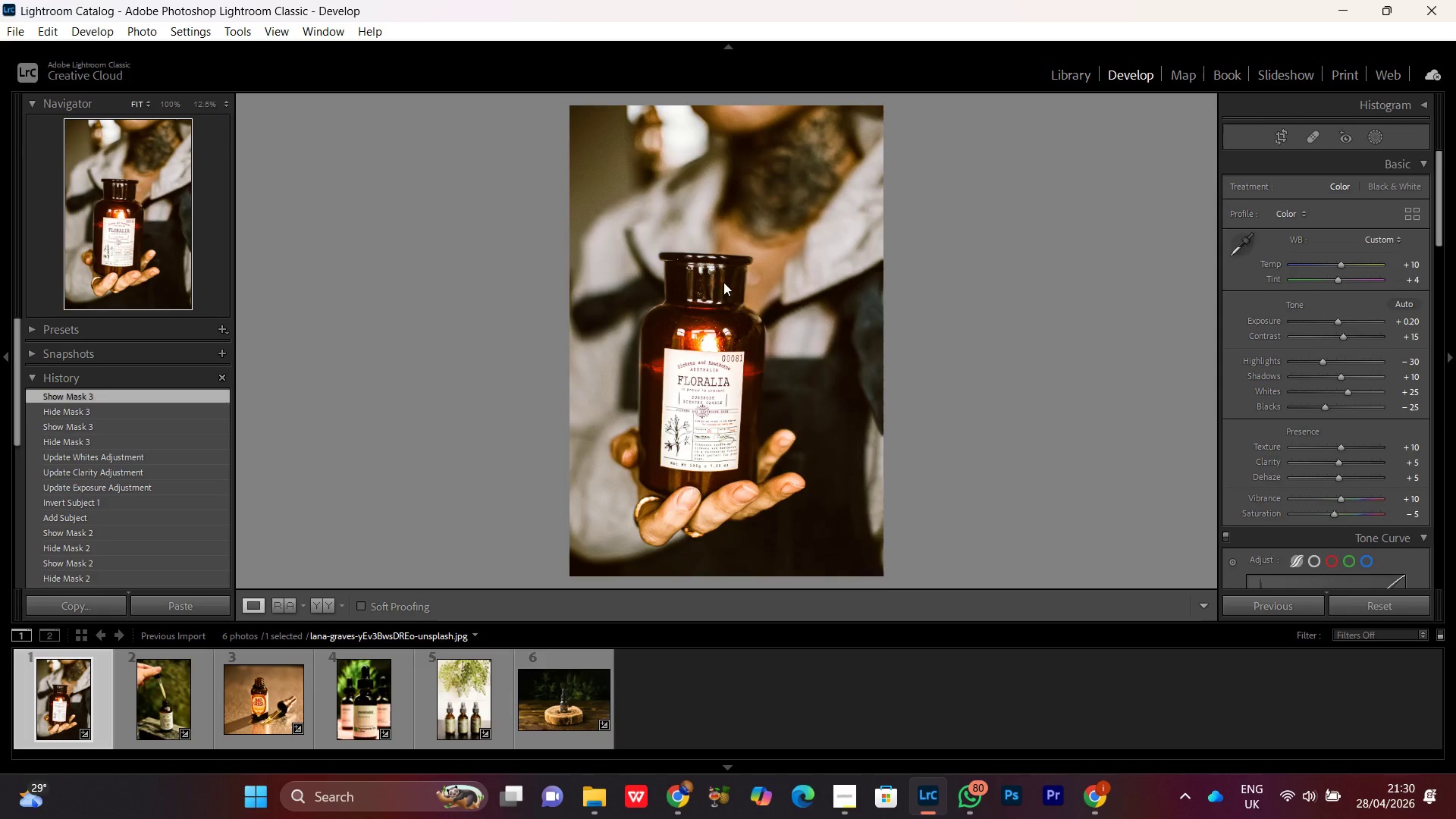 
triple_click([723, 282])
 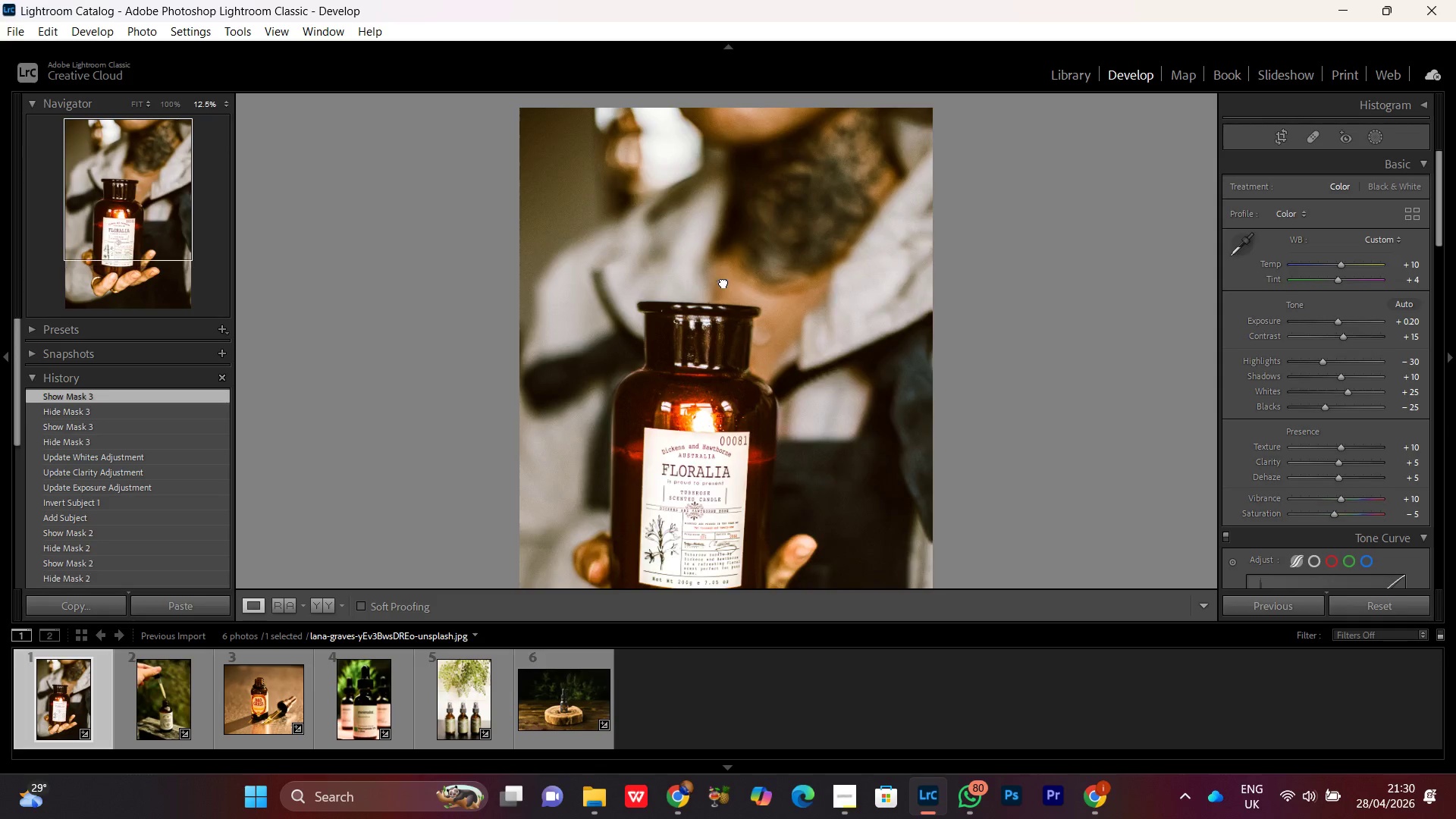 
triple_click([723, 282])
 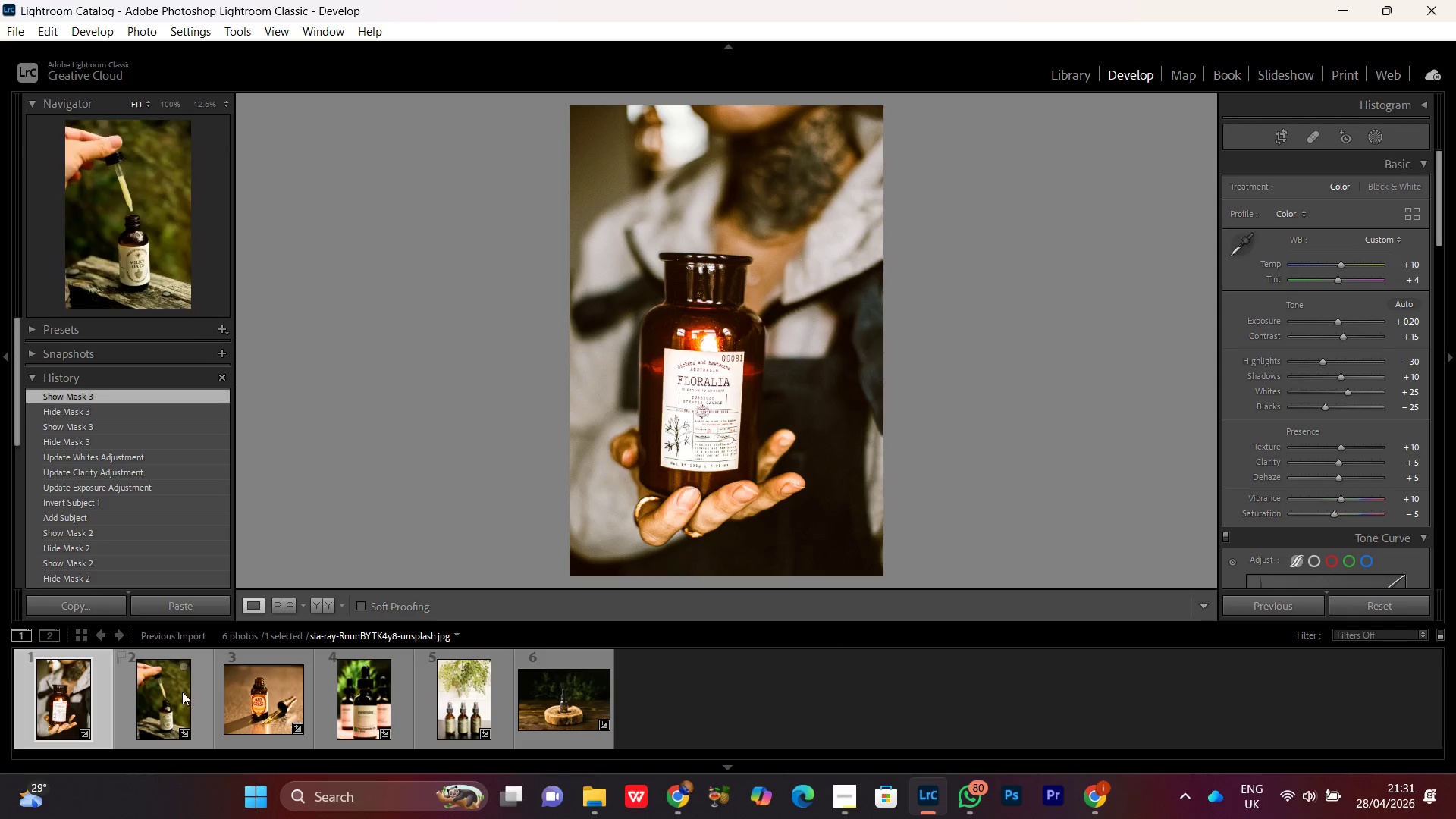 
double_click([176, 690])
 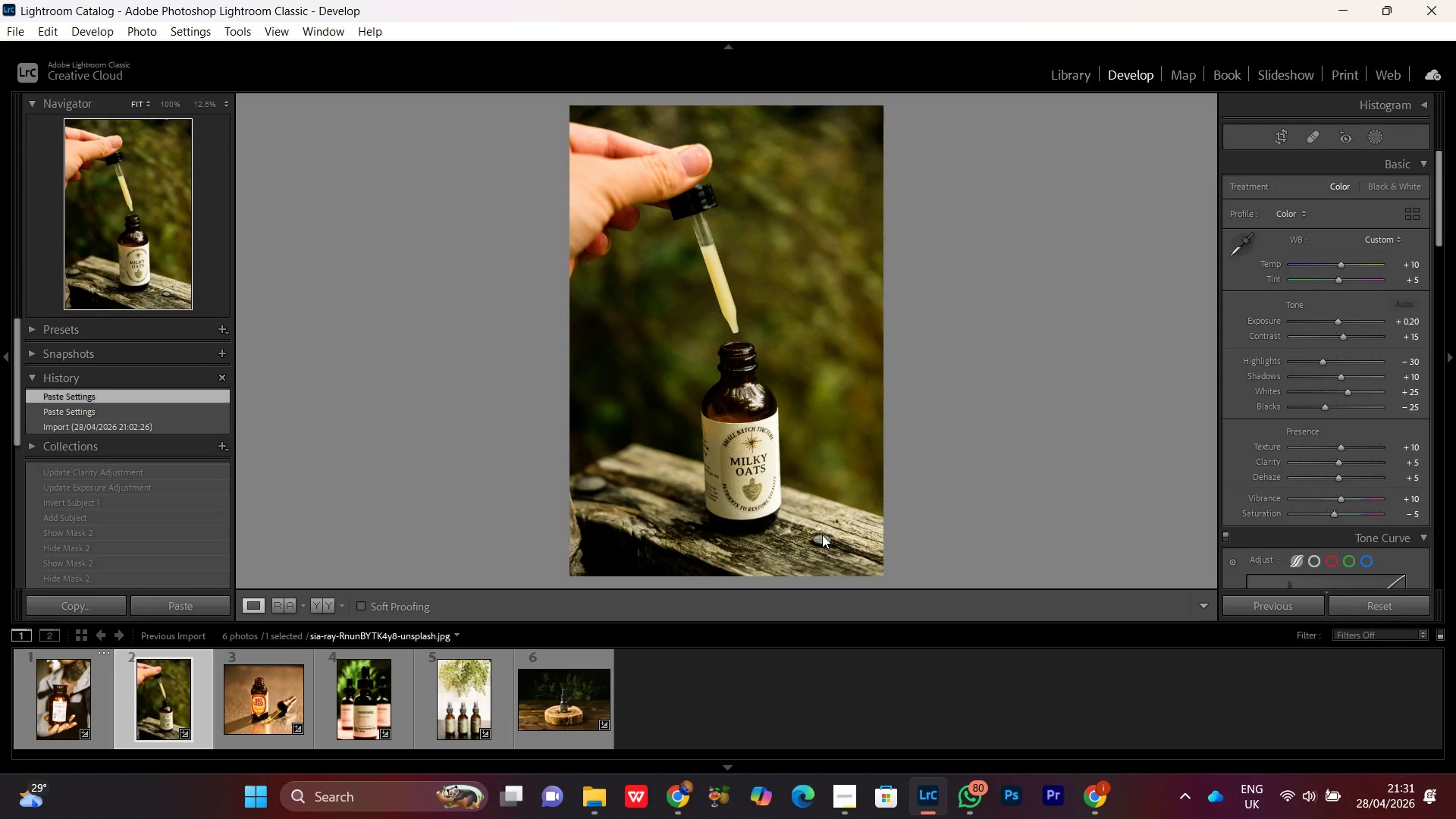 
left_click([817, 528])
 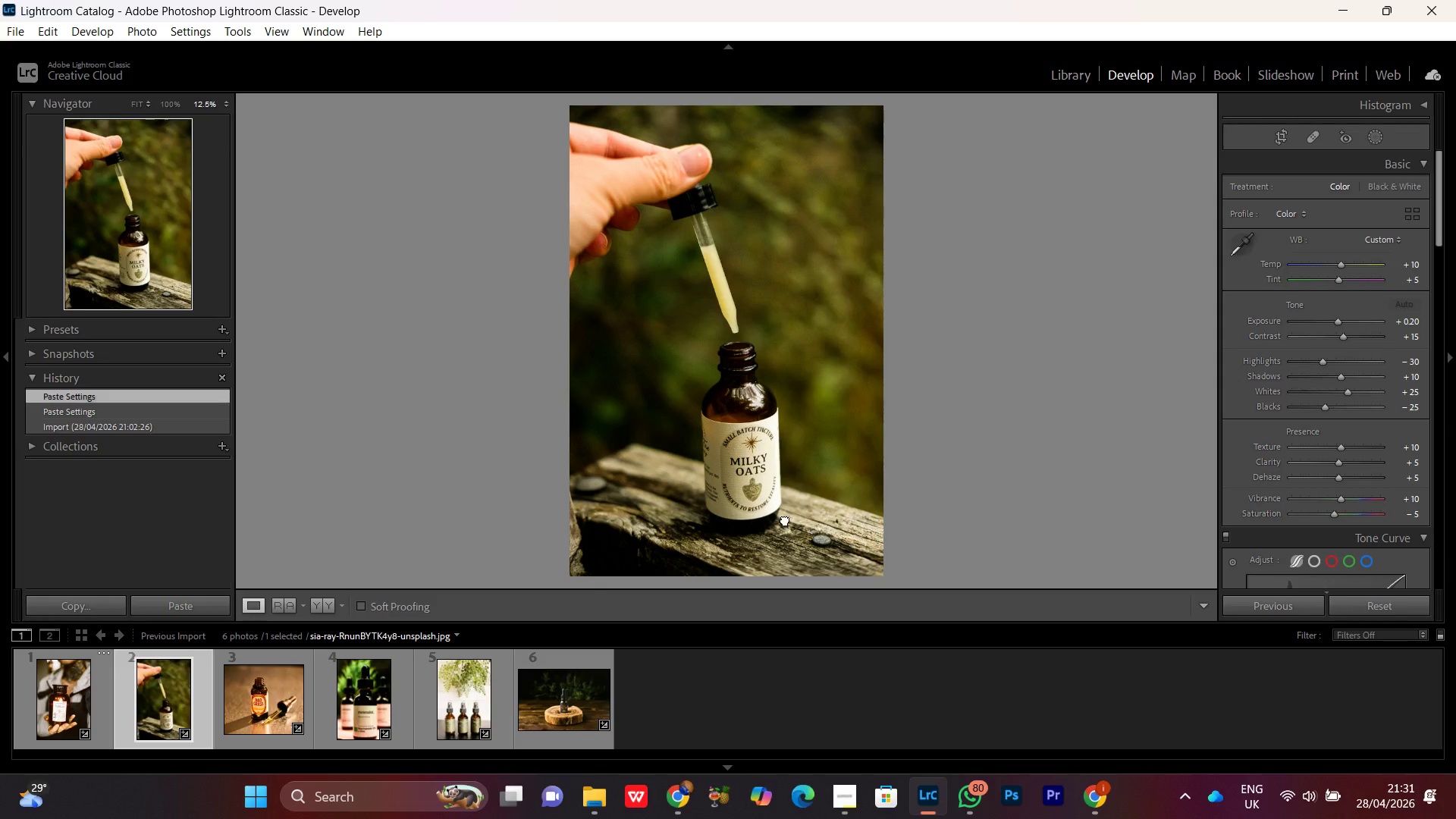 
left_click([785, 519])
 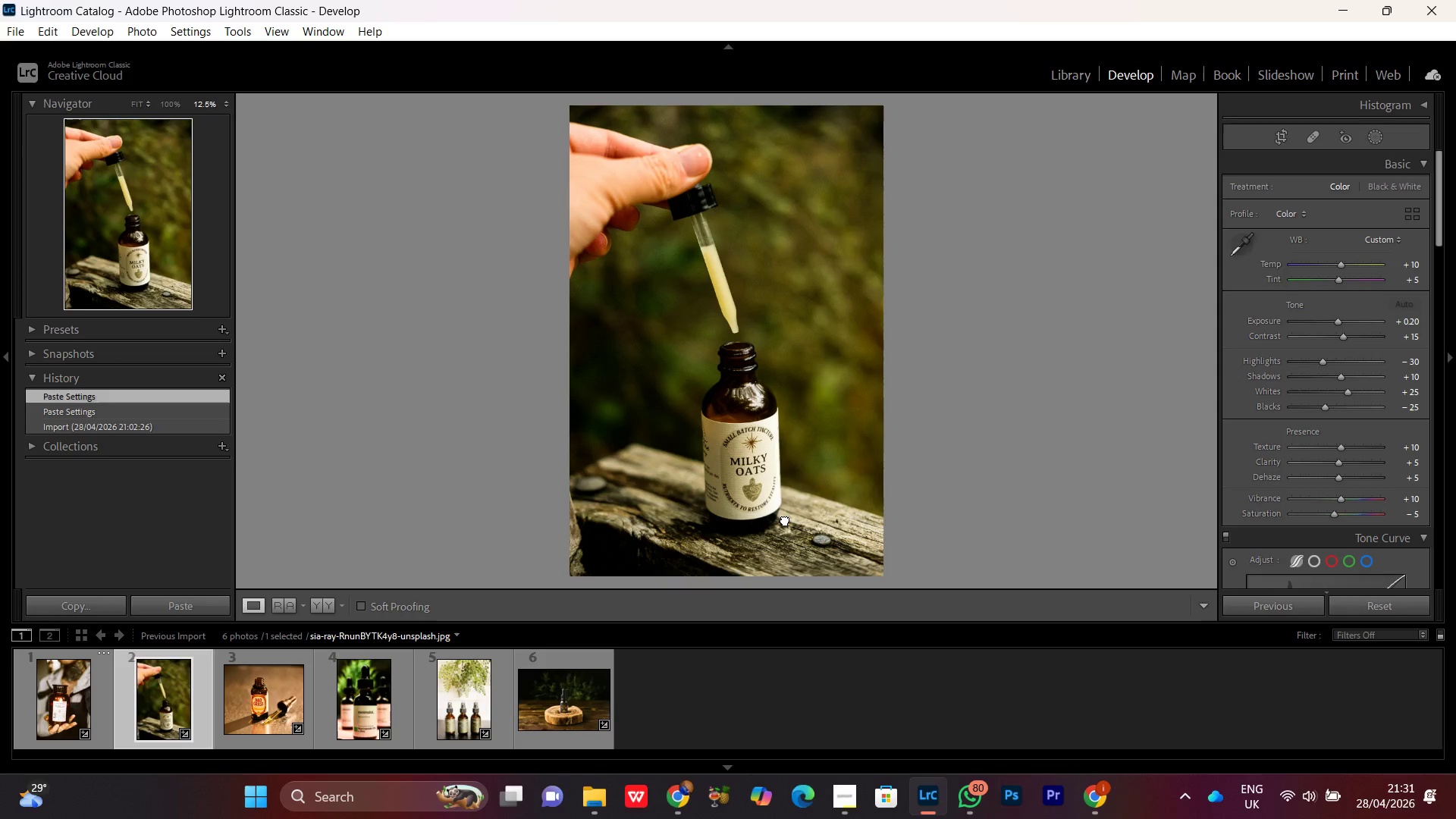 
left_click([789, 504])
 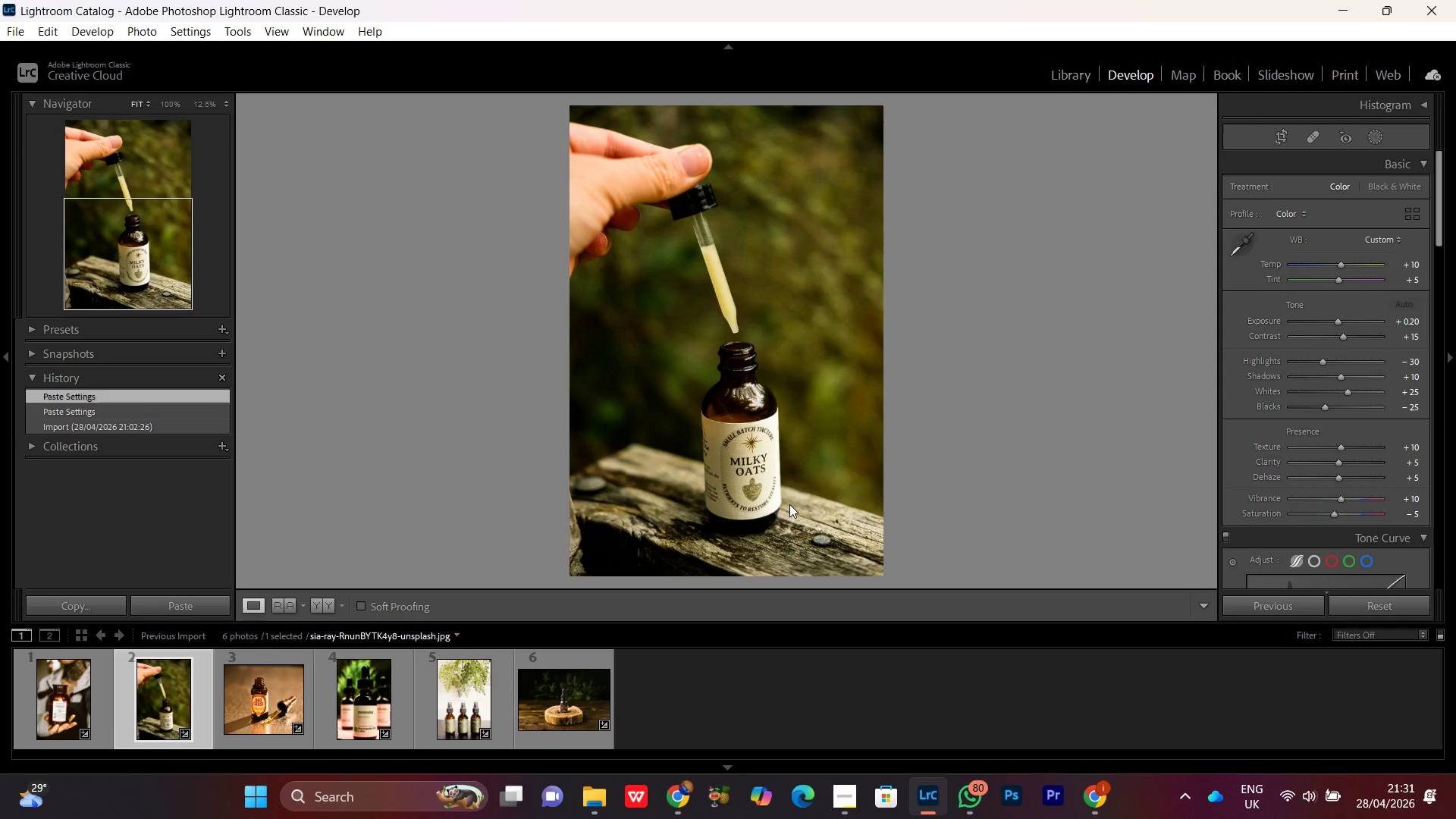 
left_click([774, 522])
 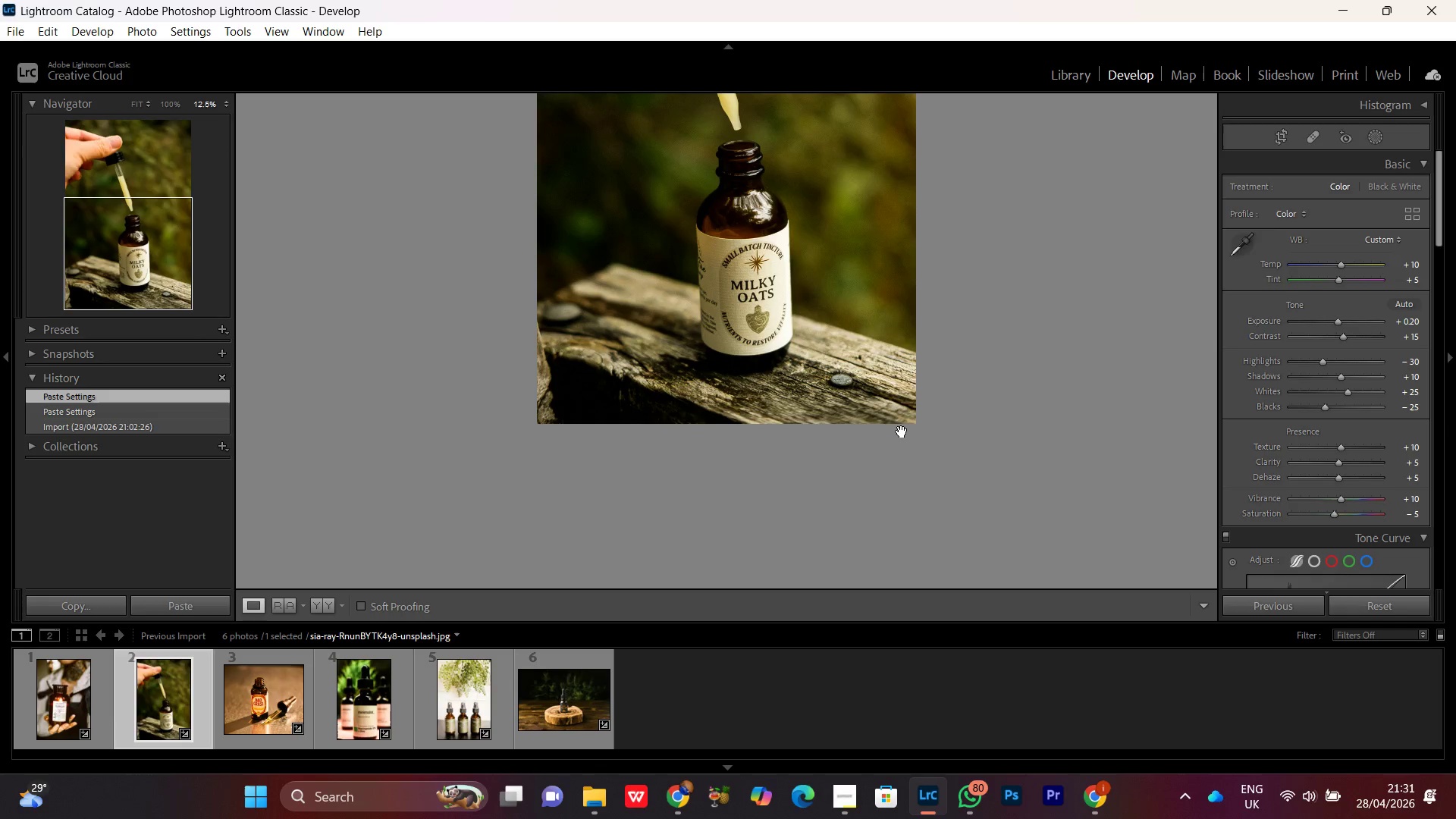 
key(Control+Equal)
 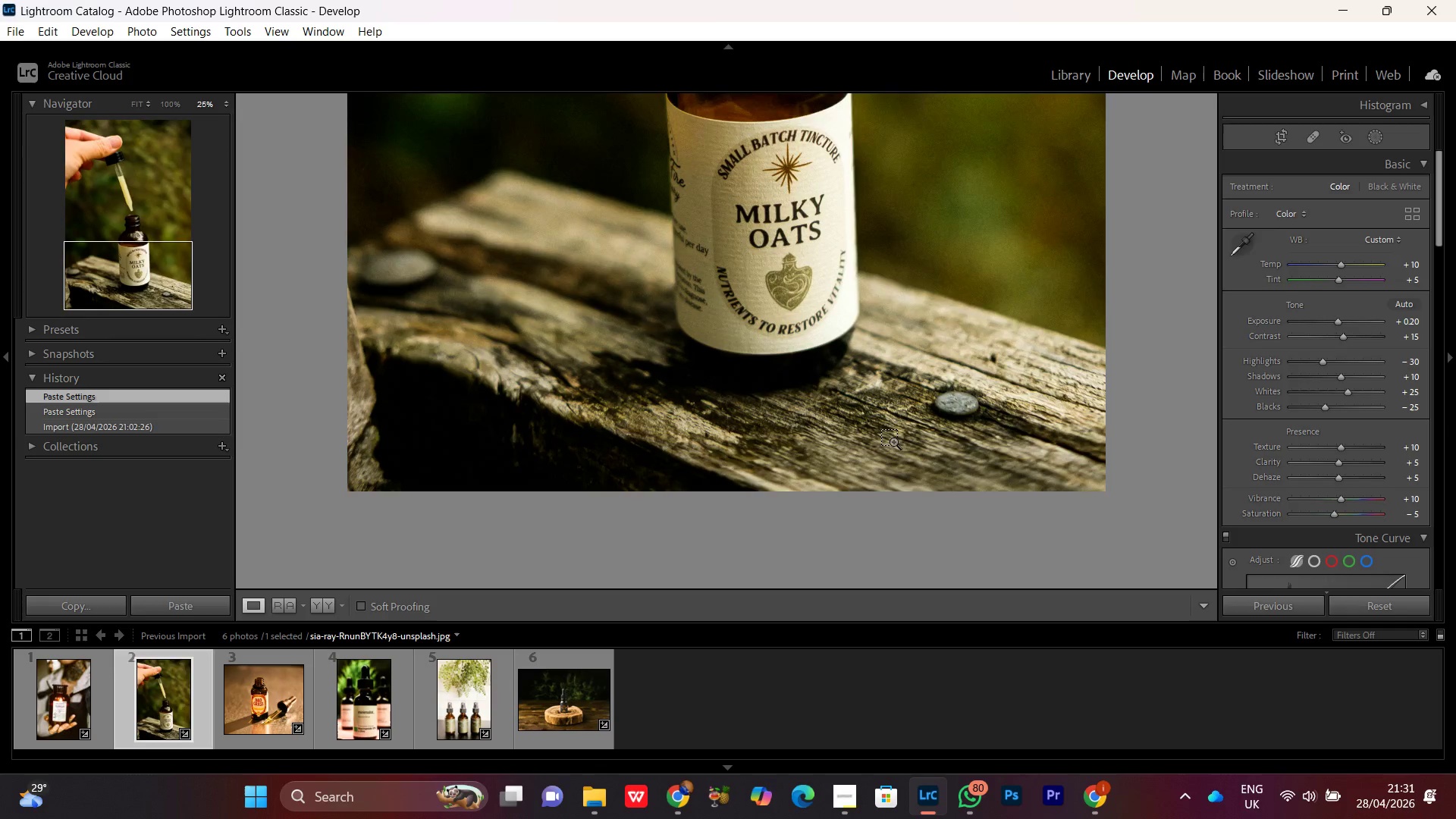 
key(Control+Equal)
 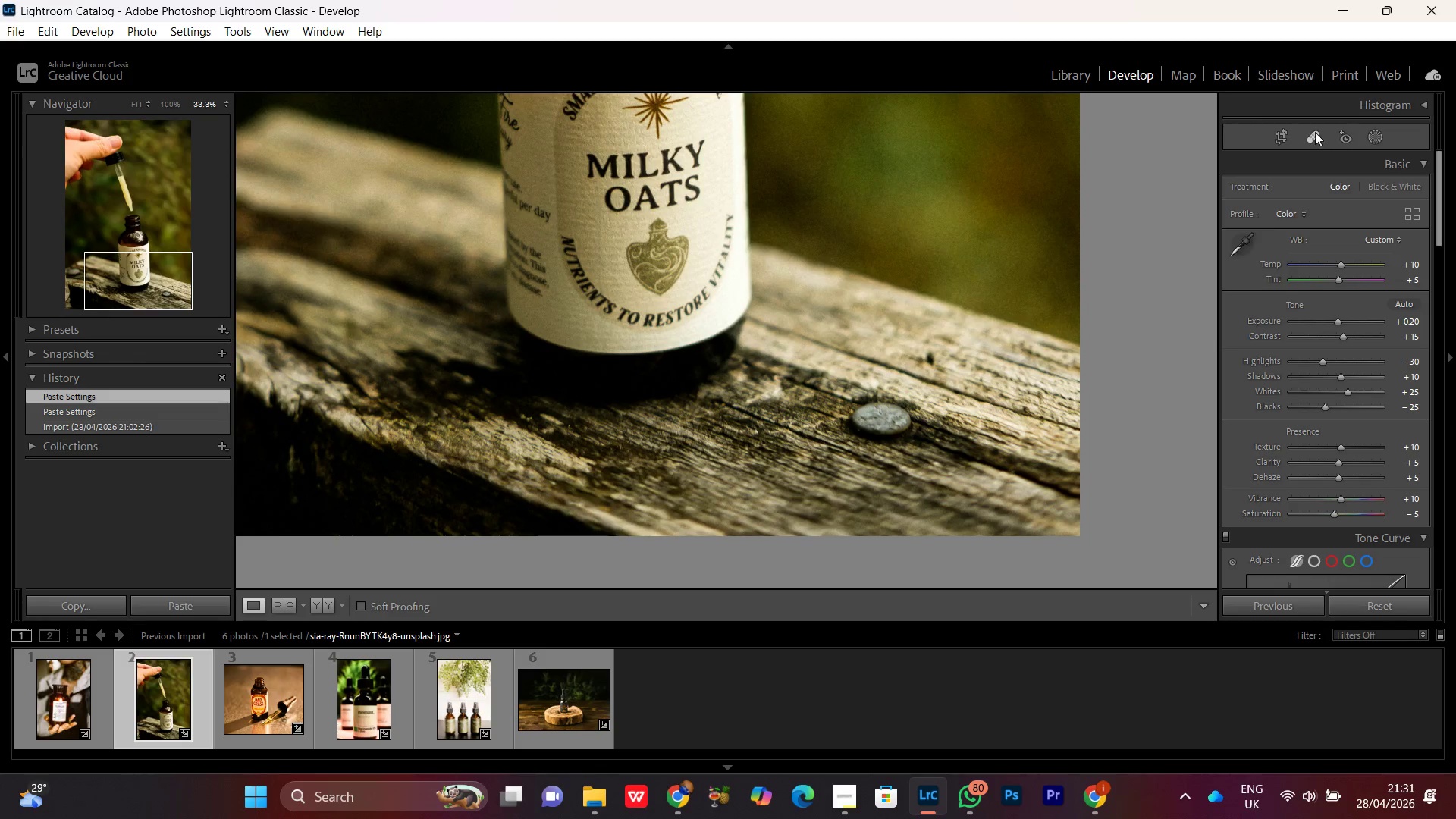 
left_click([1315, 134])
 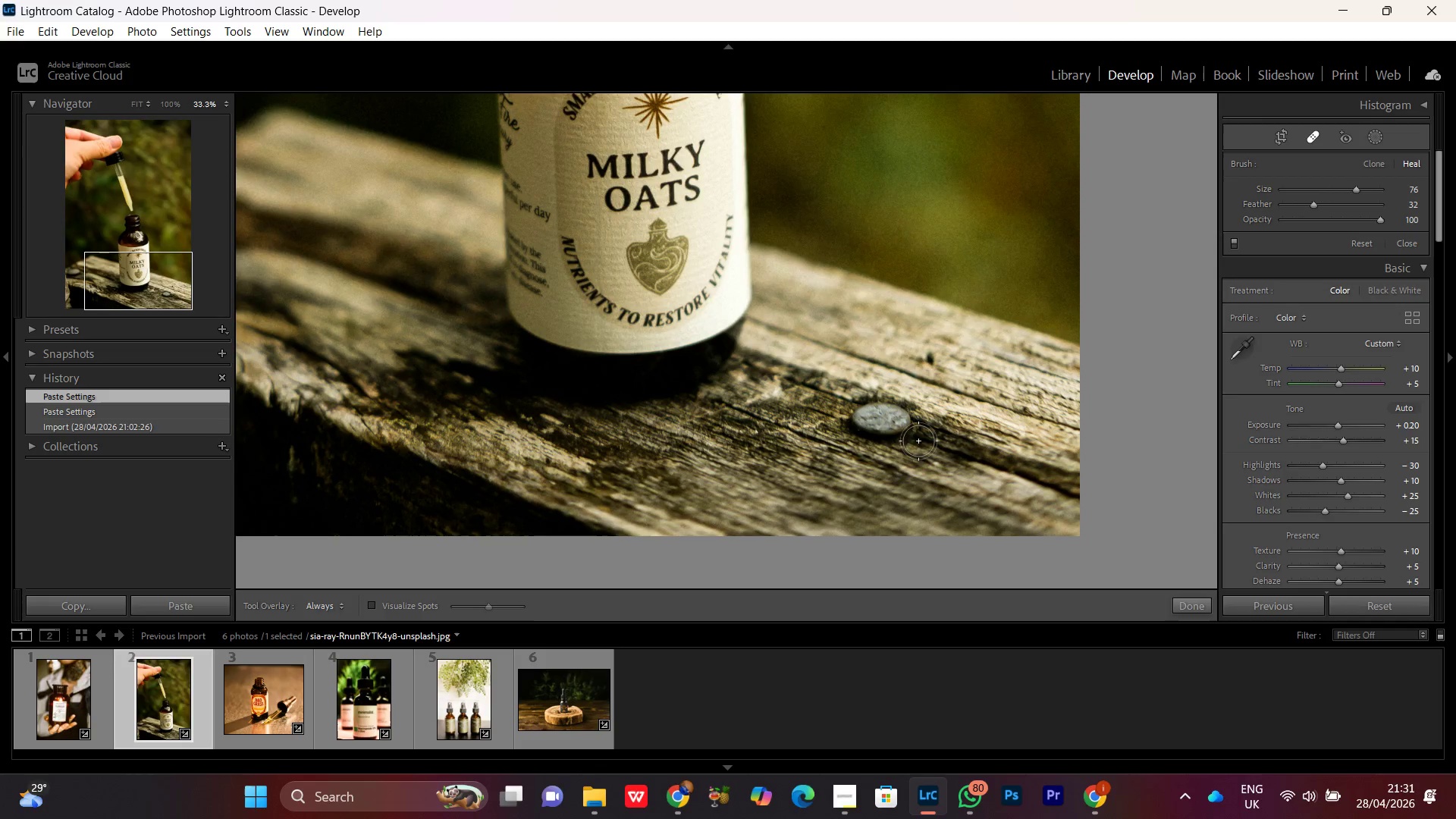 
left_click([881, 425])
 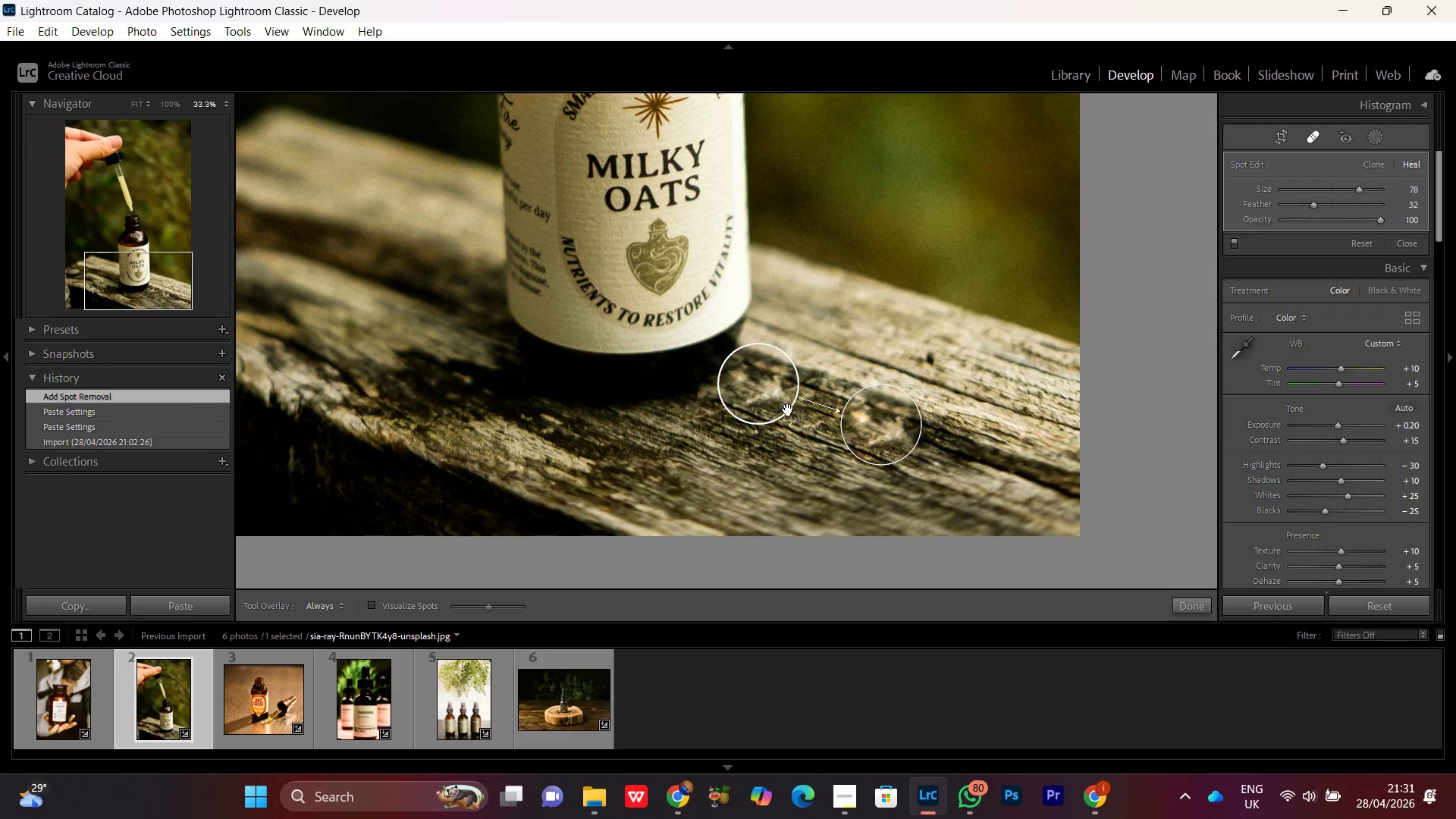 
scroll: coordinate [882, 426], scroll_direction: up, amount: 14.0
 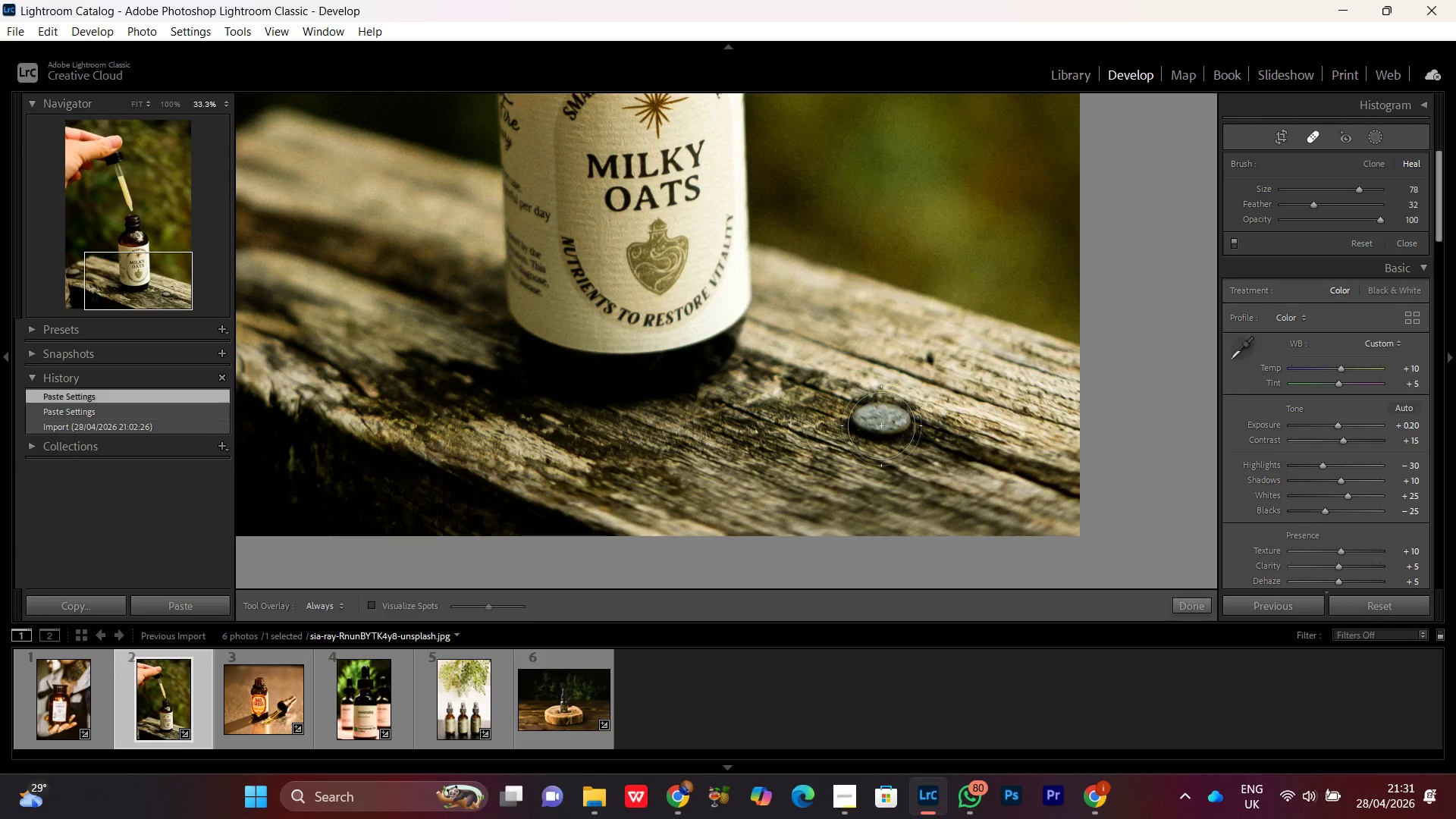 
left_click_drag(start_coordinate=[760, 383], to_coordinate=[814, 396])
 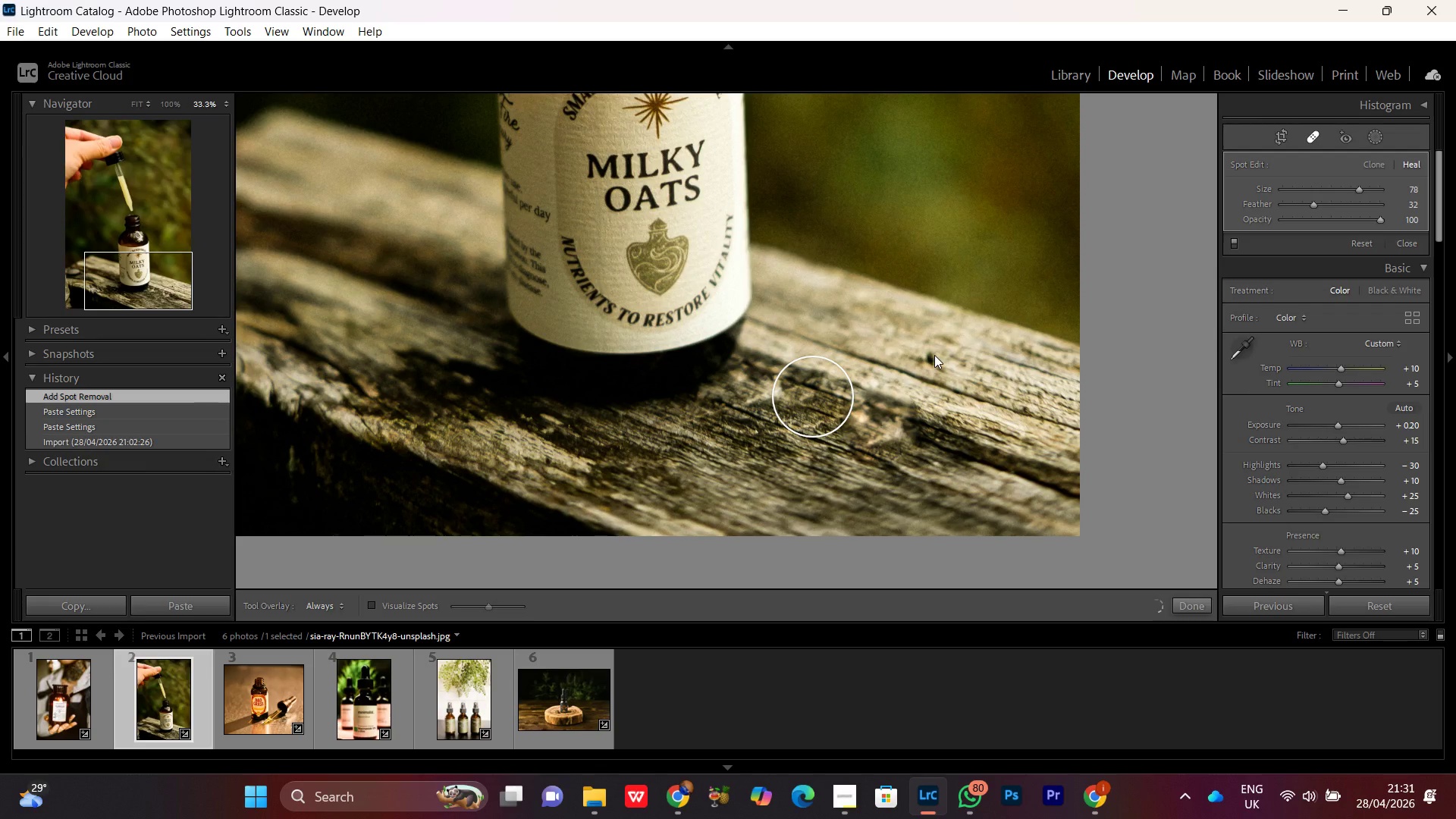 
left_click([930, 361])
 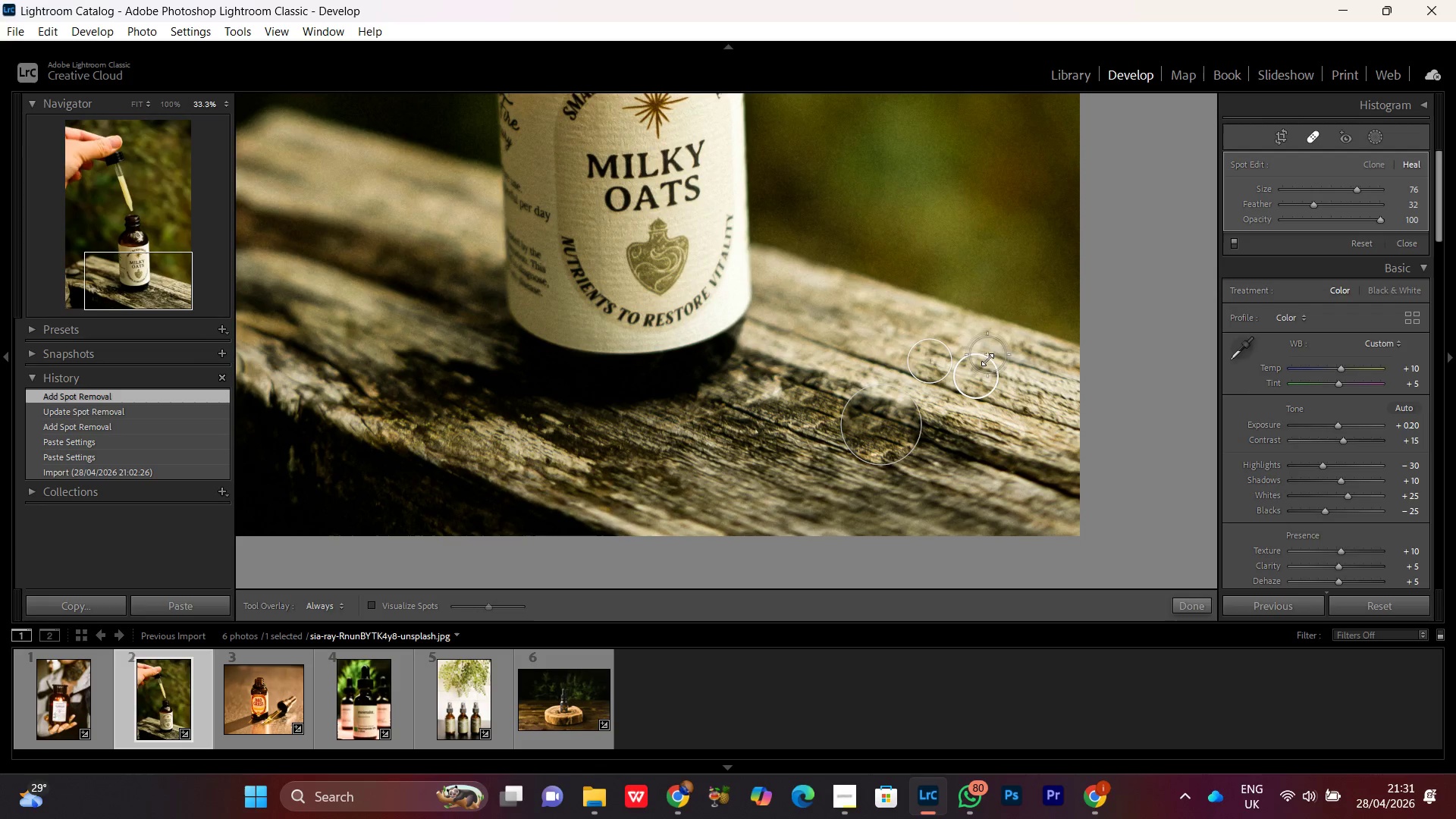 
scroll: coordinate [930, 361], scroll_direction: down, amount: 15.0
 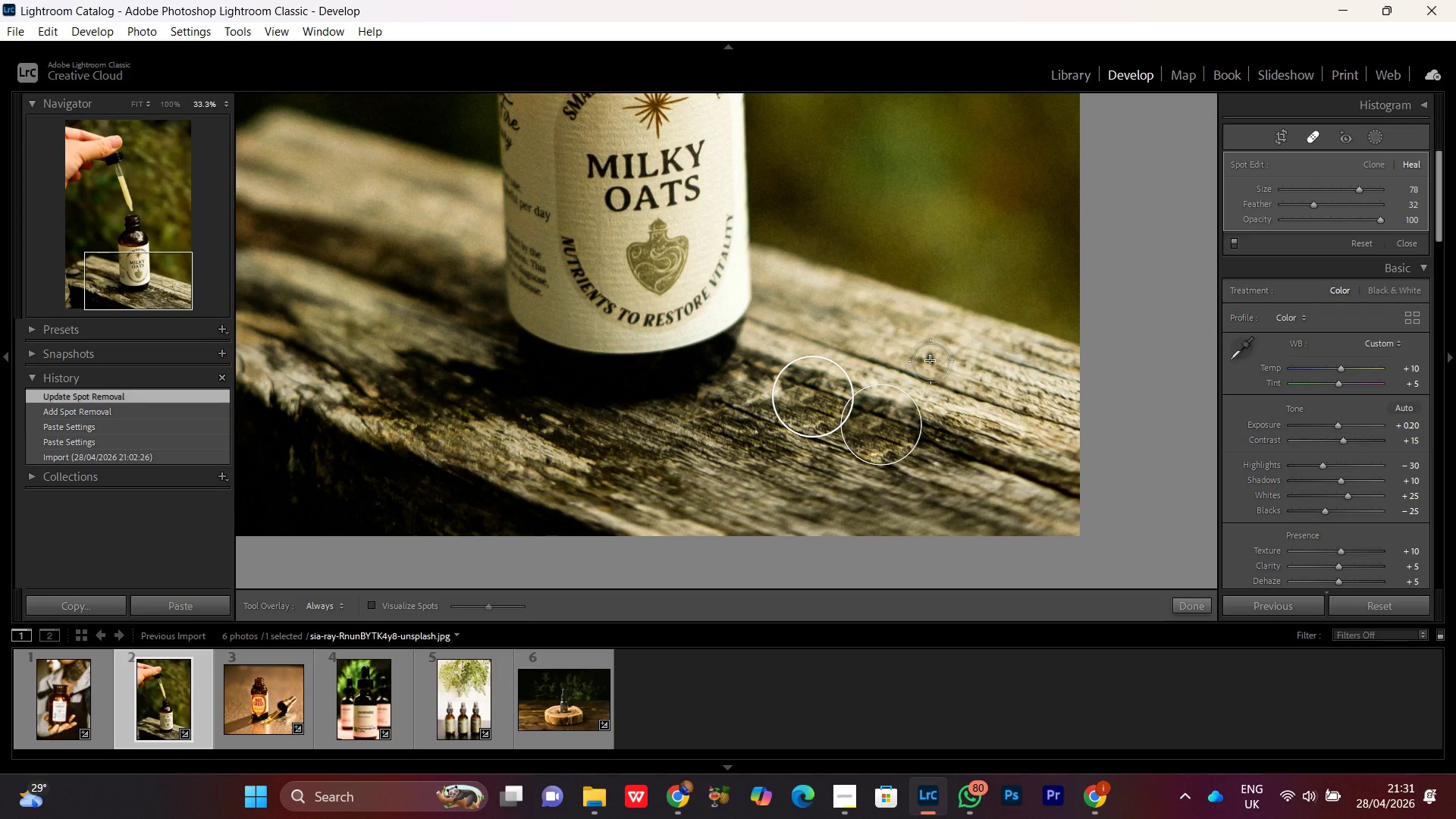 
wait(5.93)
 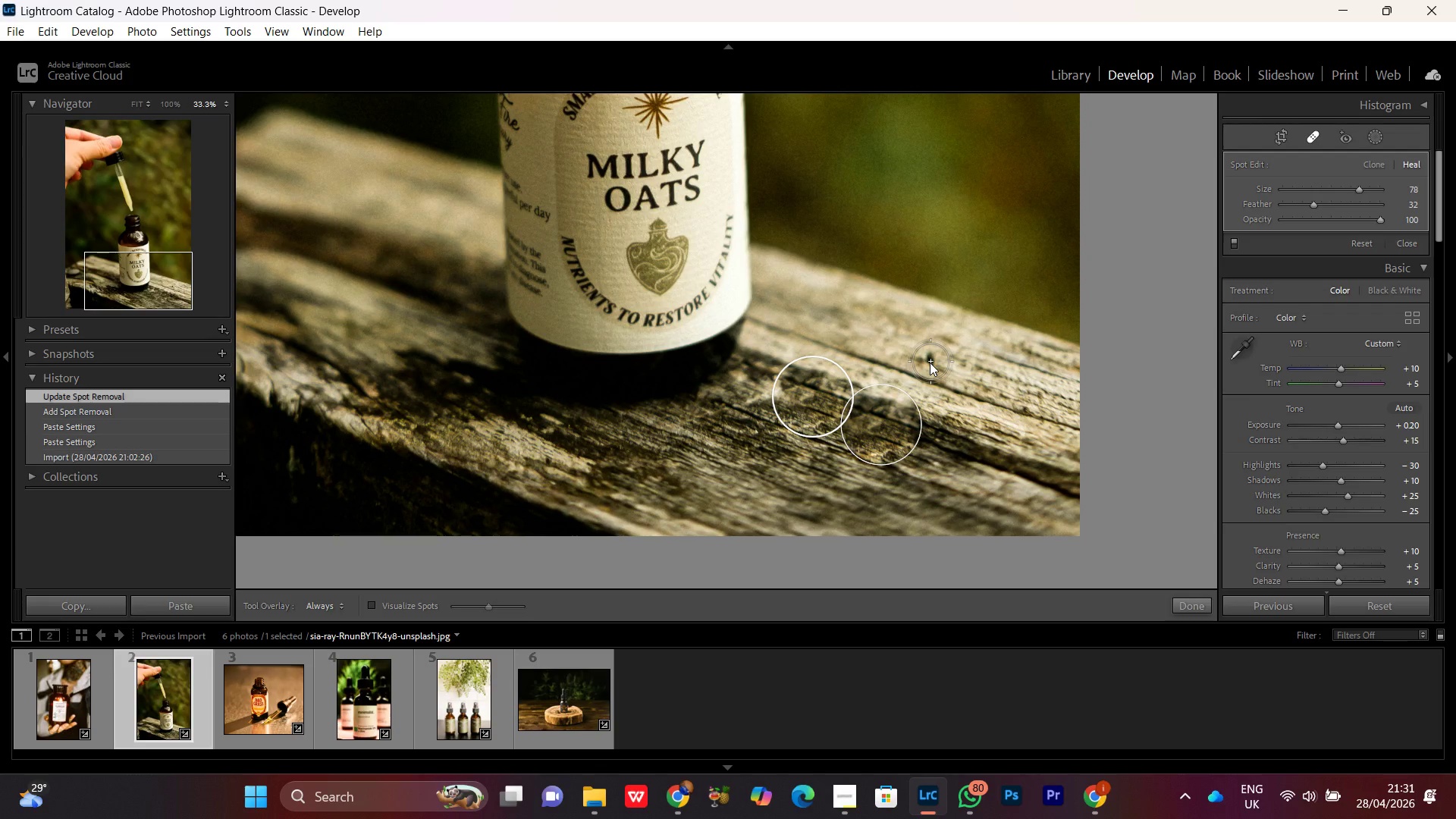 
left_click([1068, 373])
 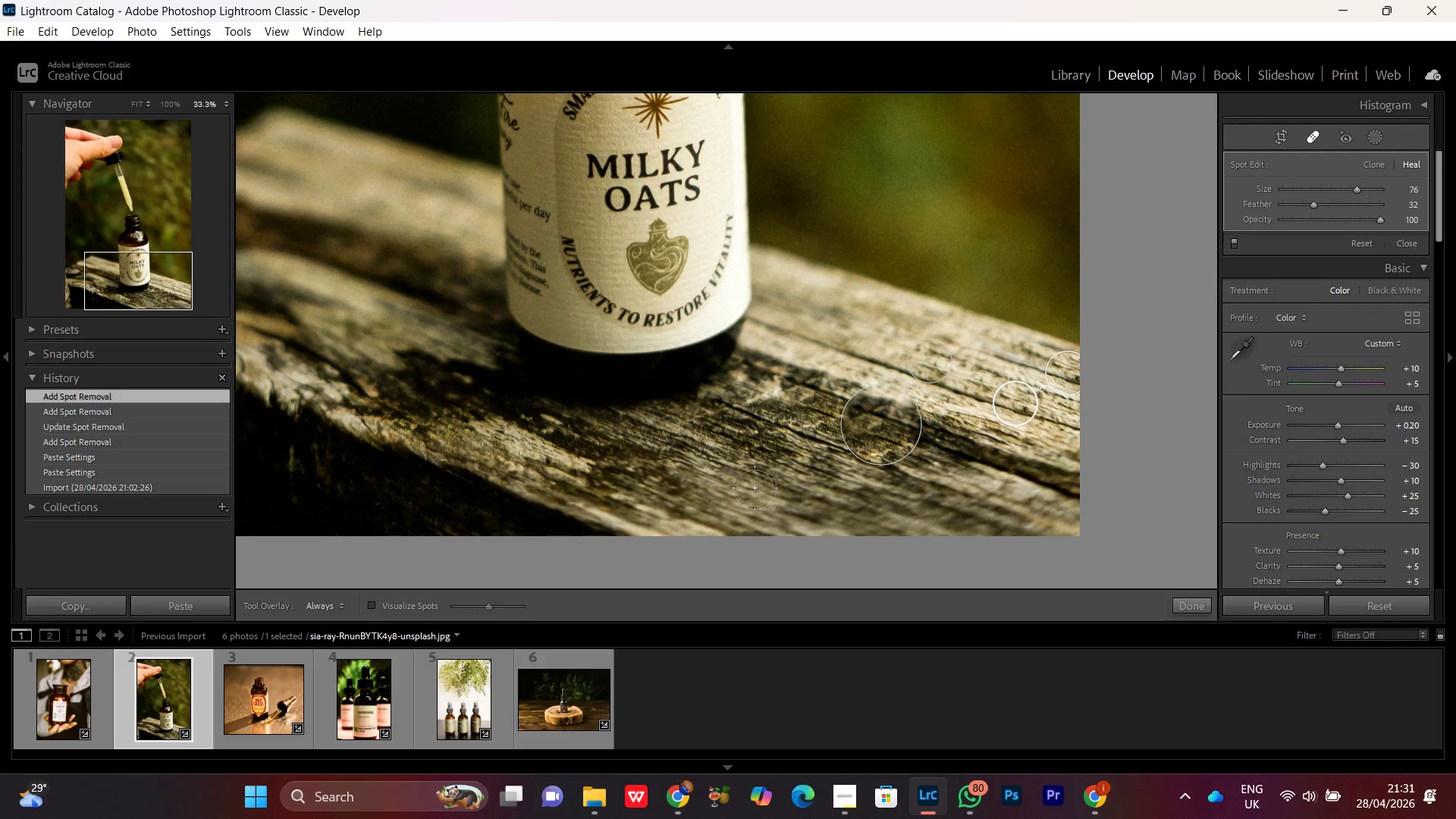 
hold_key(key=Space, duration=1.42)
 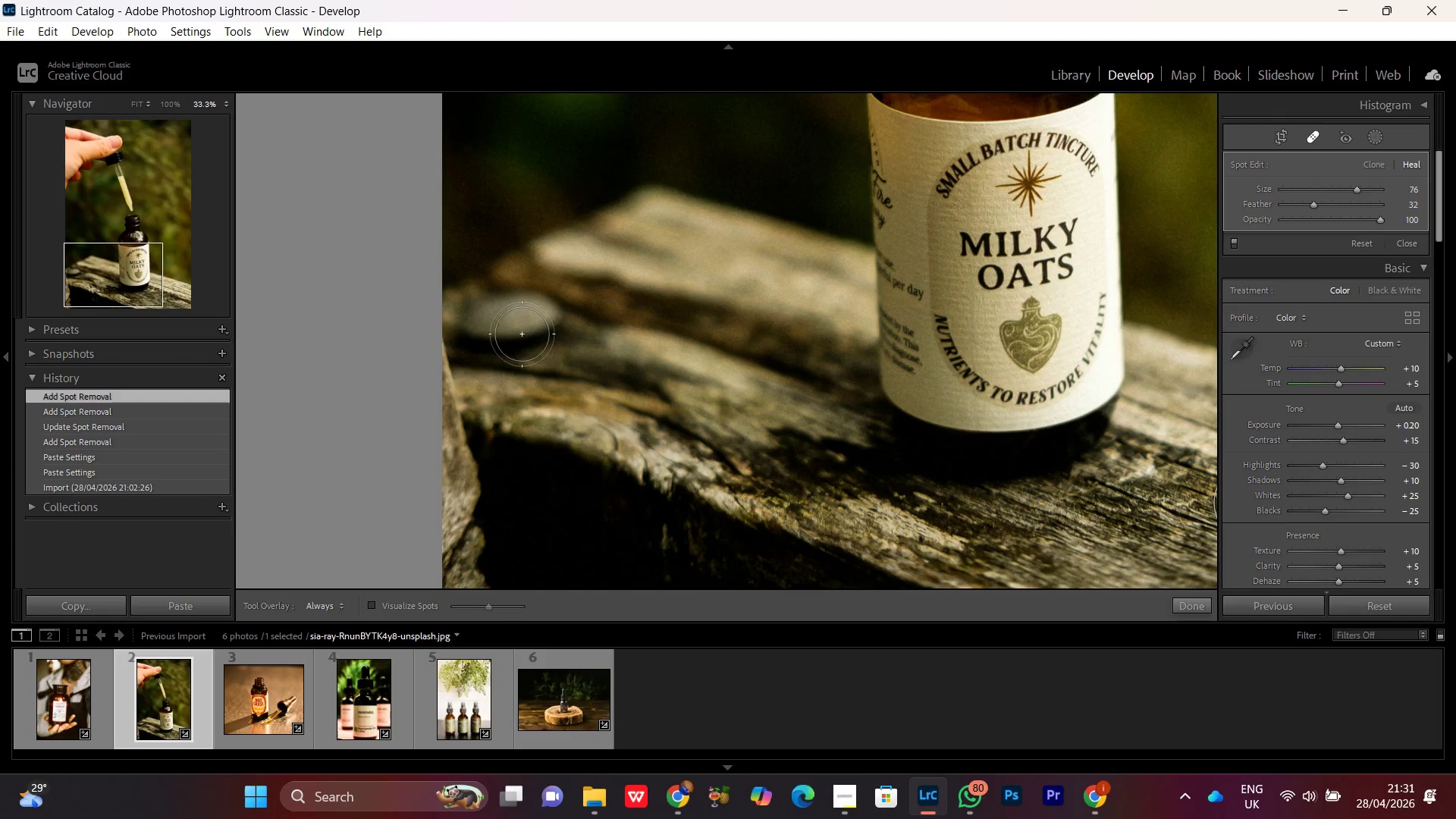 
left_click_drag(start_coordinate=[467, 413], to_coordinate=[722, 393])
 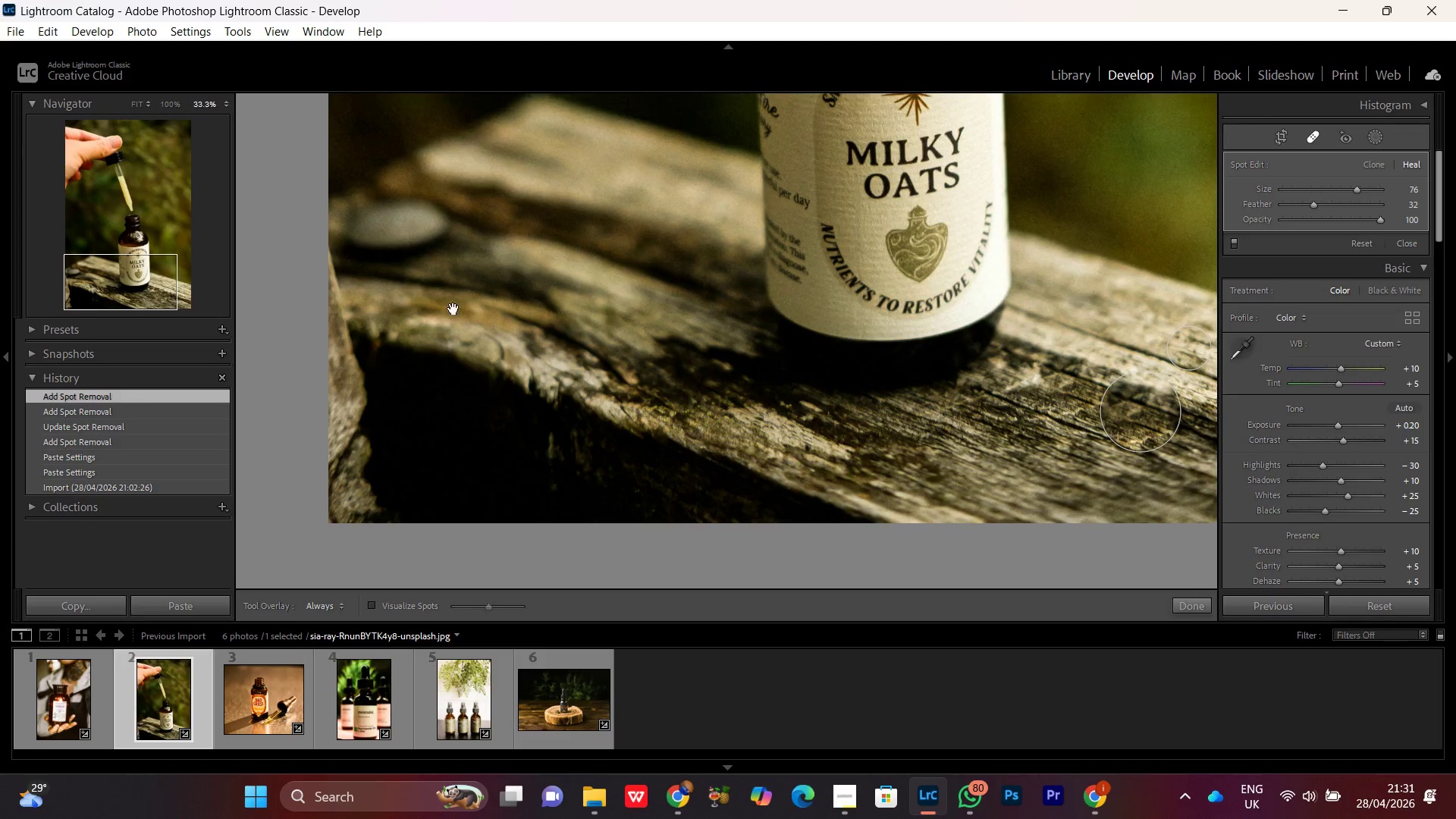 
left_click_drag(start_coordinate=[417, 275], to_coordinate=[535, 373])
 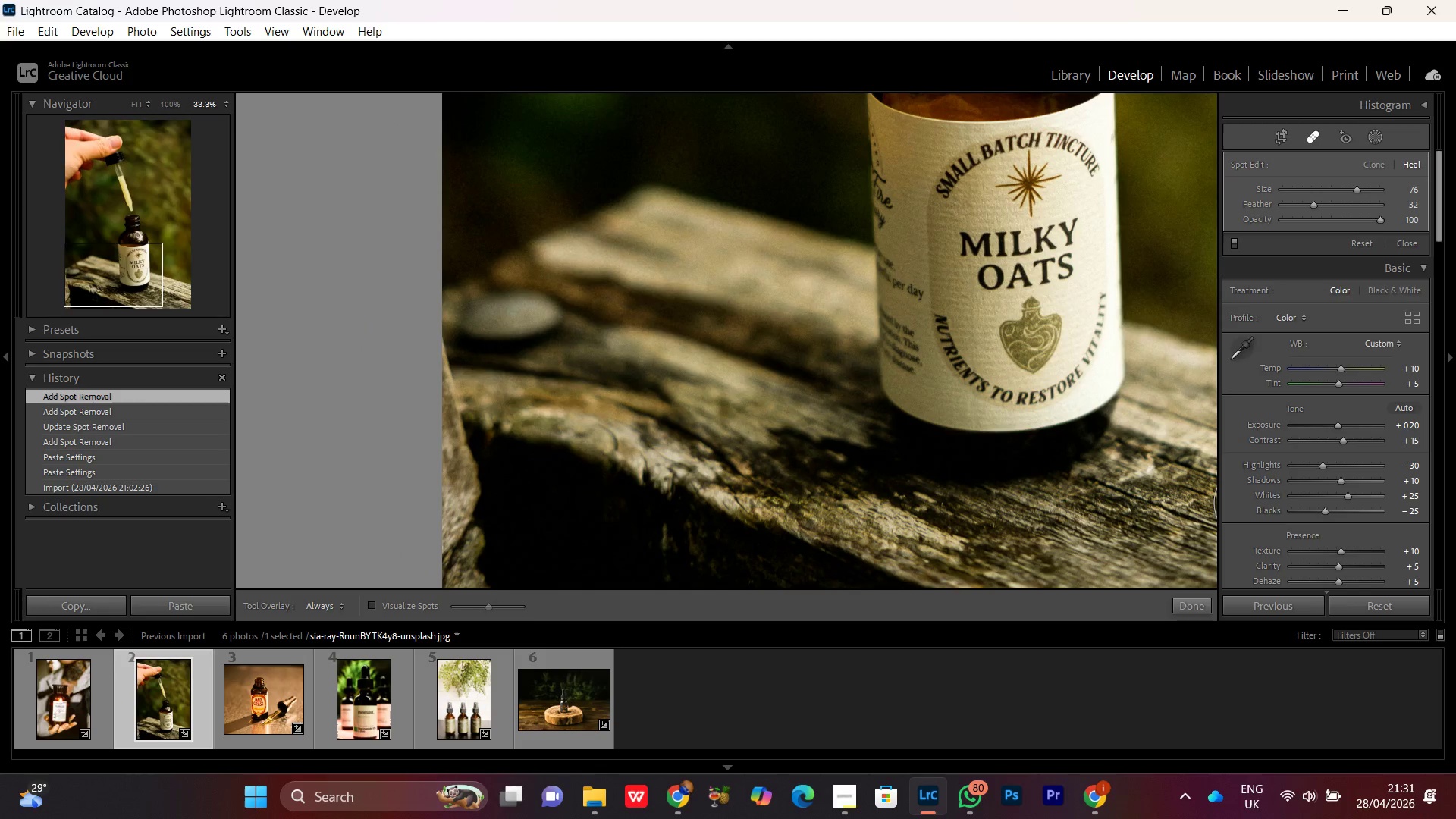 
scroll: coordinate [527, 328], scroll_direction: up, amount: 19.0
 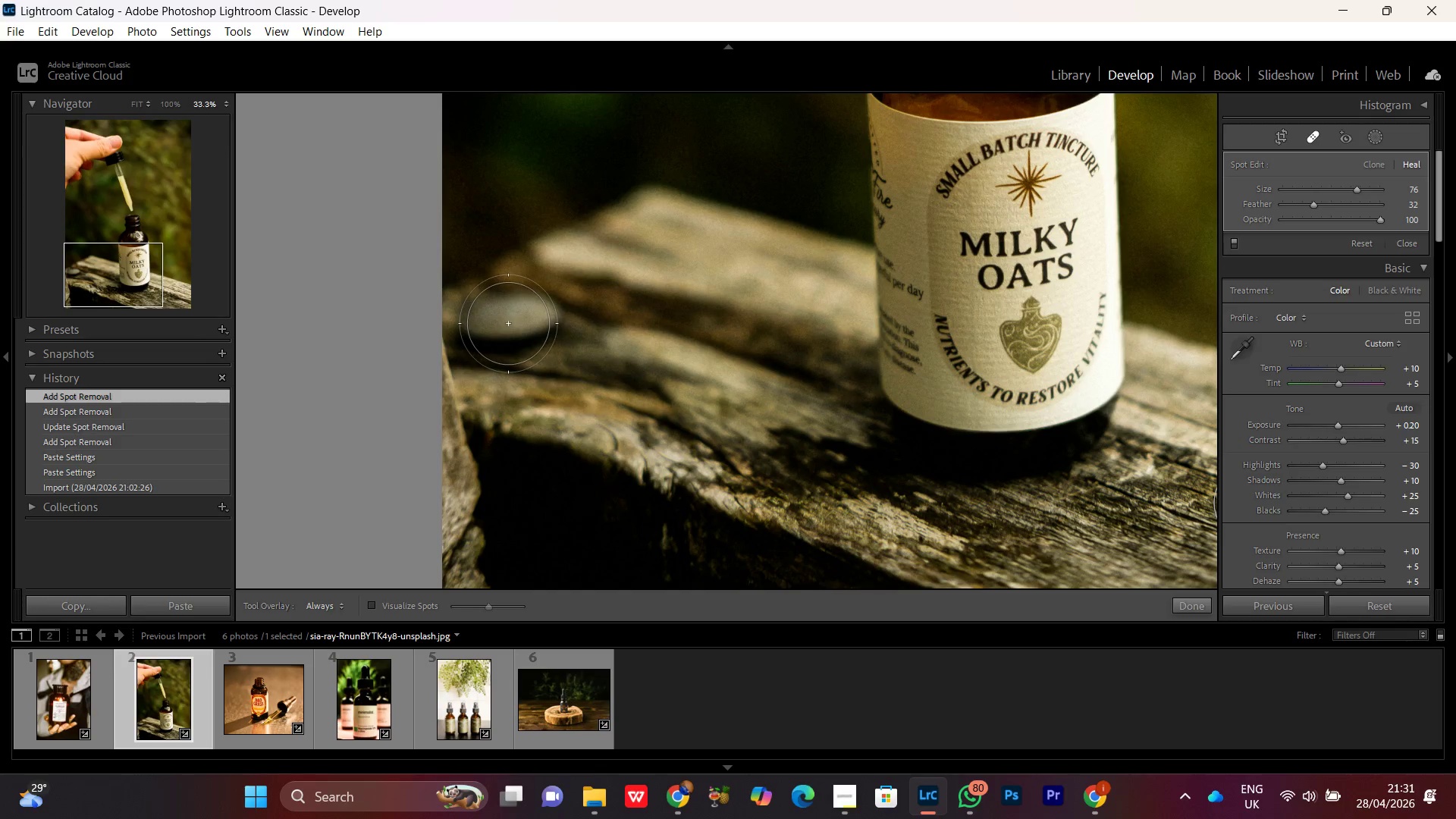 
left_click([508, 323])
 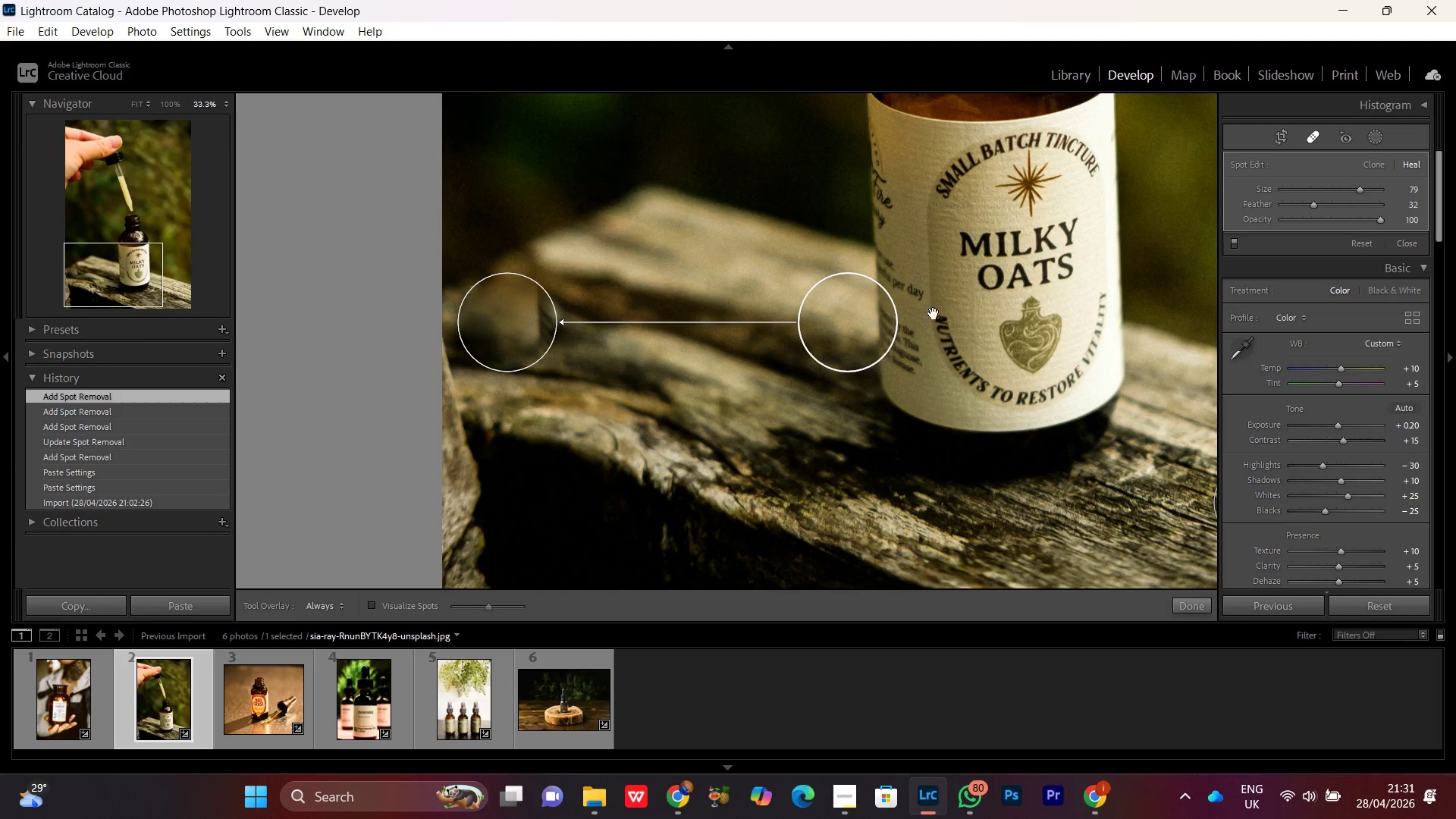 
left_click_drag(start_coordinate=[836, 322], to_coordinate=[627, 343])
 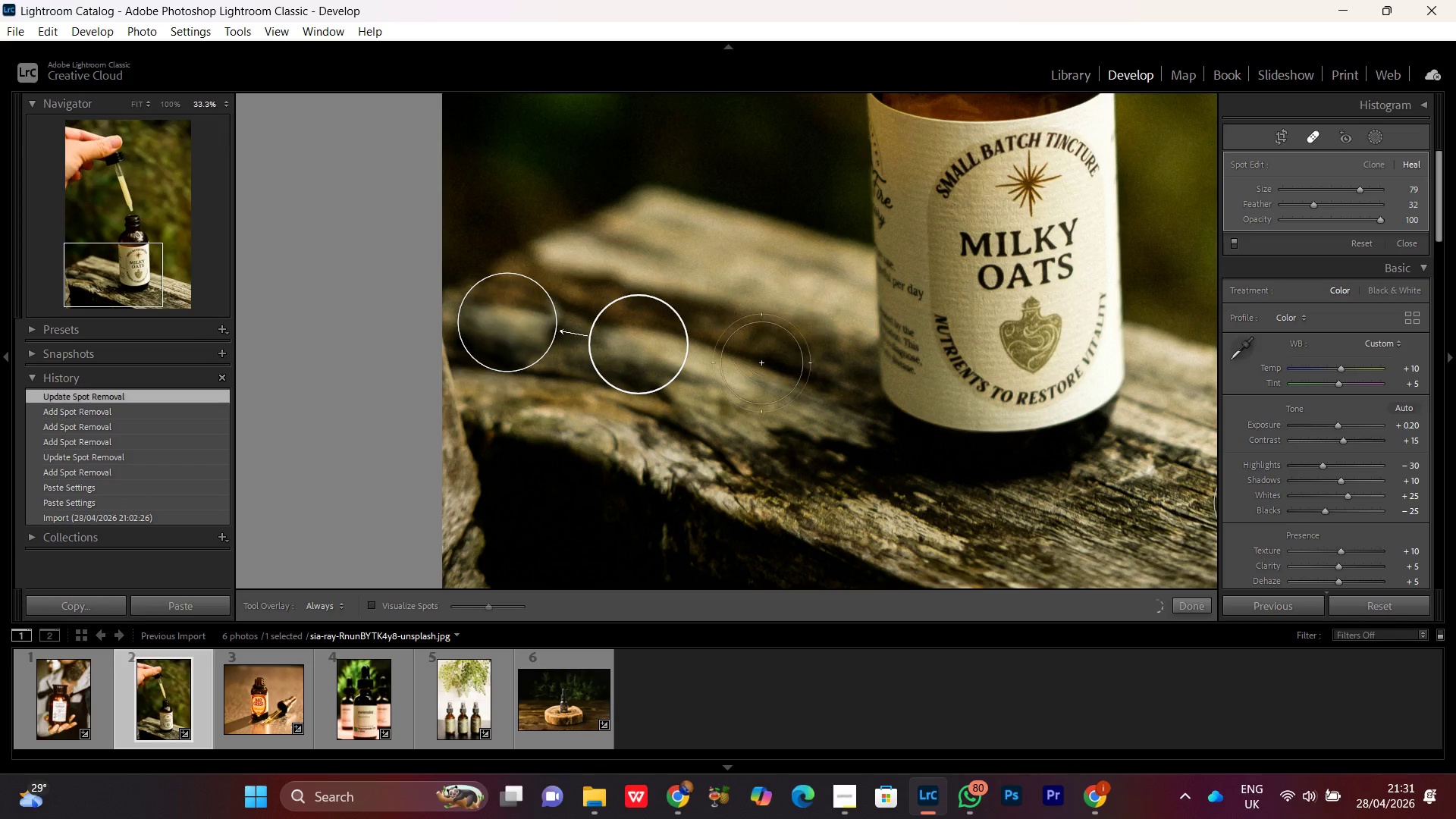 
hold_key(key=Space, duration=0.73)
 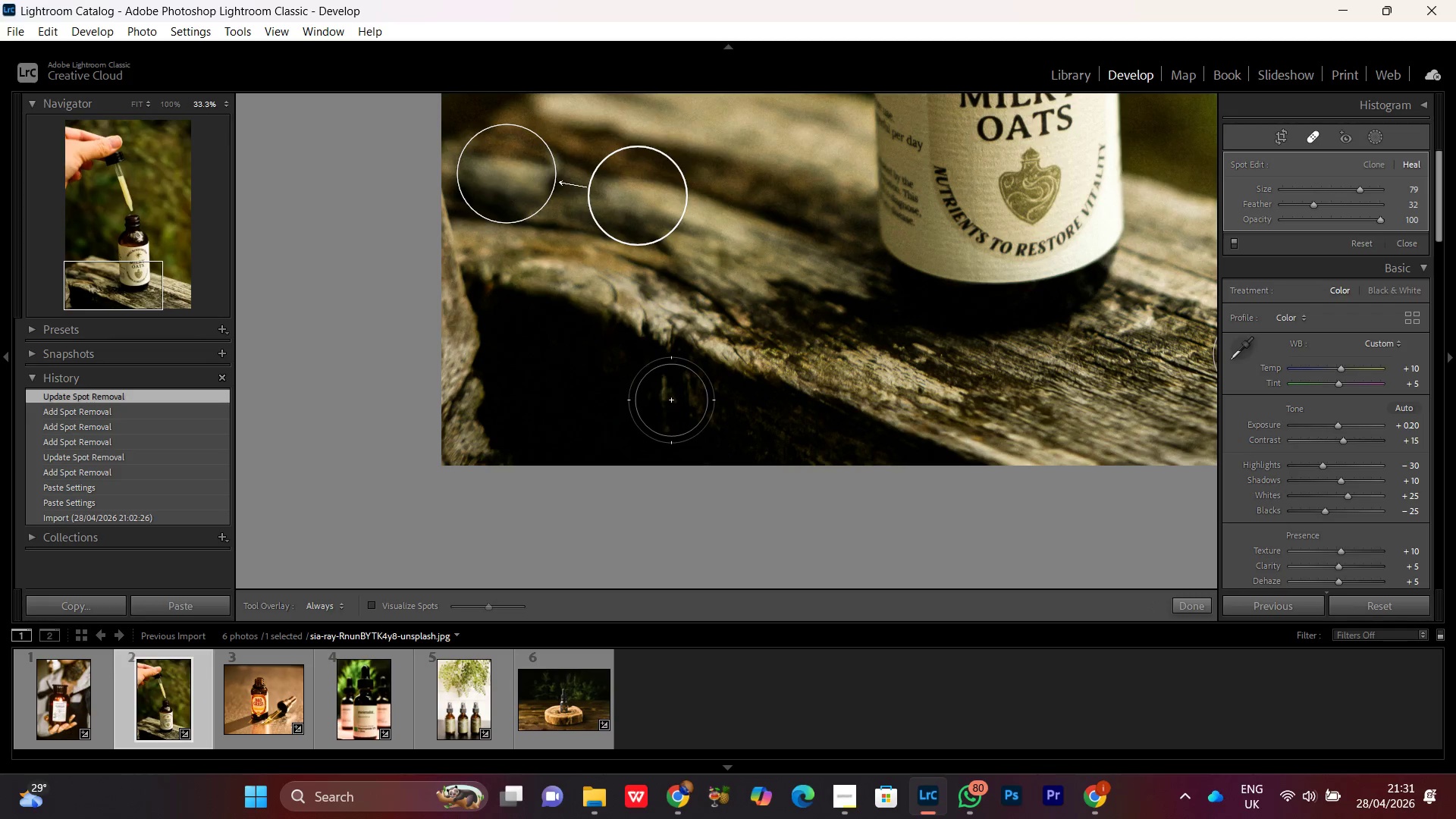 
left_click_drag(start_coordinate=[748, 406], to_coordinate=[748, 258])
 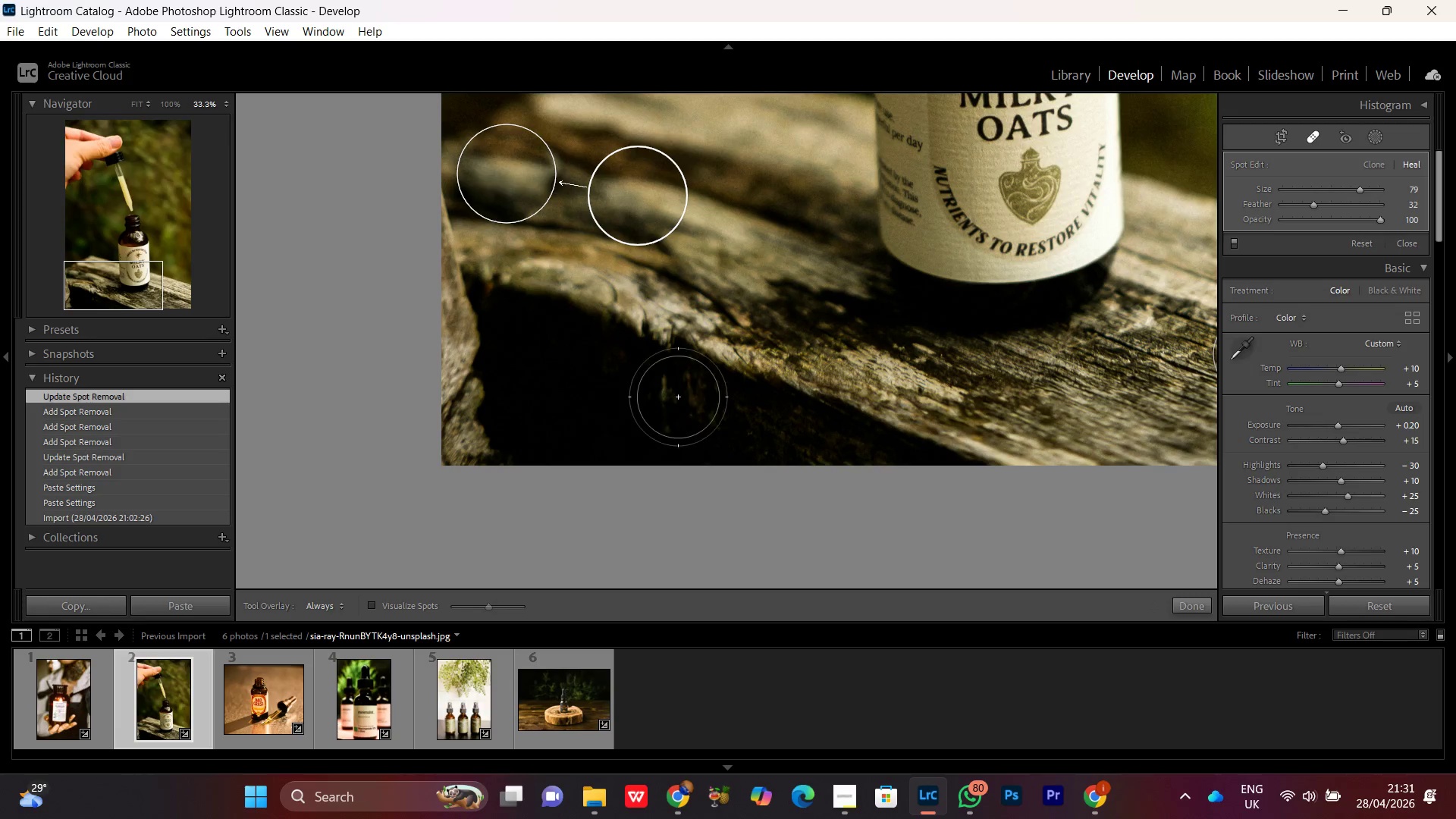 
left_click_drag(start_coordinate=[666, 367], to_coordinate=[755, 434])
 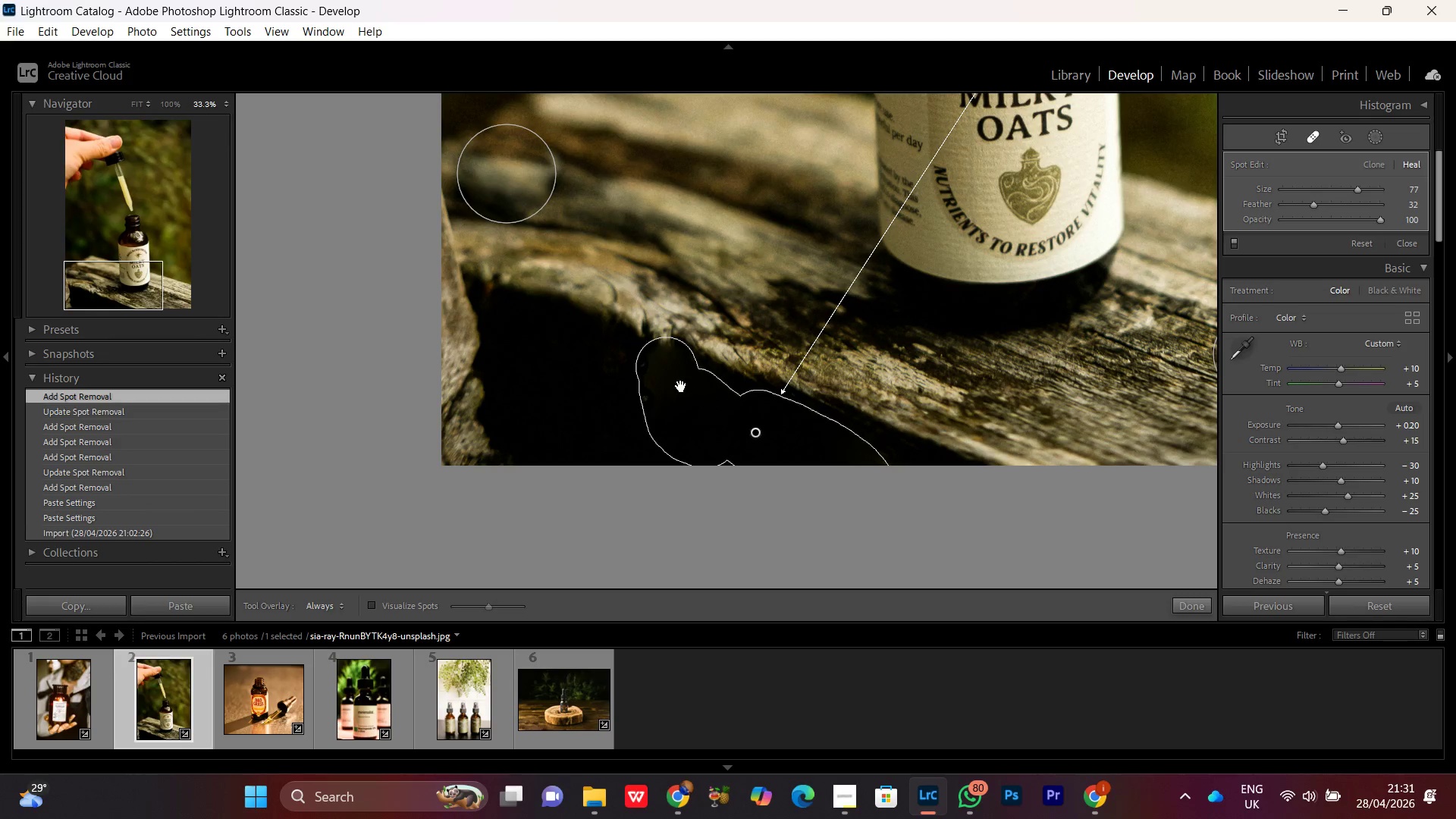 
scroll: coordinate [665, 381], scroll_direction: down, amount: 18.0
 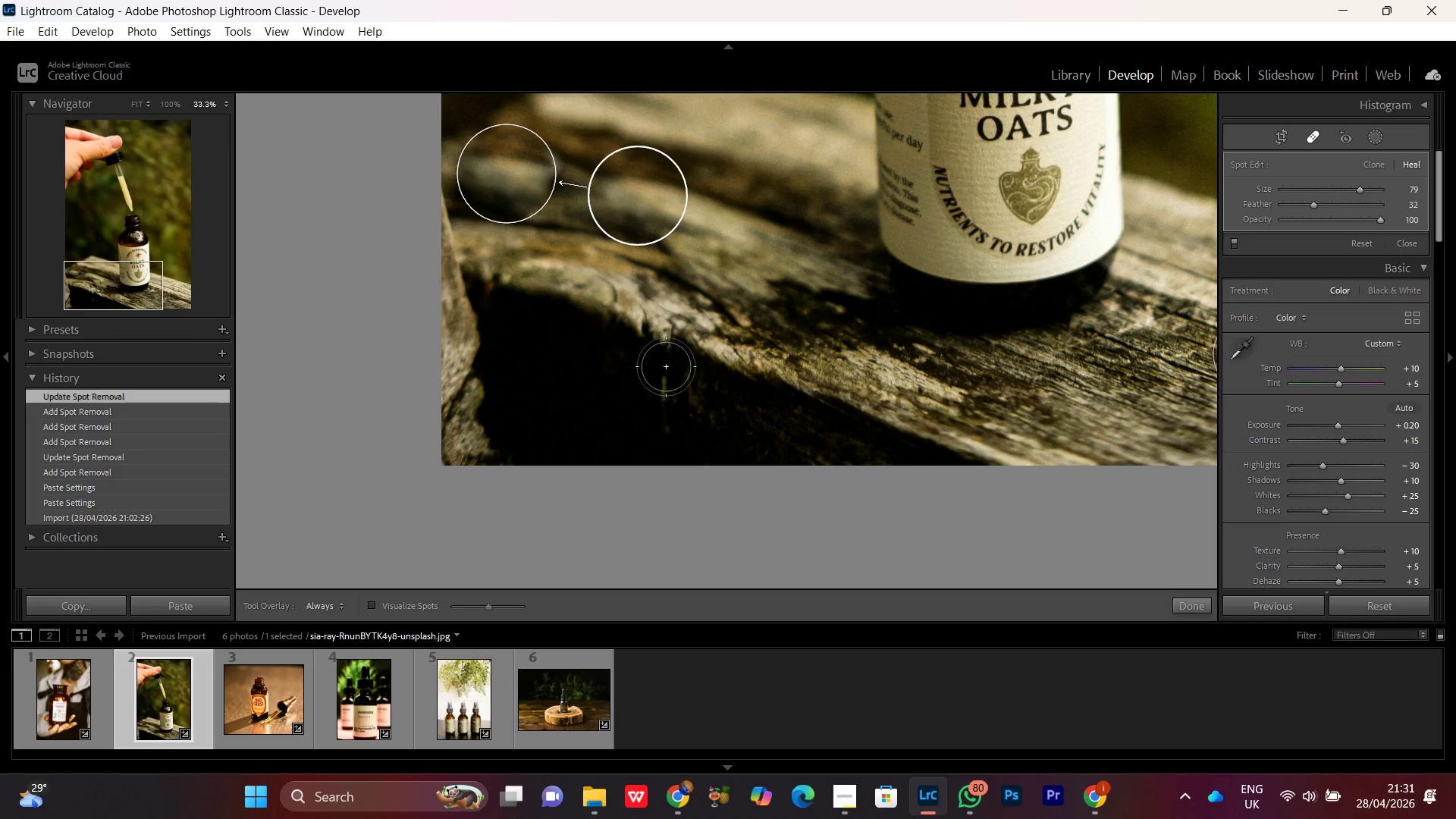 
wait(5.48)
 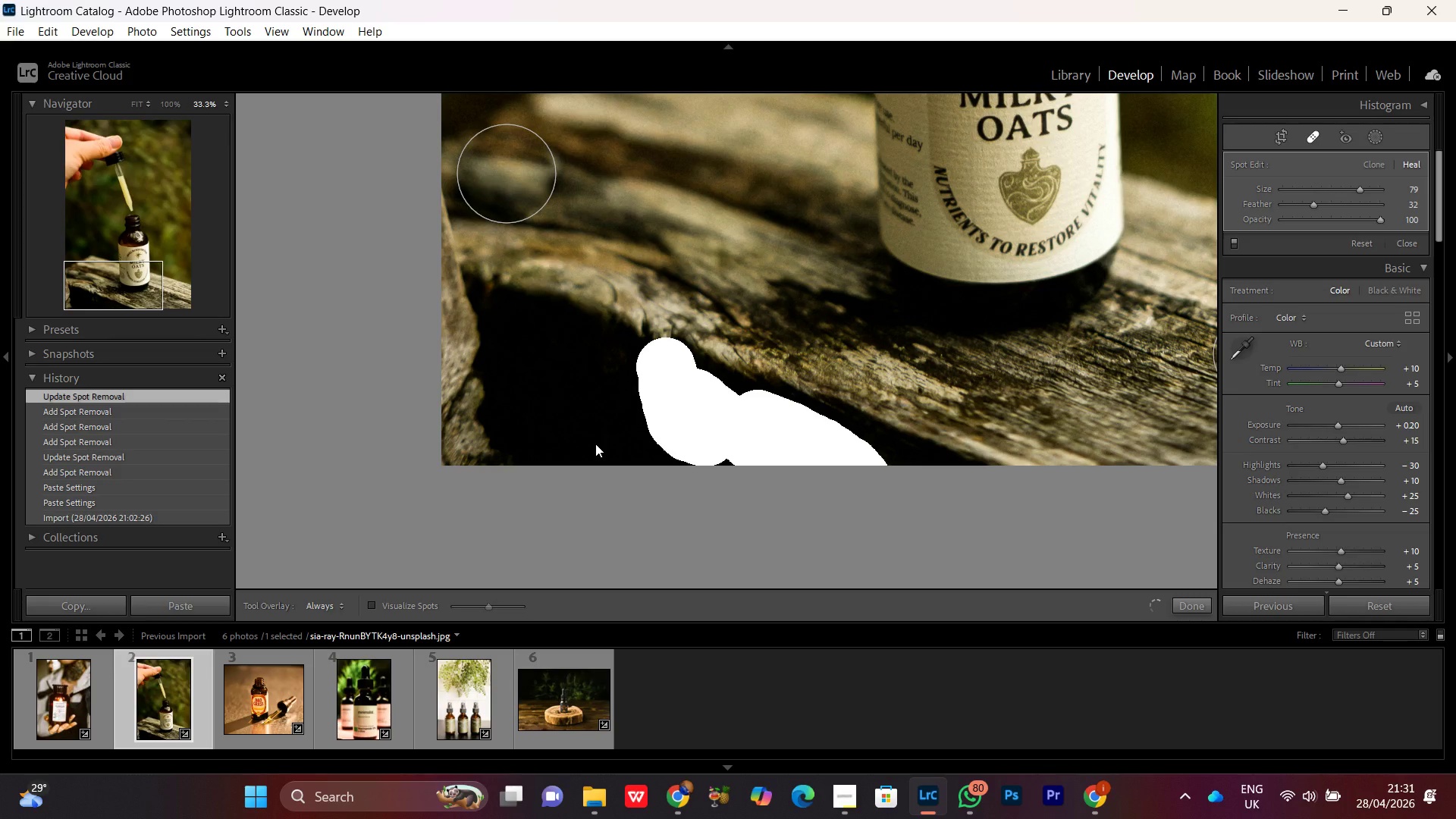 
key(Control+Minus)
 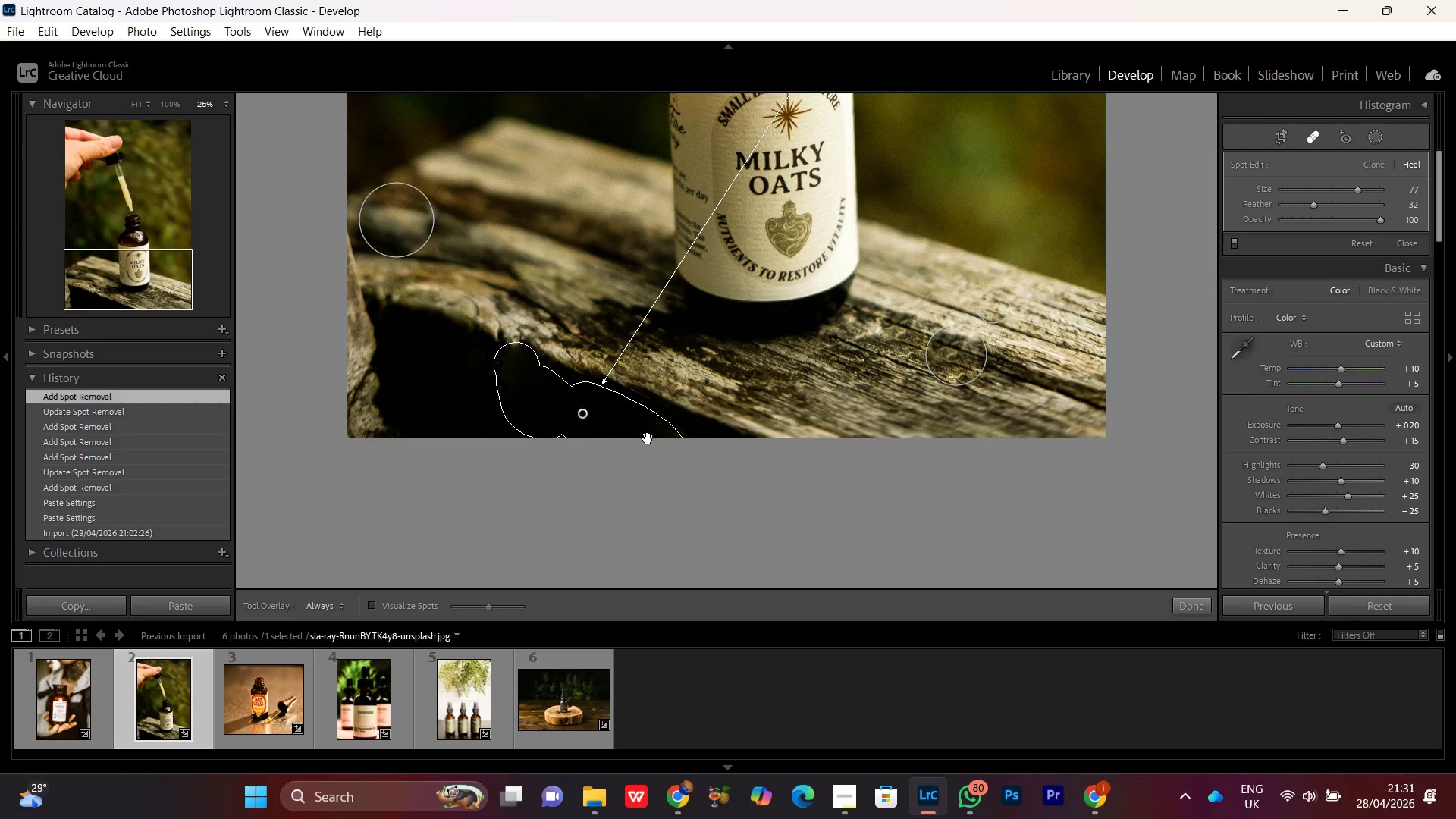 
key(Control+Minus)
 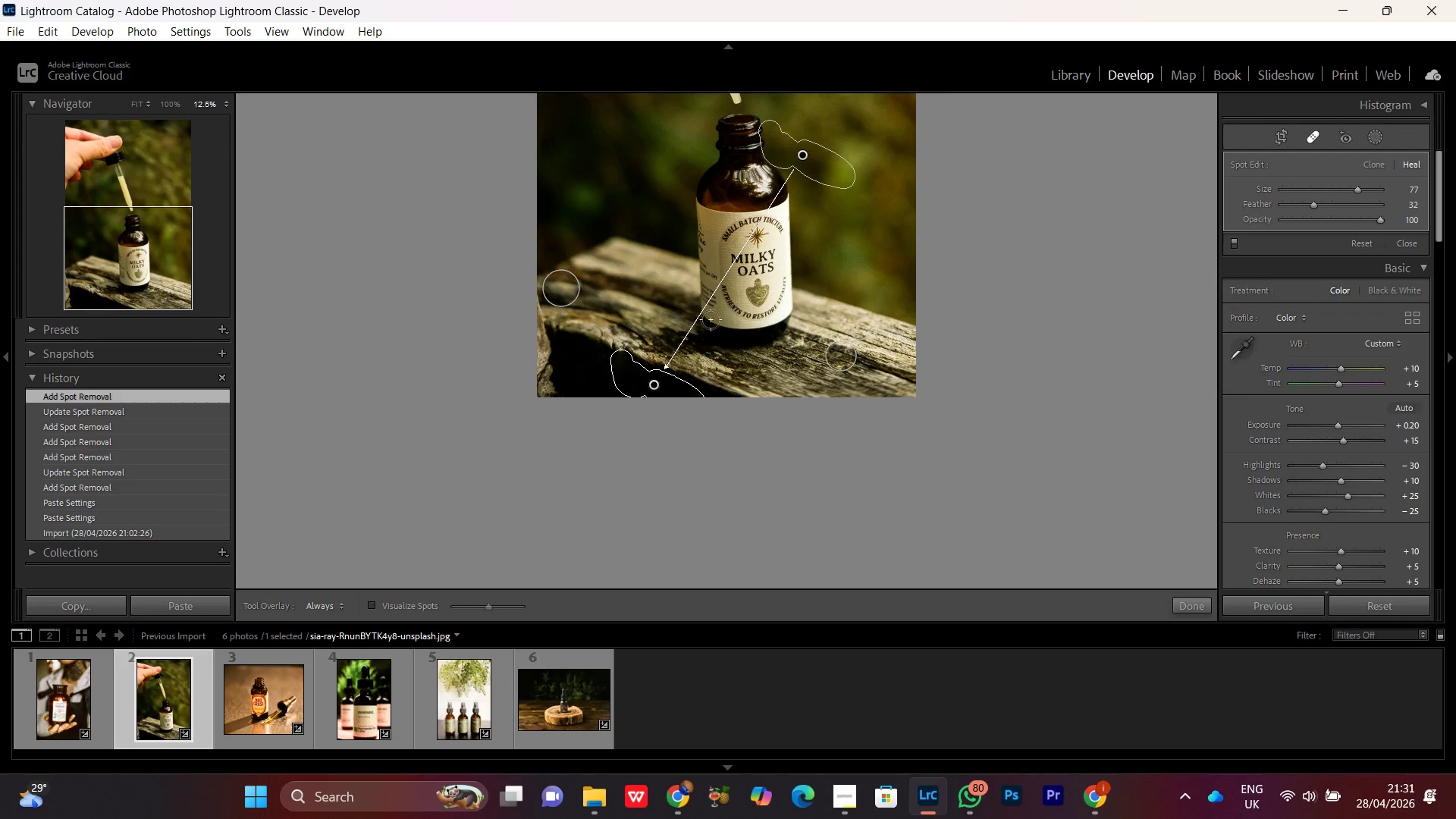 
key(Control+Equal)
 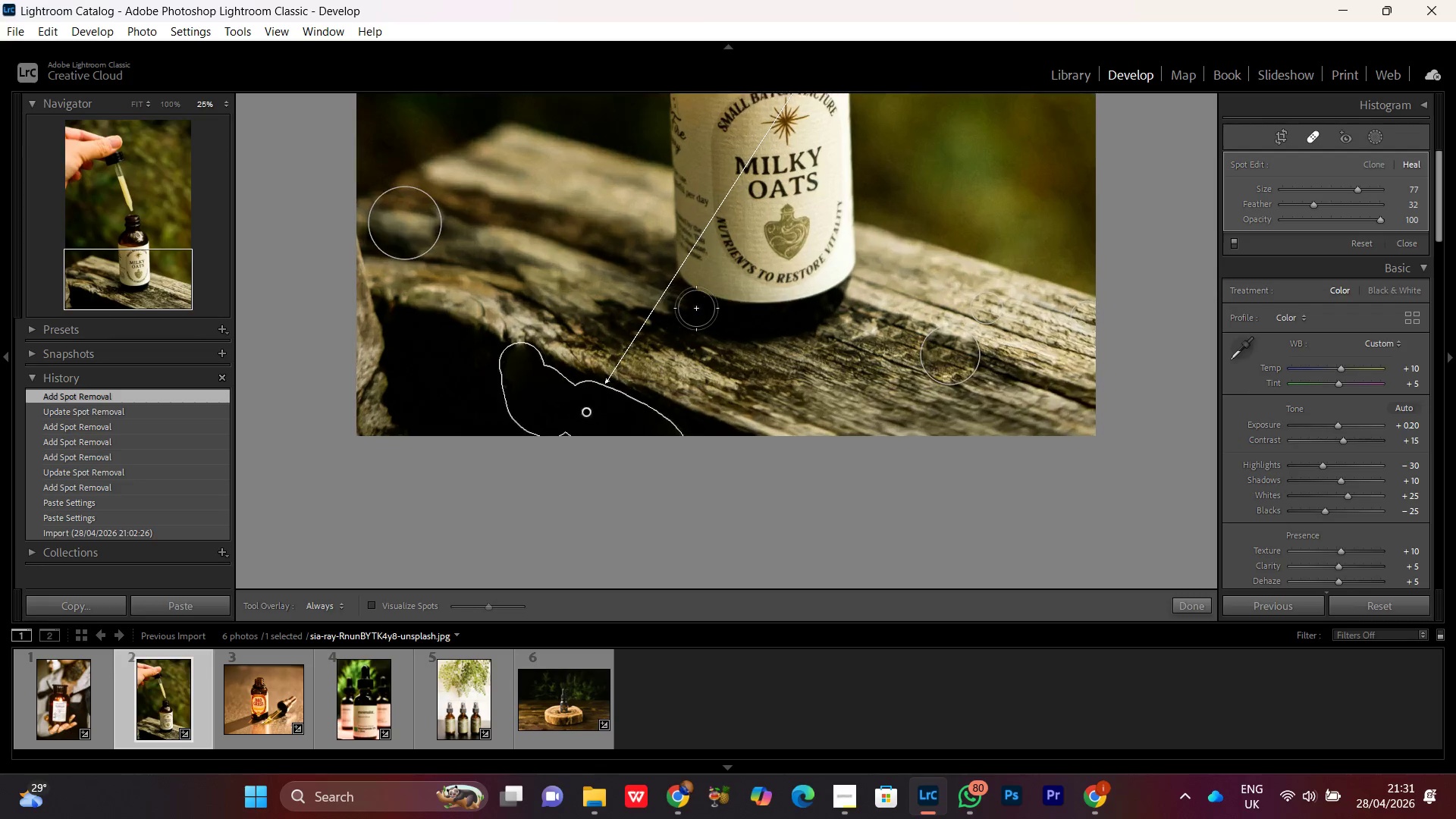 
key(Control+Minus)
 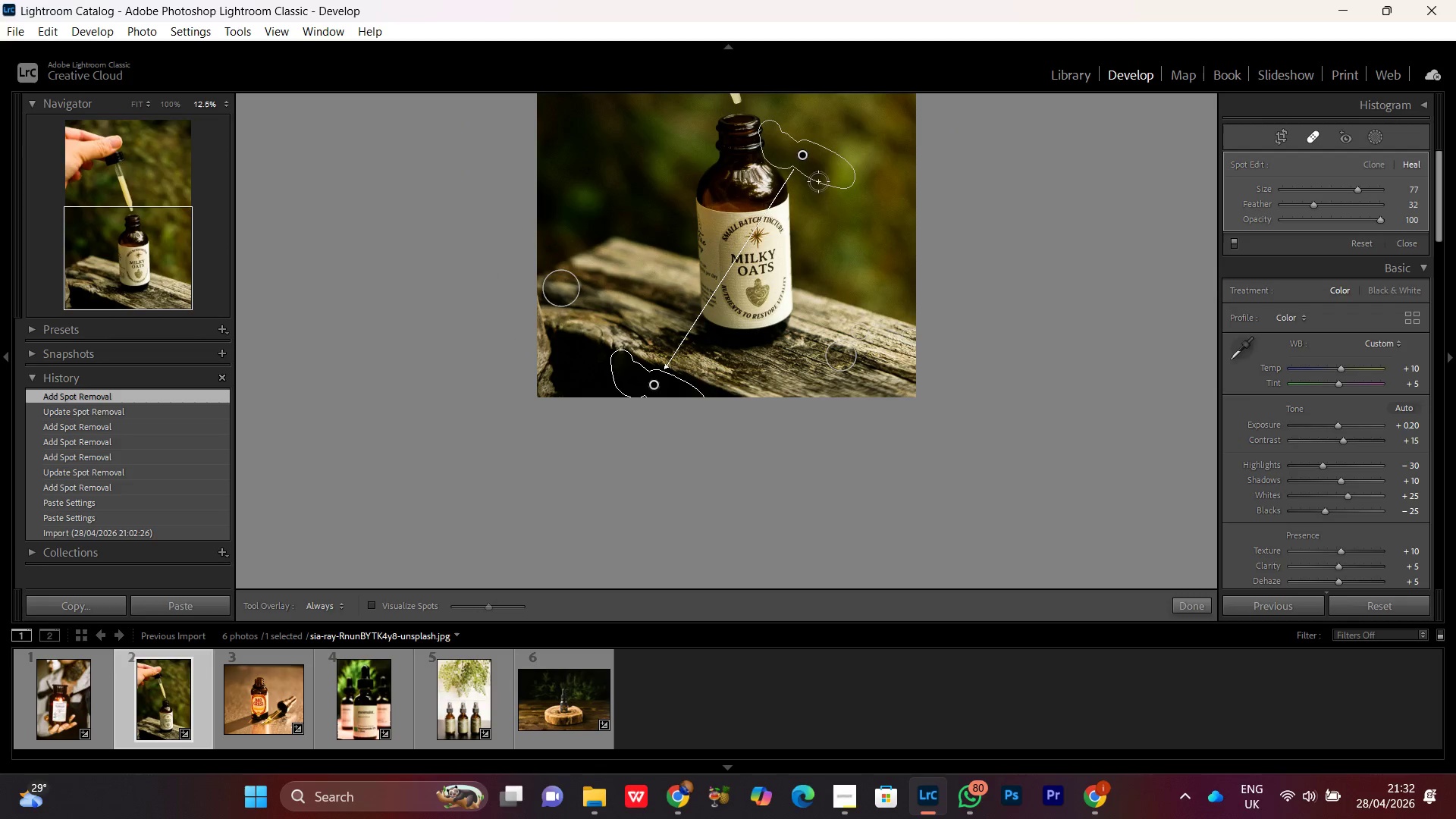 
left_click_drag(start_coordinate=[825, 167], to_coordinate=[620, 388])
 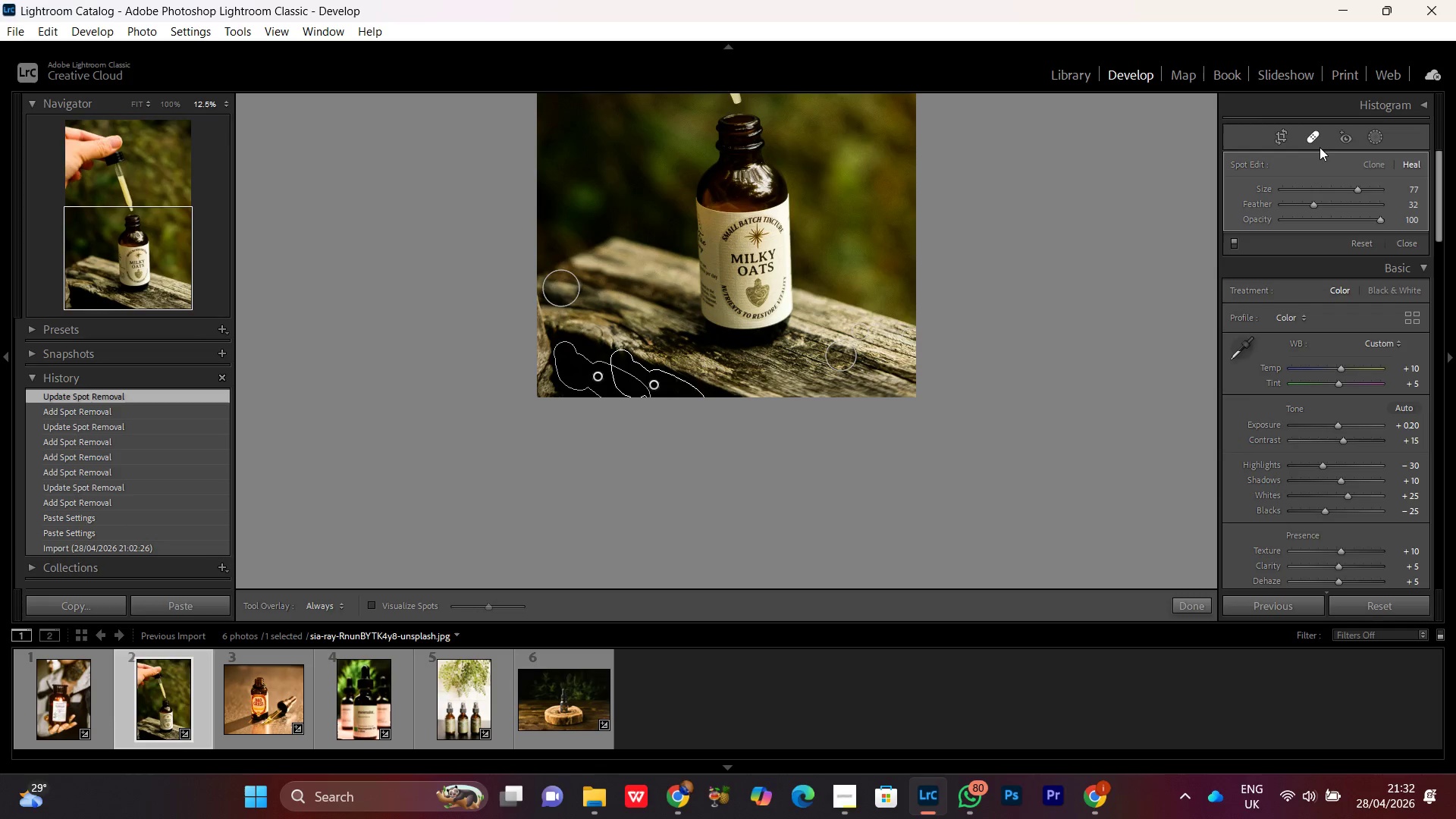 
mouse_move([1298, 151])
 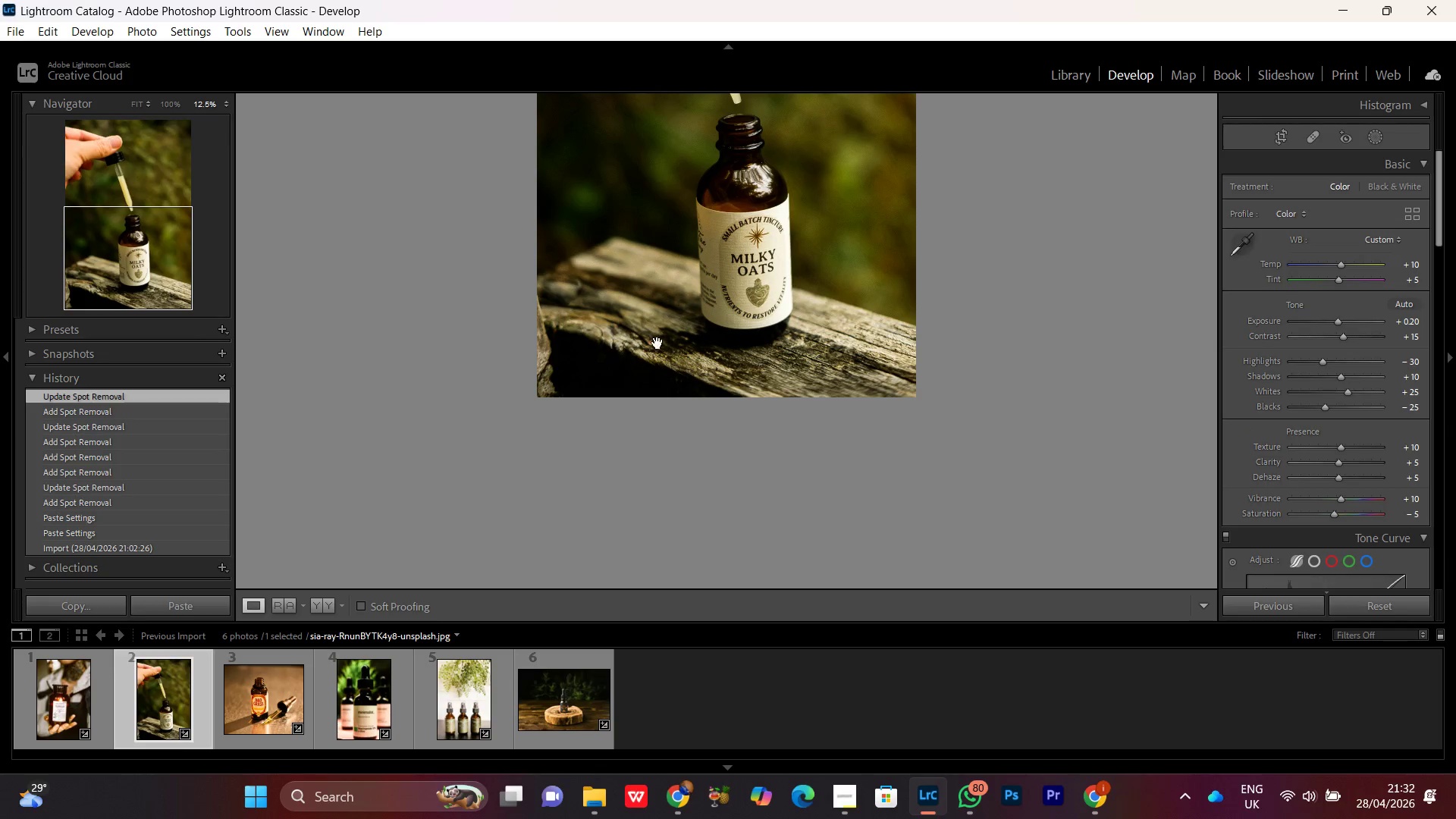 
left_click([789, 334])
 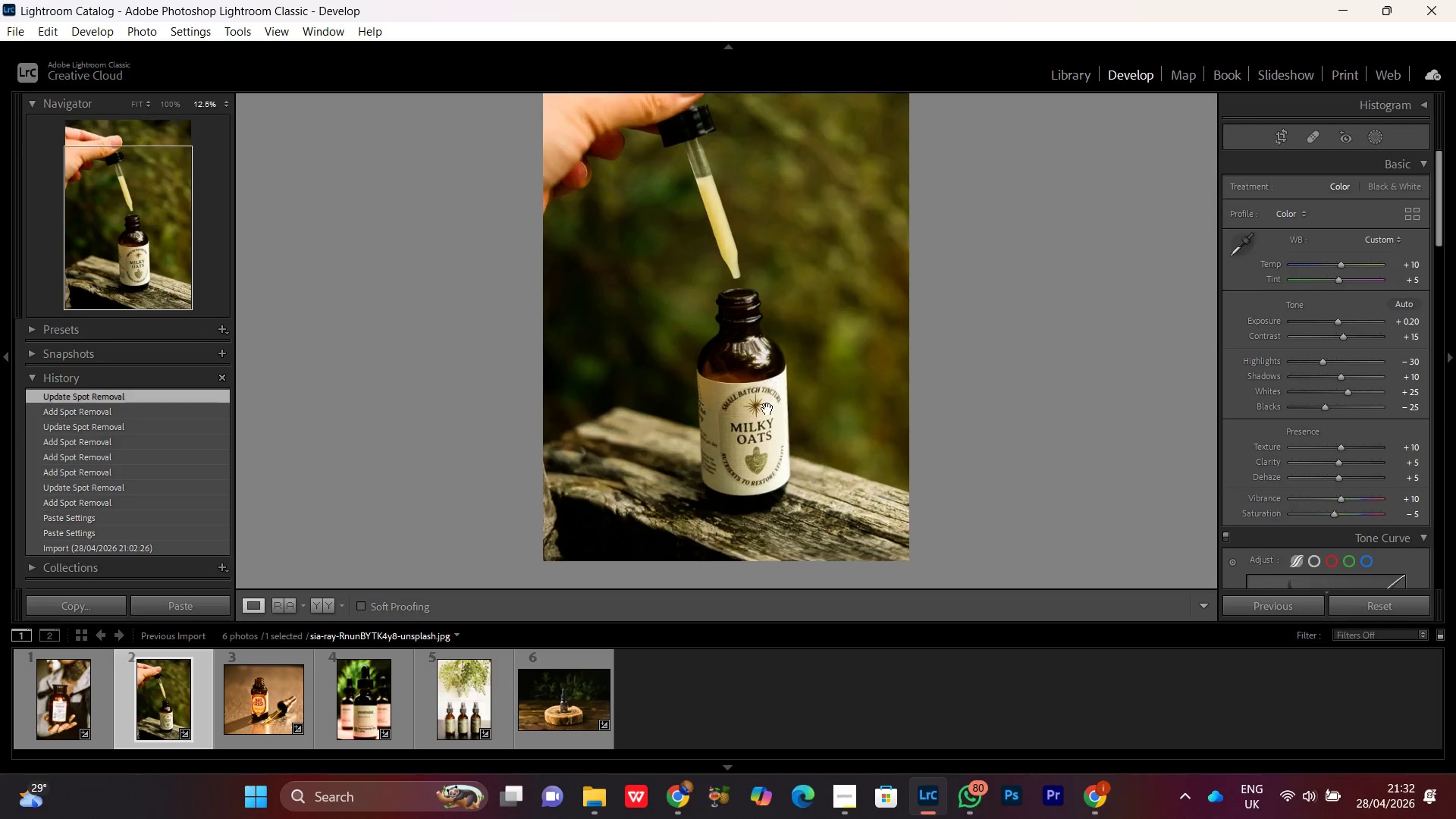 
double_click([767, 409])
 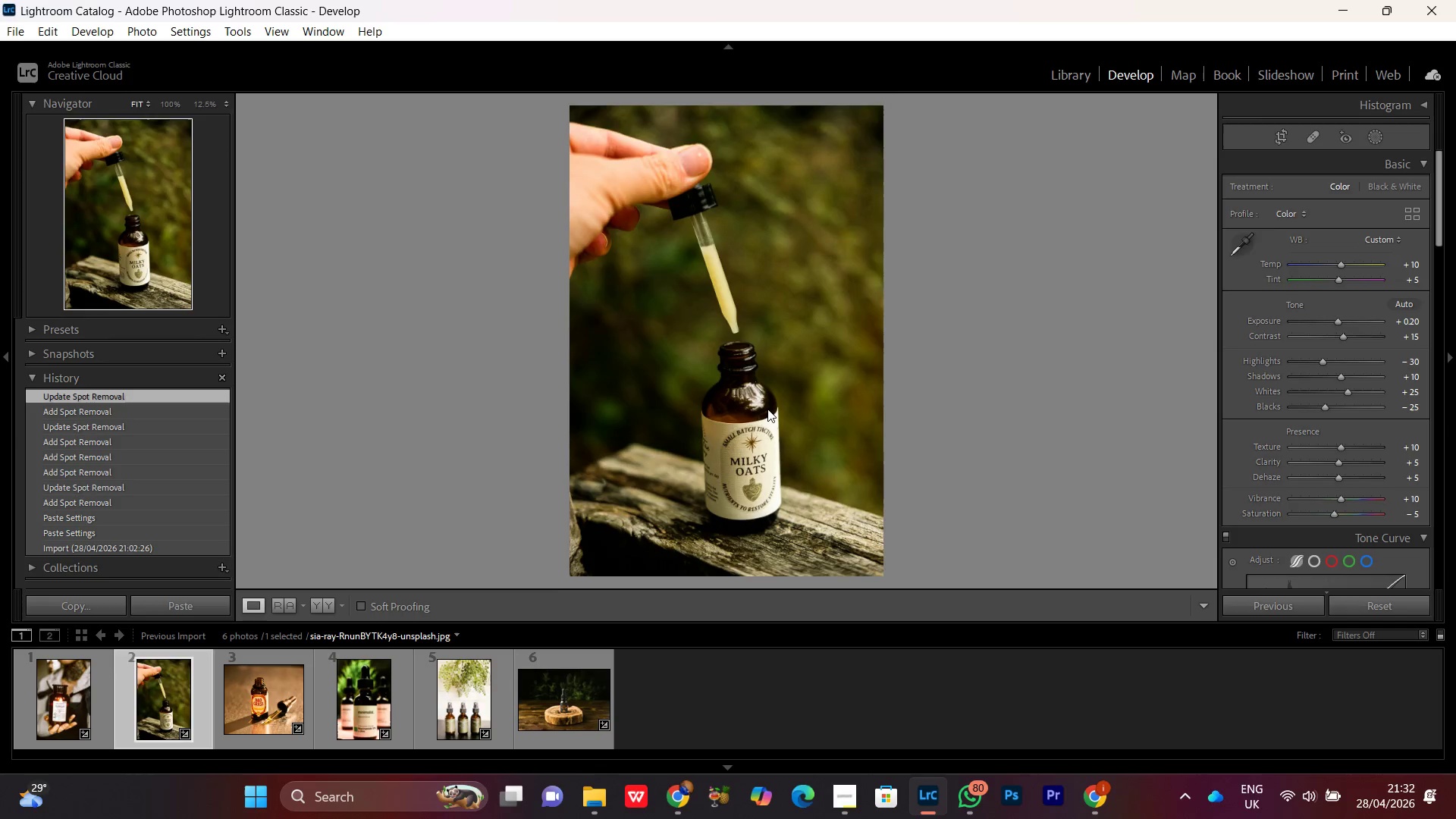 
triple_click([767, 409])
 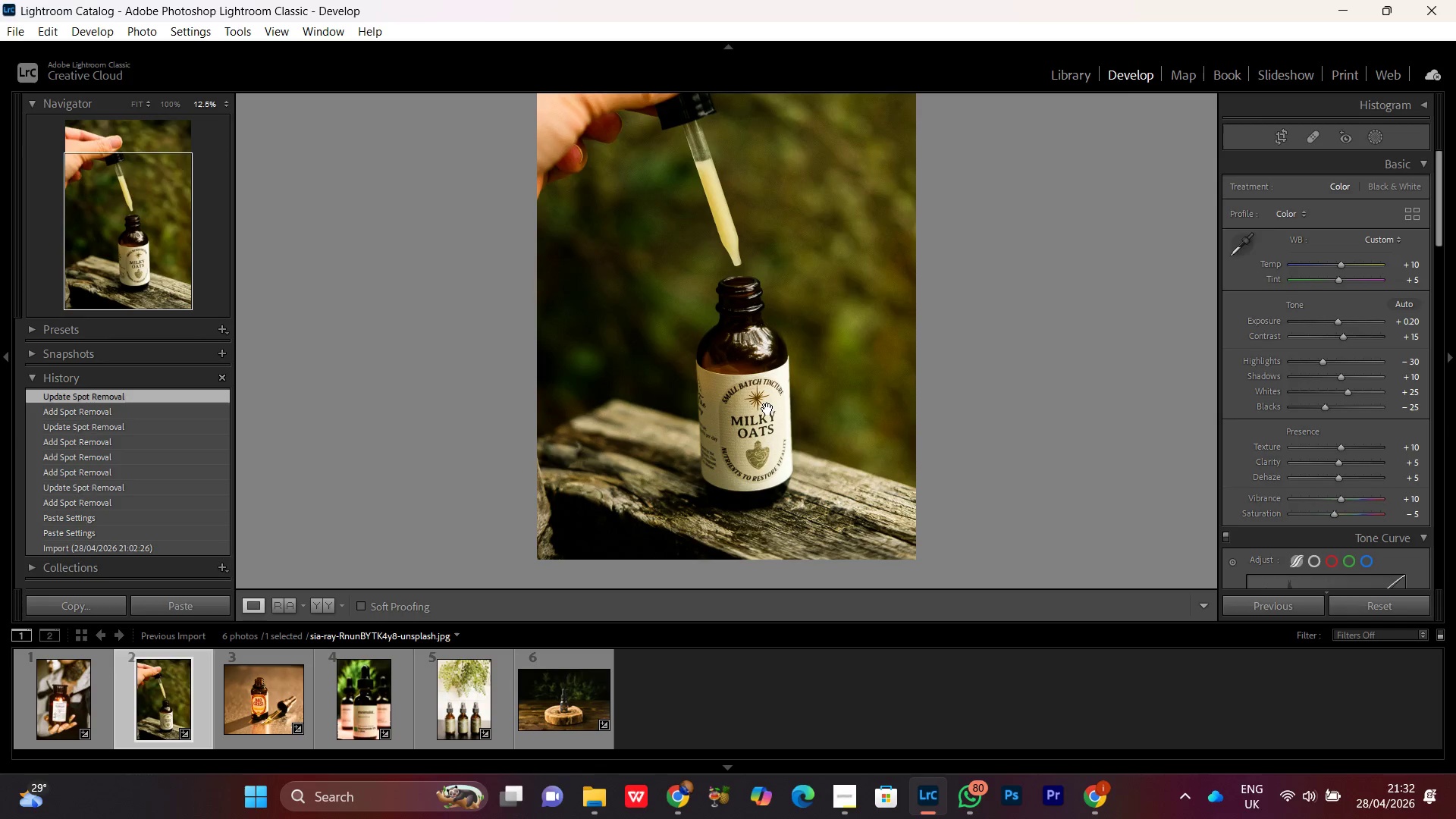 
key(Control+Equal)
 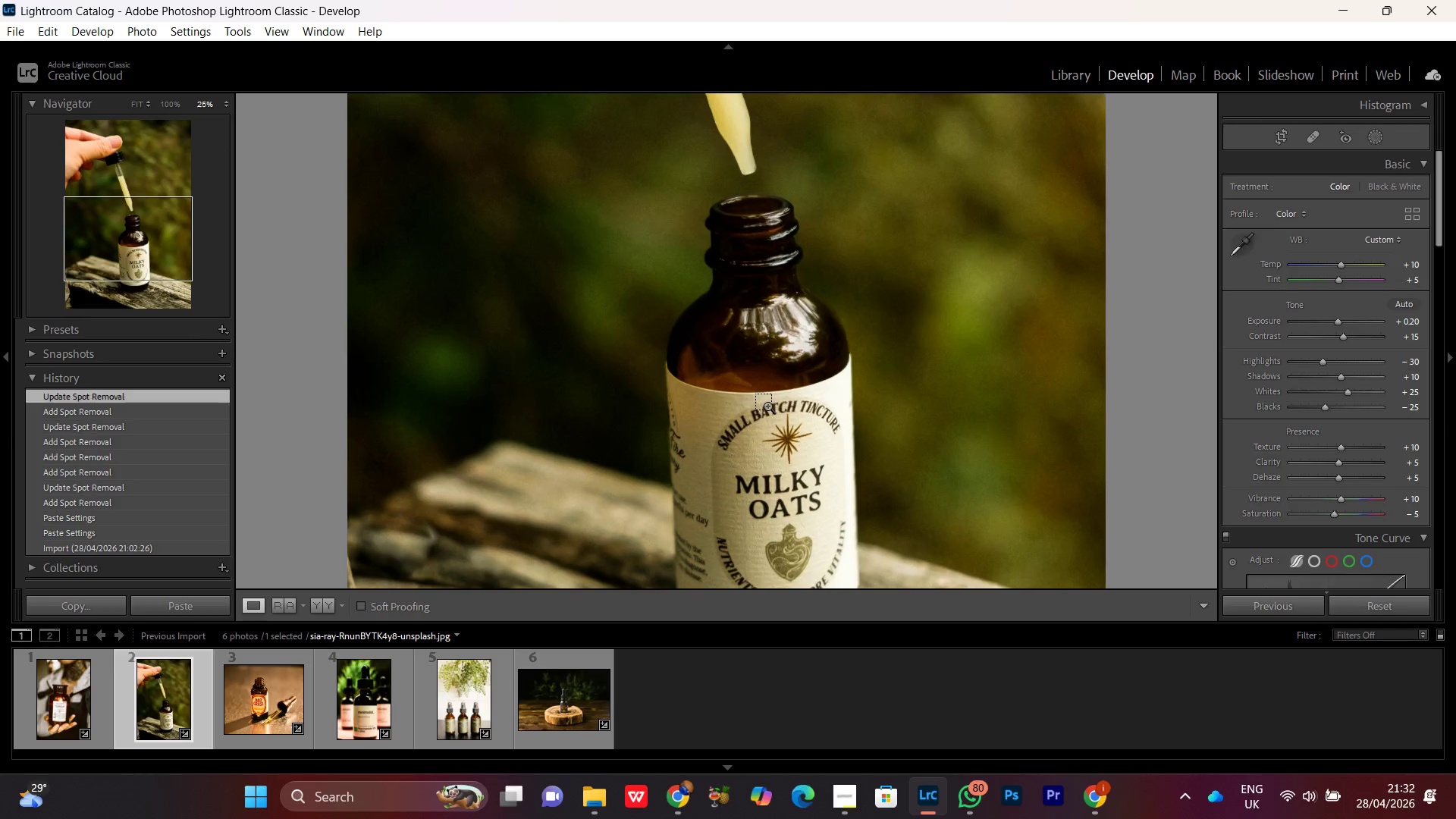 
key(Control+Equal)
 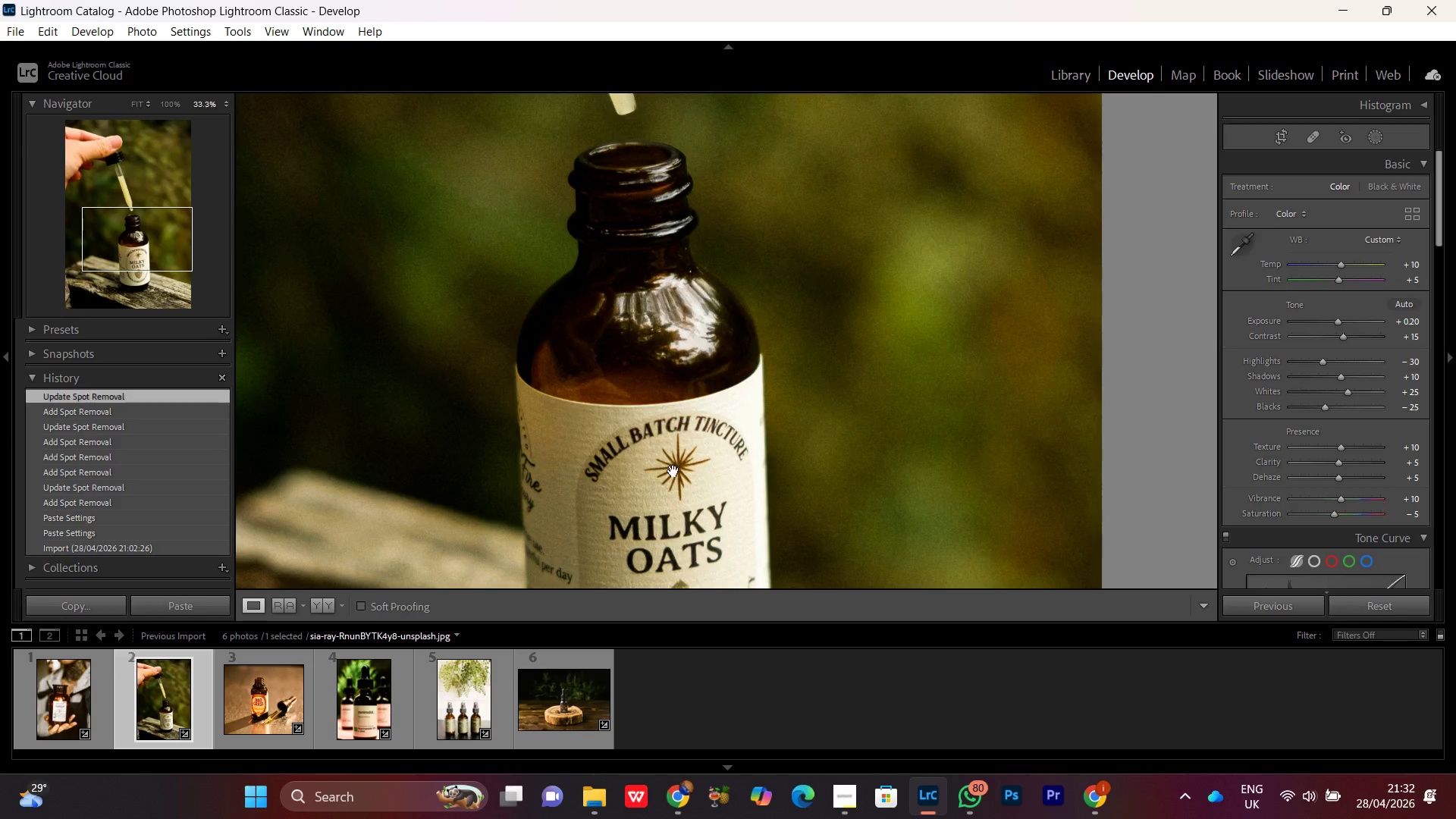 
left_click_drag(start_coordinate=[671, 472], to_coordinate=[727, 301])
 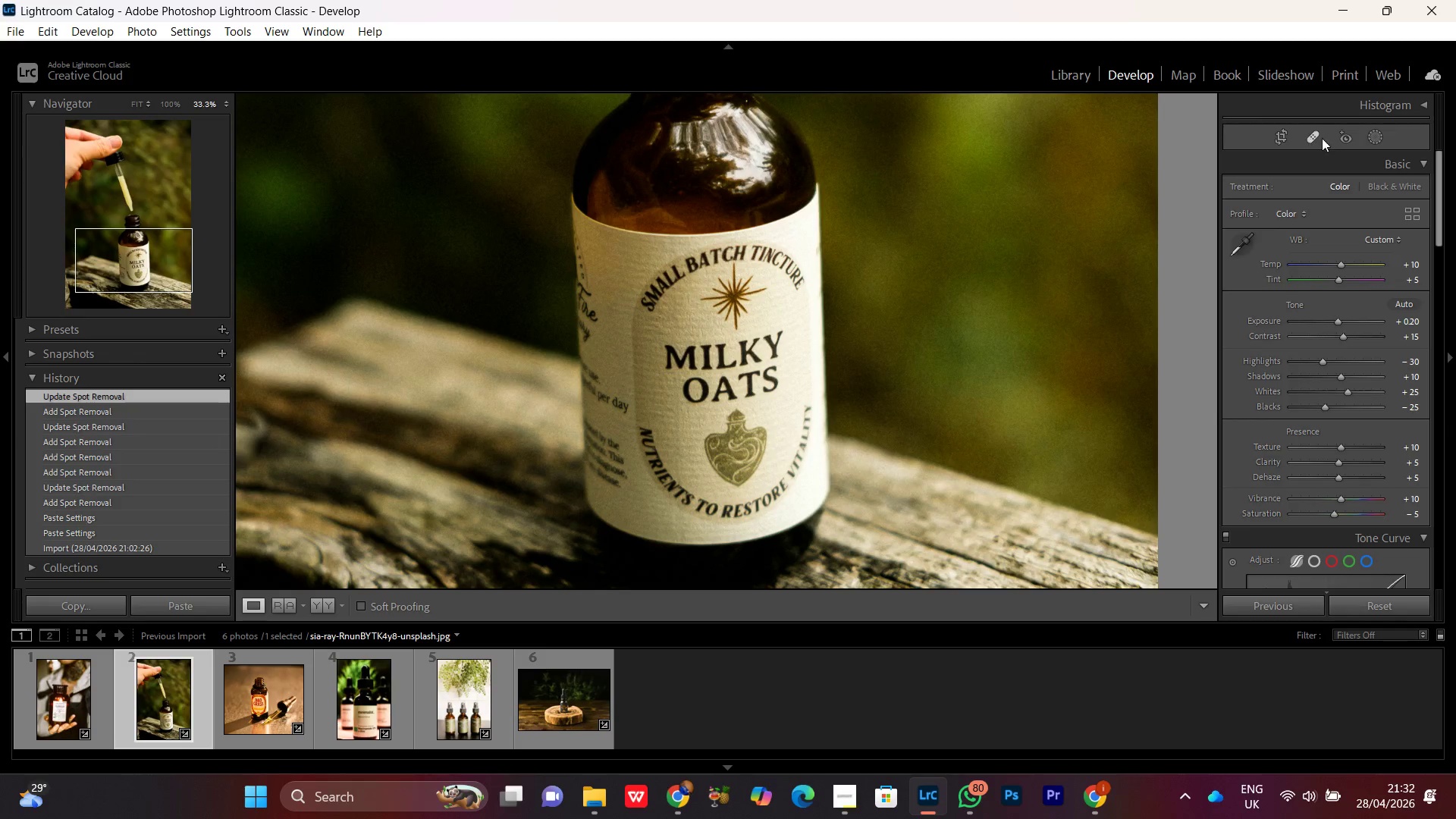 
left_click([1317, 138])
 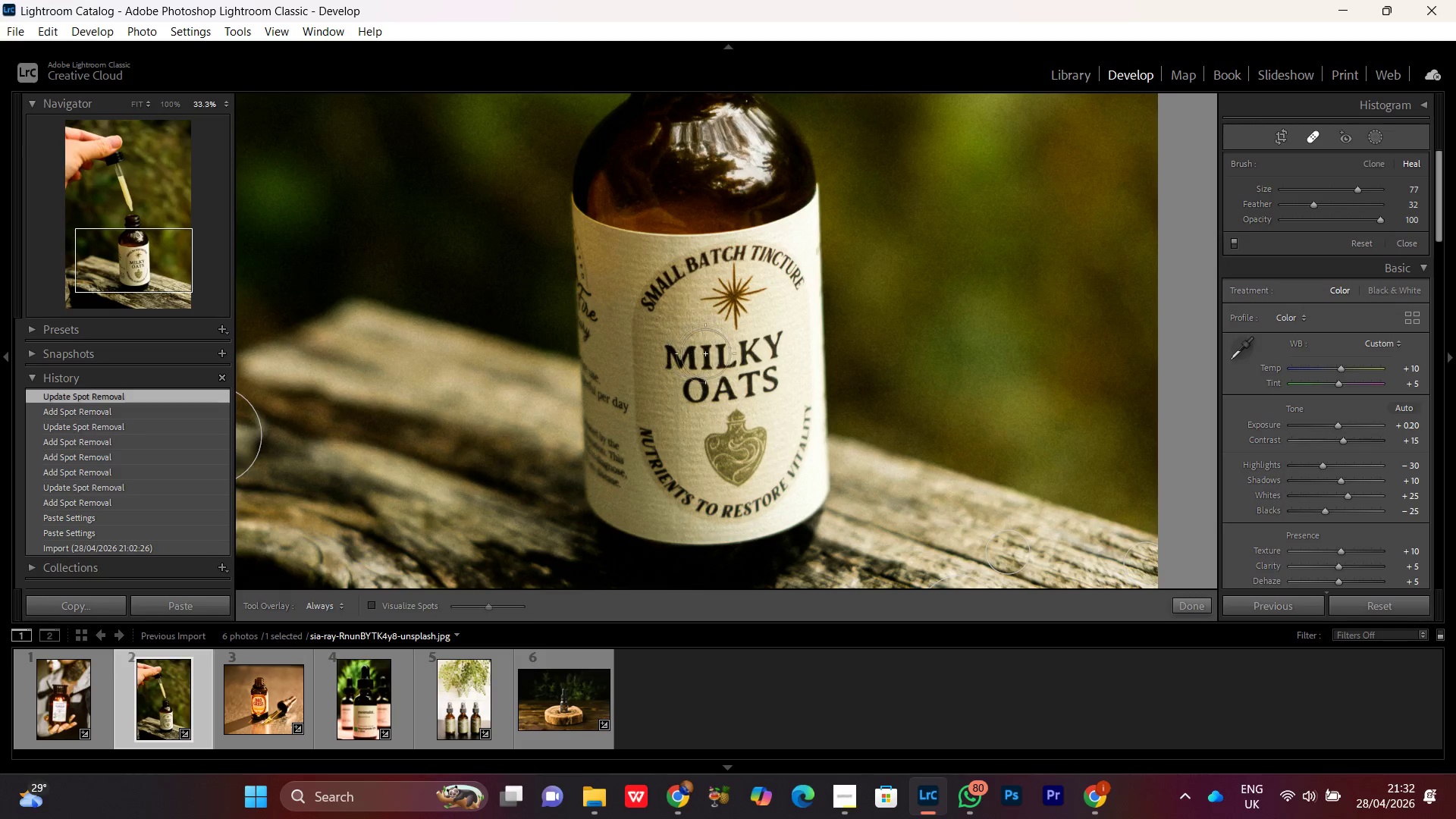 
key(Control+Minus)
 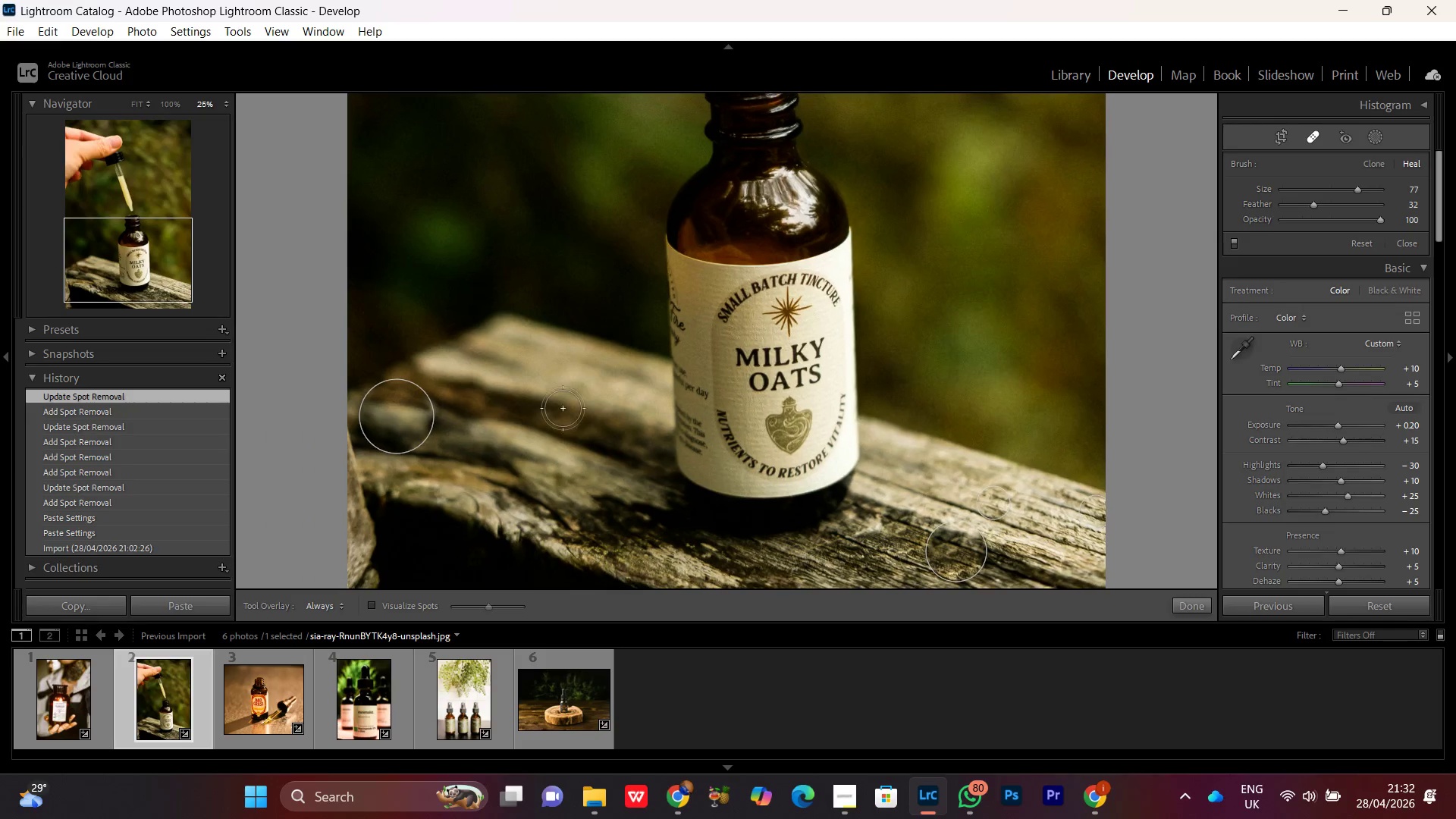 
key(Control+Minus)
 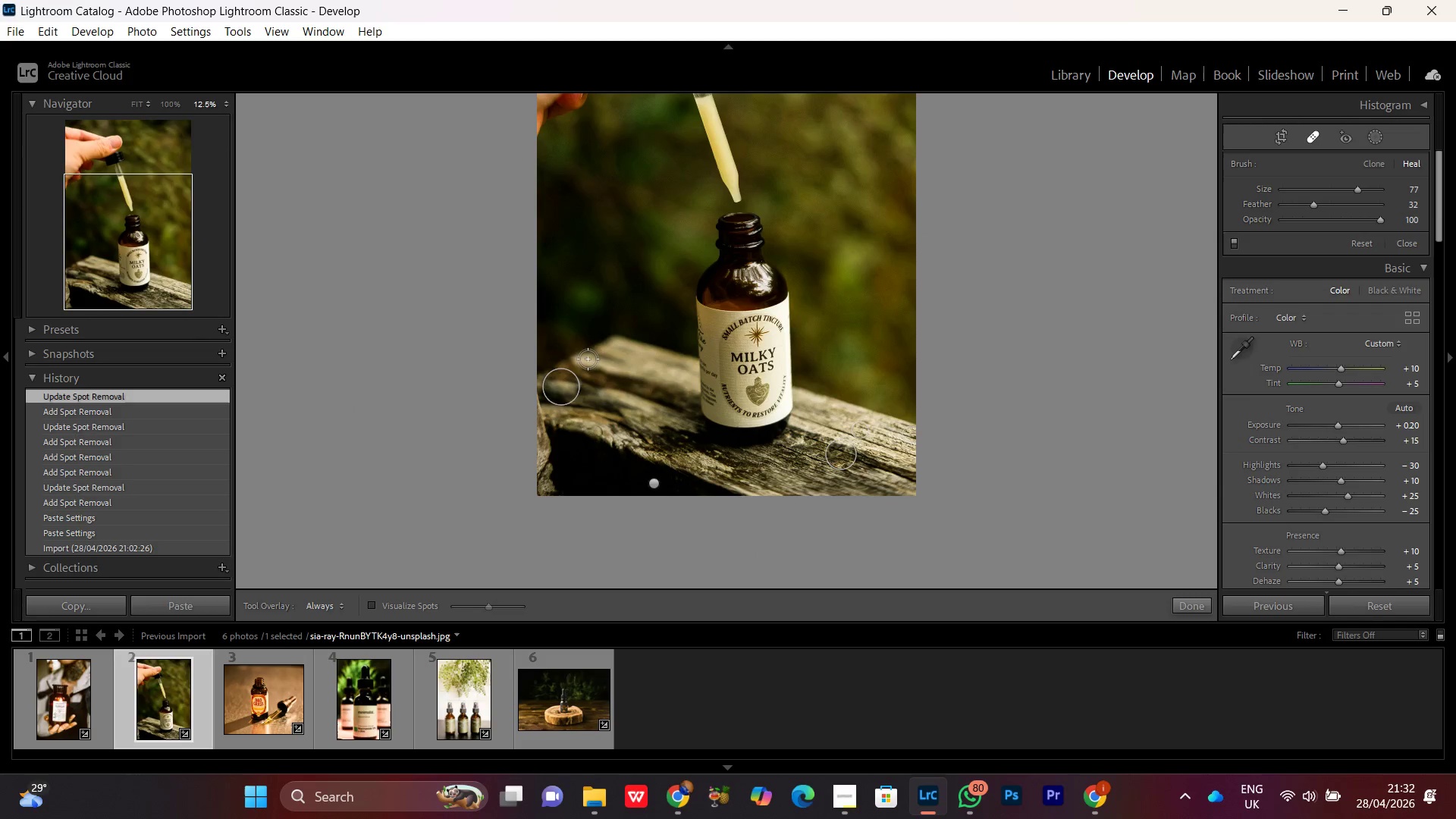 
key(Control+Minus)
 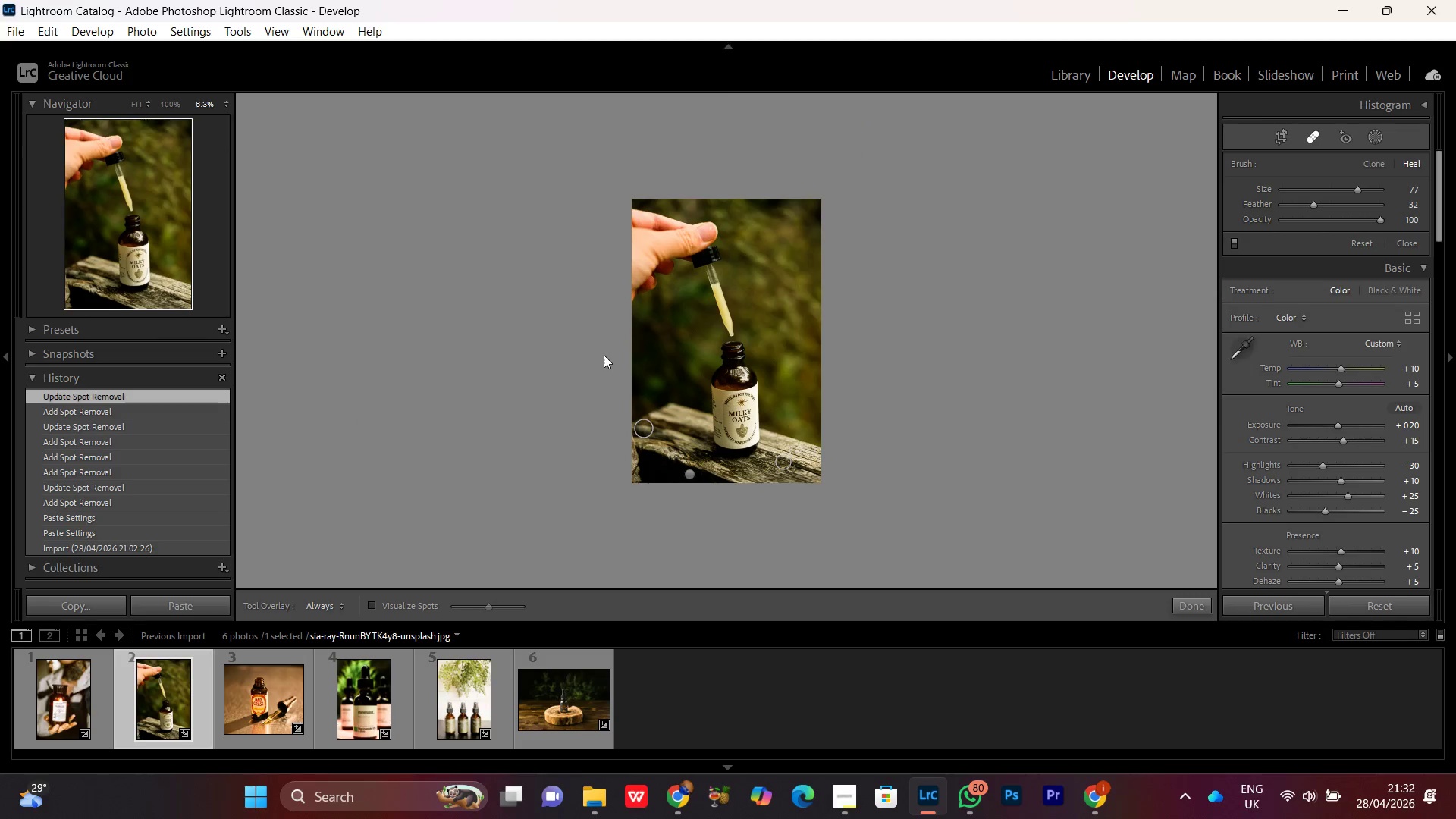 
key(Control+Equal)
 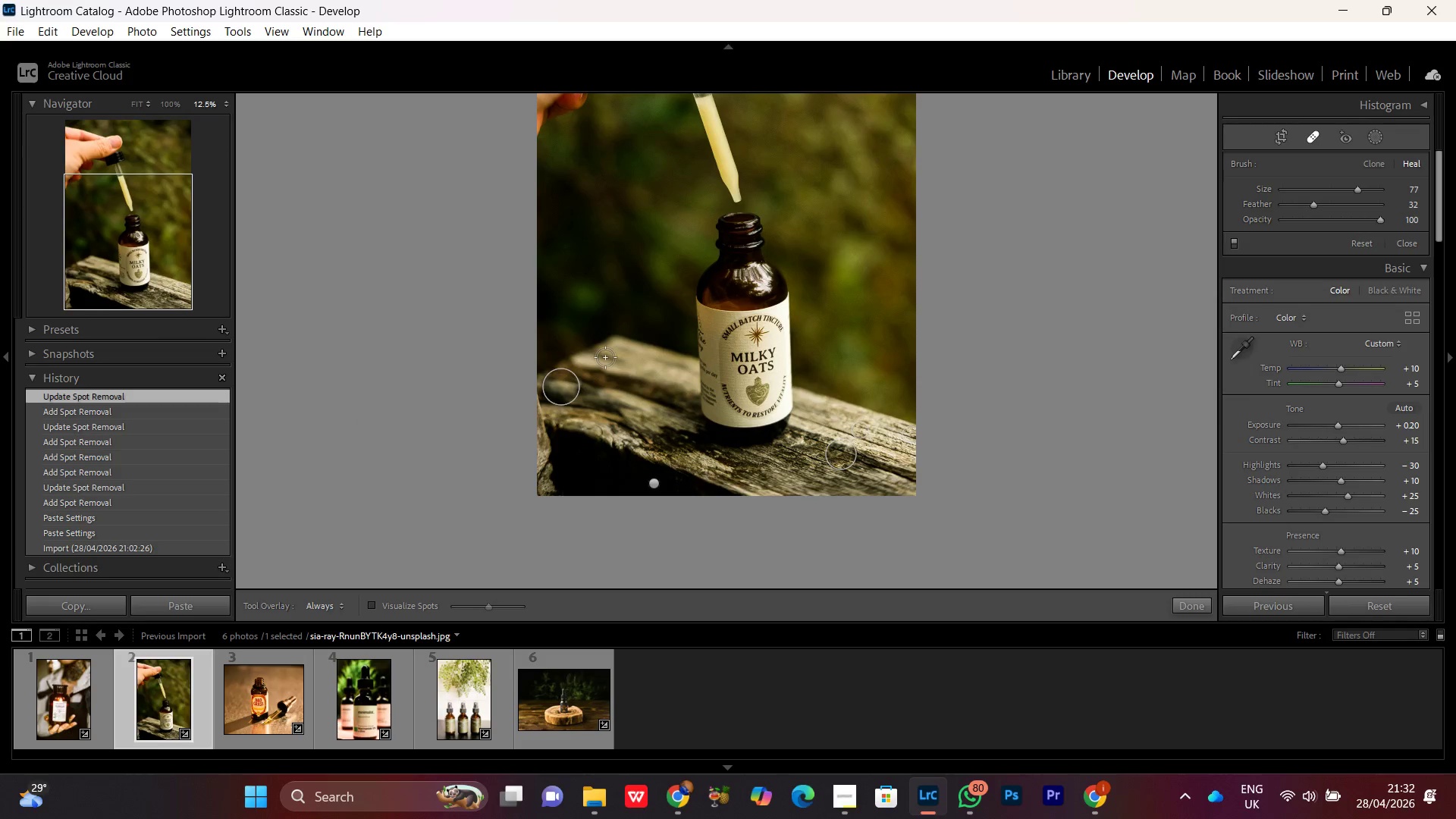 
key(Control+Minus)
 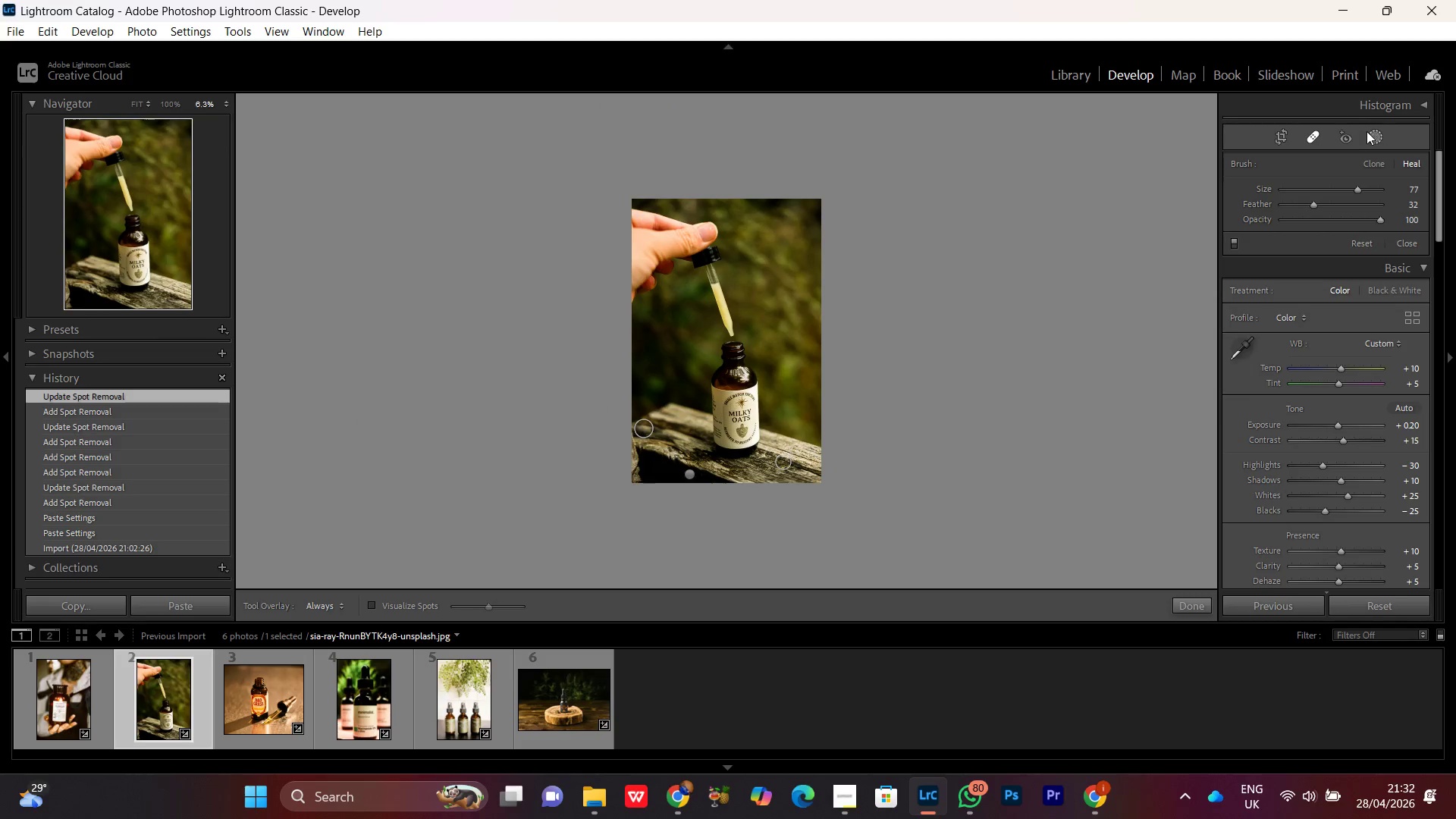 
left_click([1379, 132])
 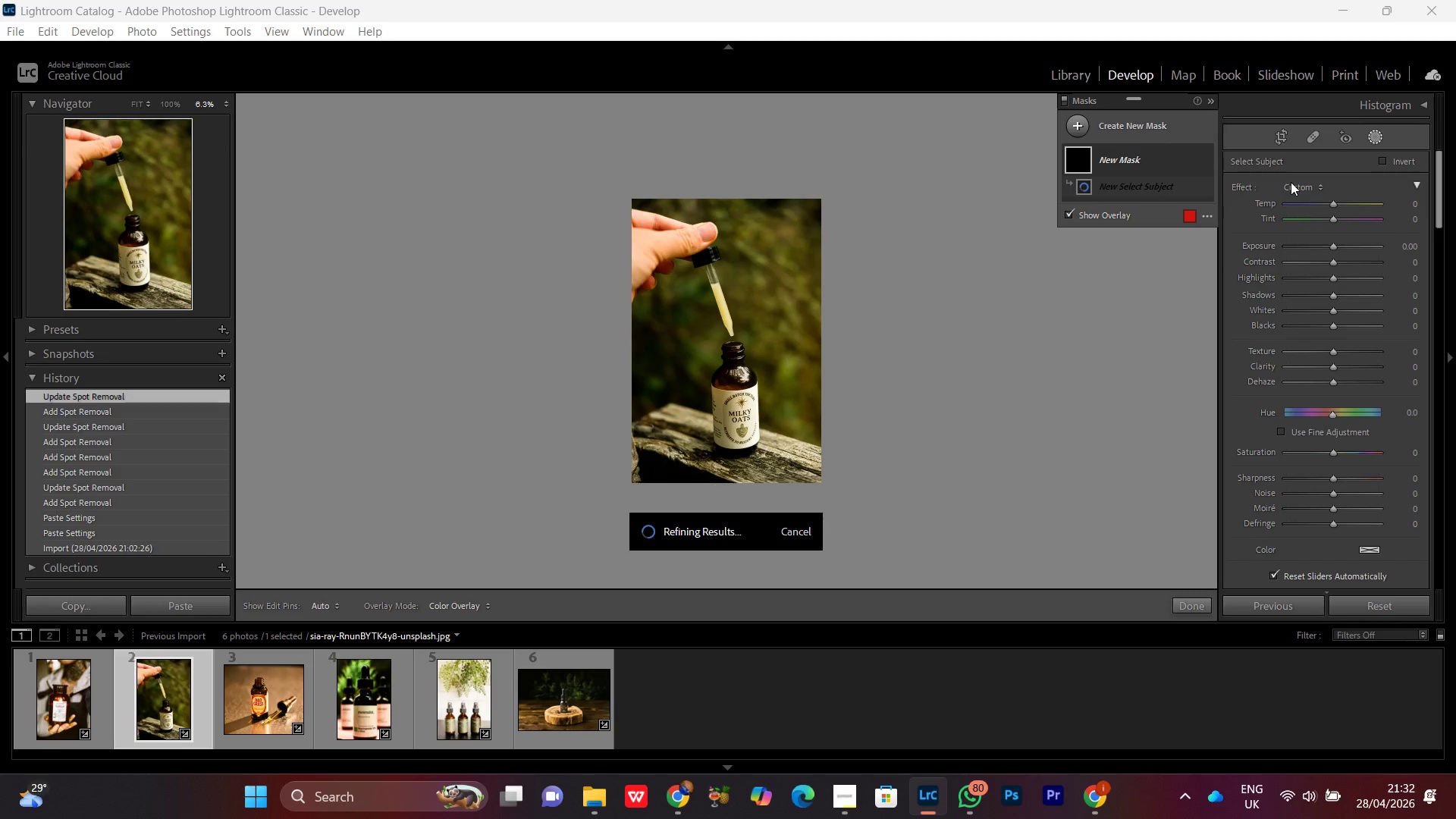 
wait(16.75)
 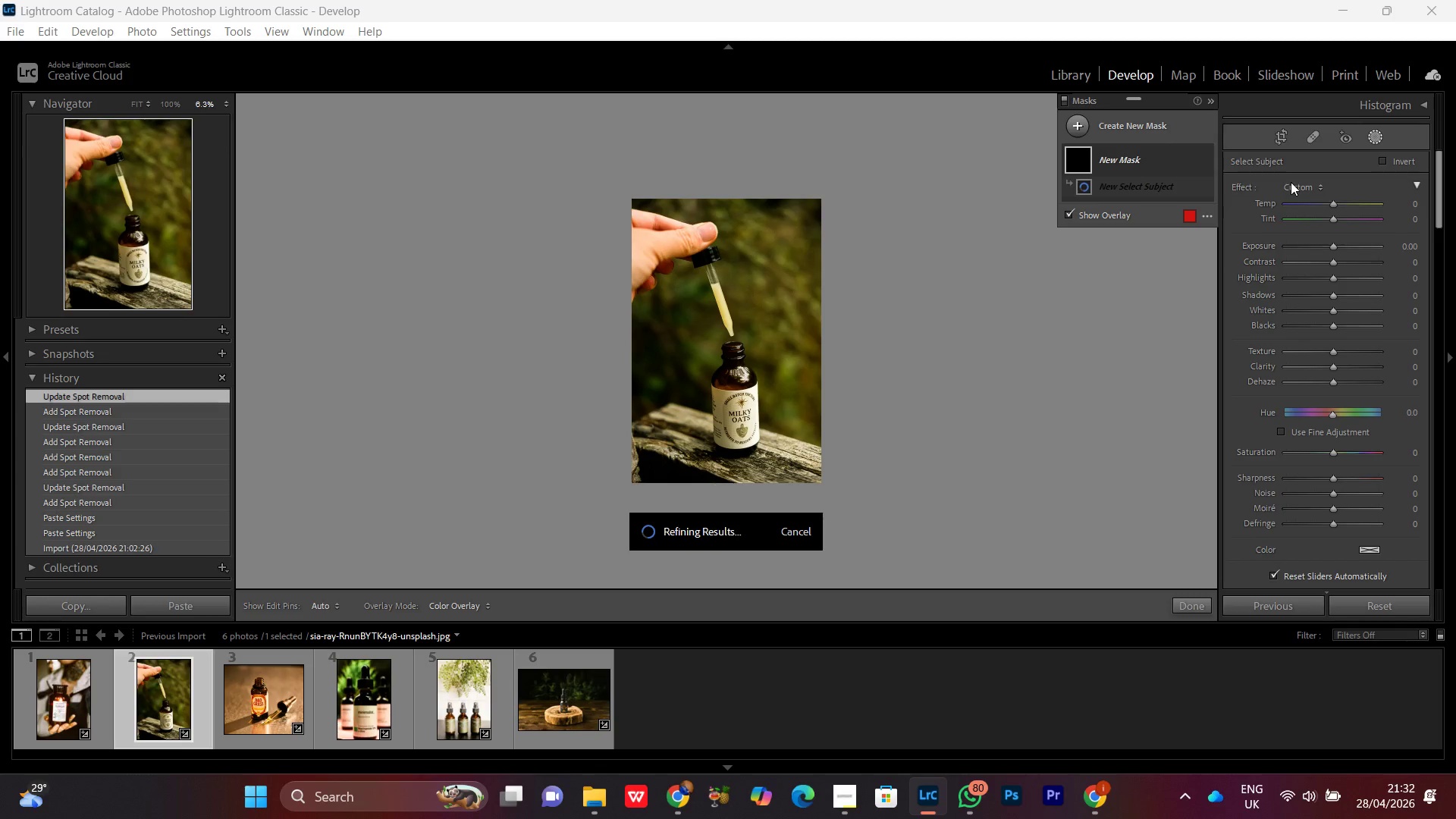 
key(Control+ControlRight)
 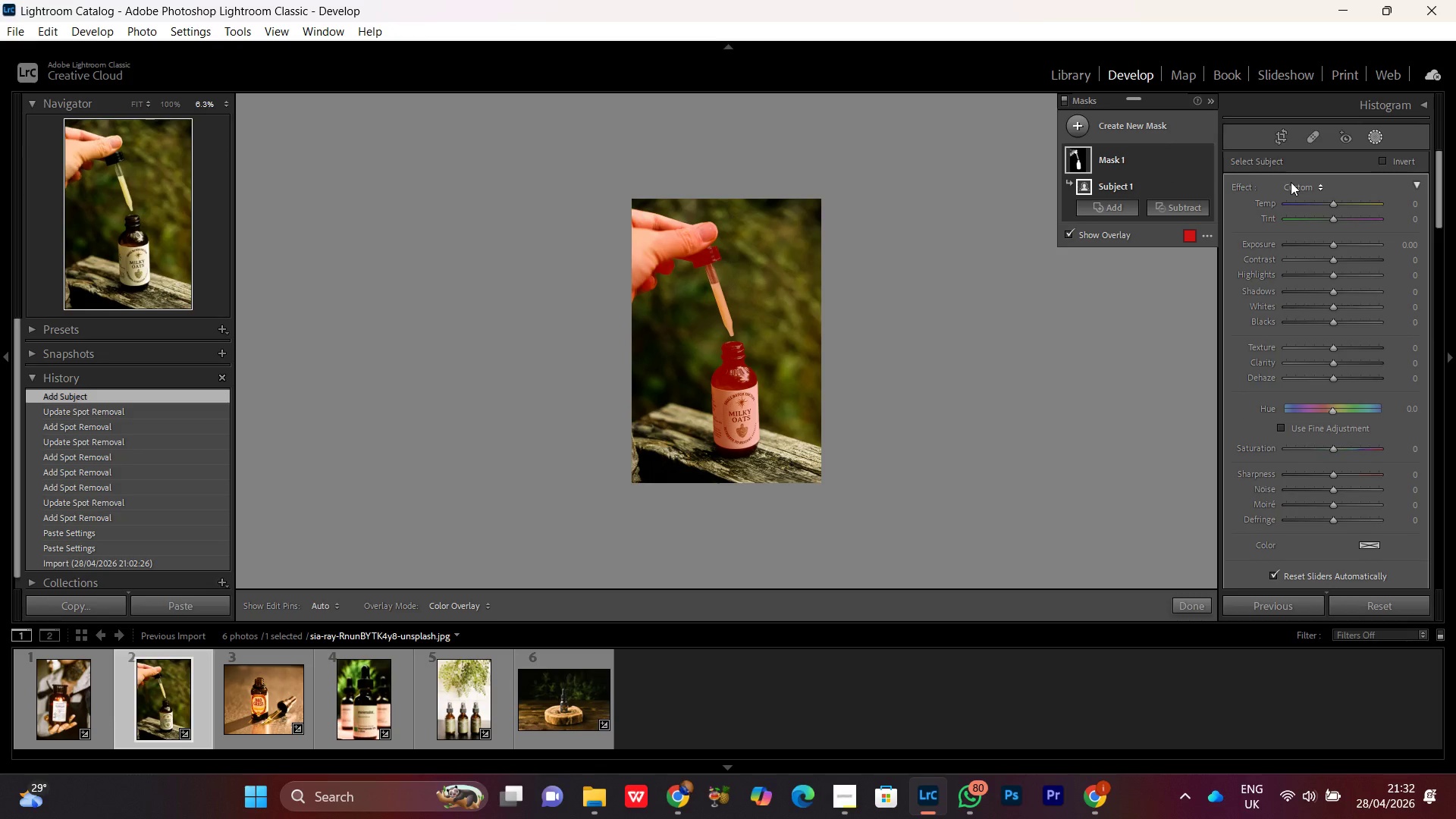 
key(Control+Equal)
 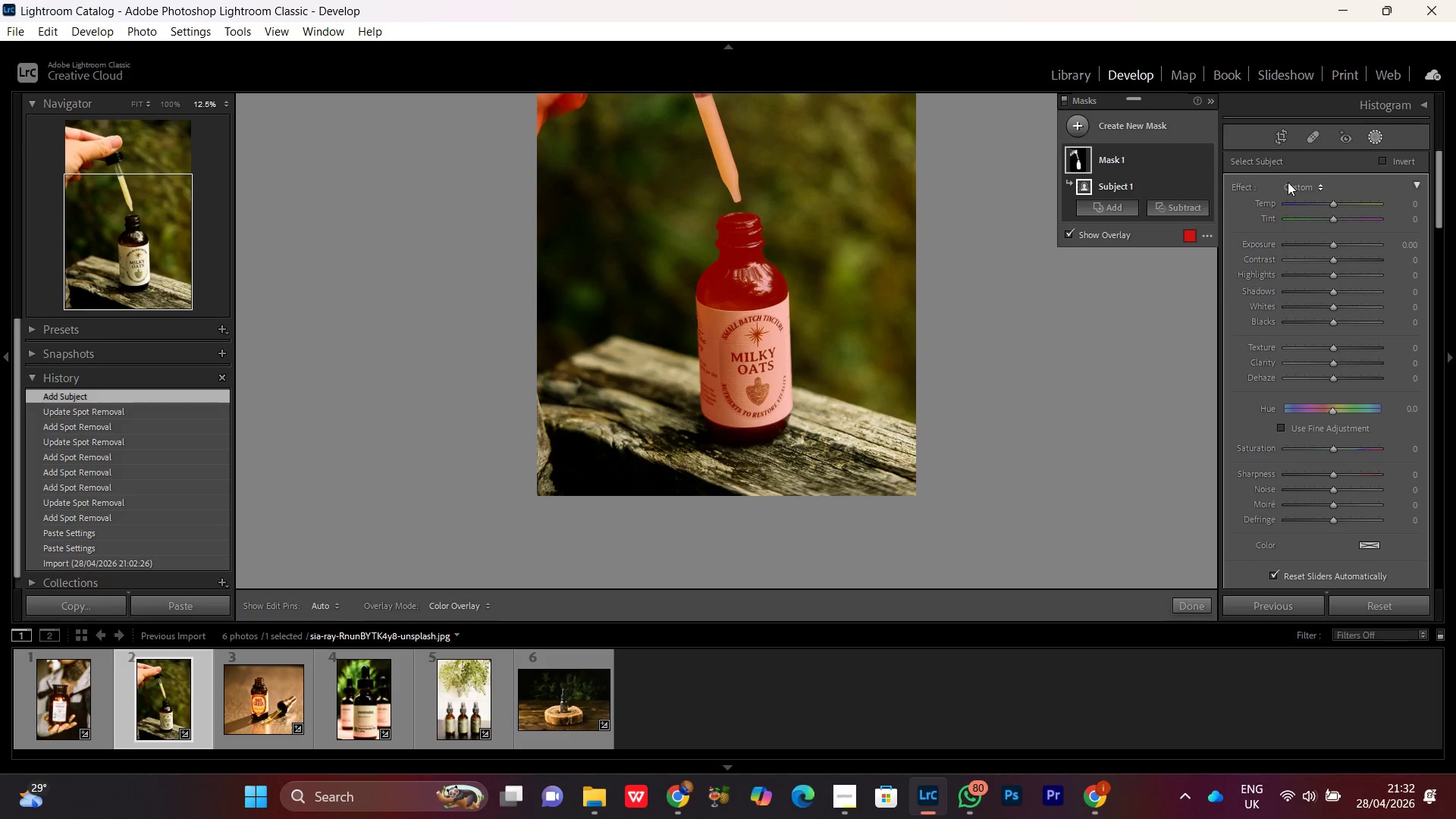 
key(Control+Equal)
 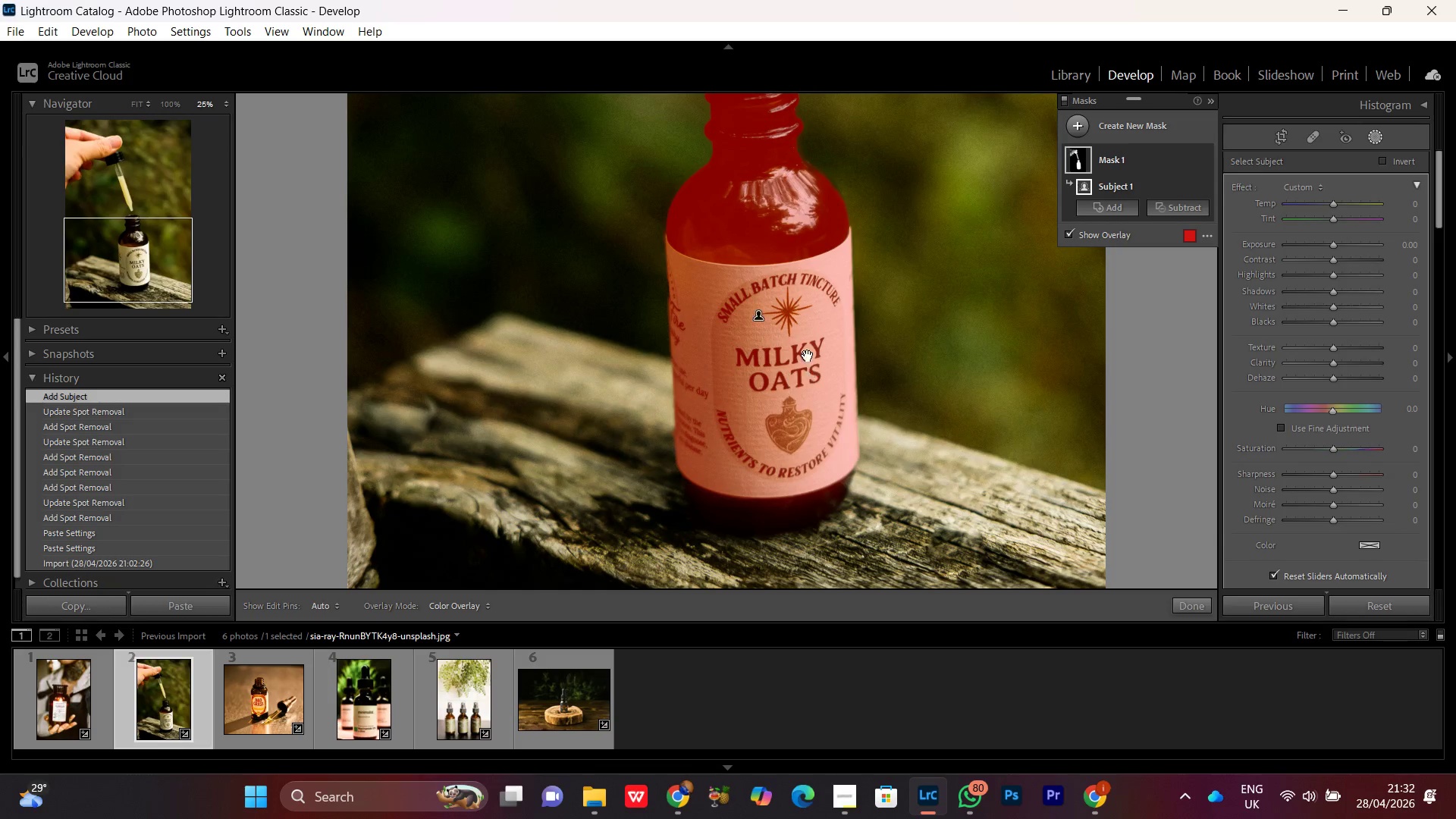 
hold_key(key=Space, duration=0.73)
 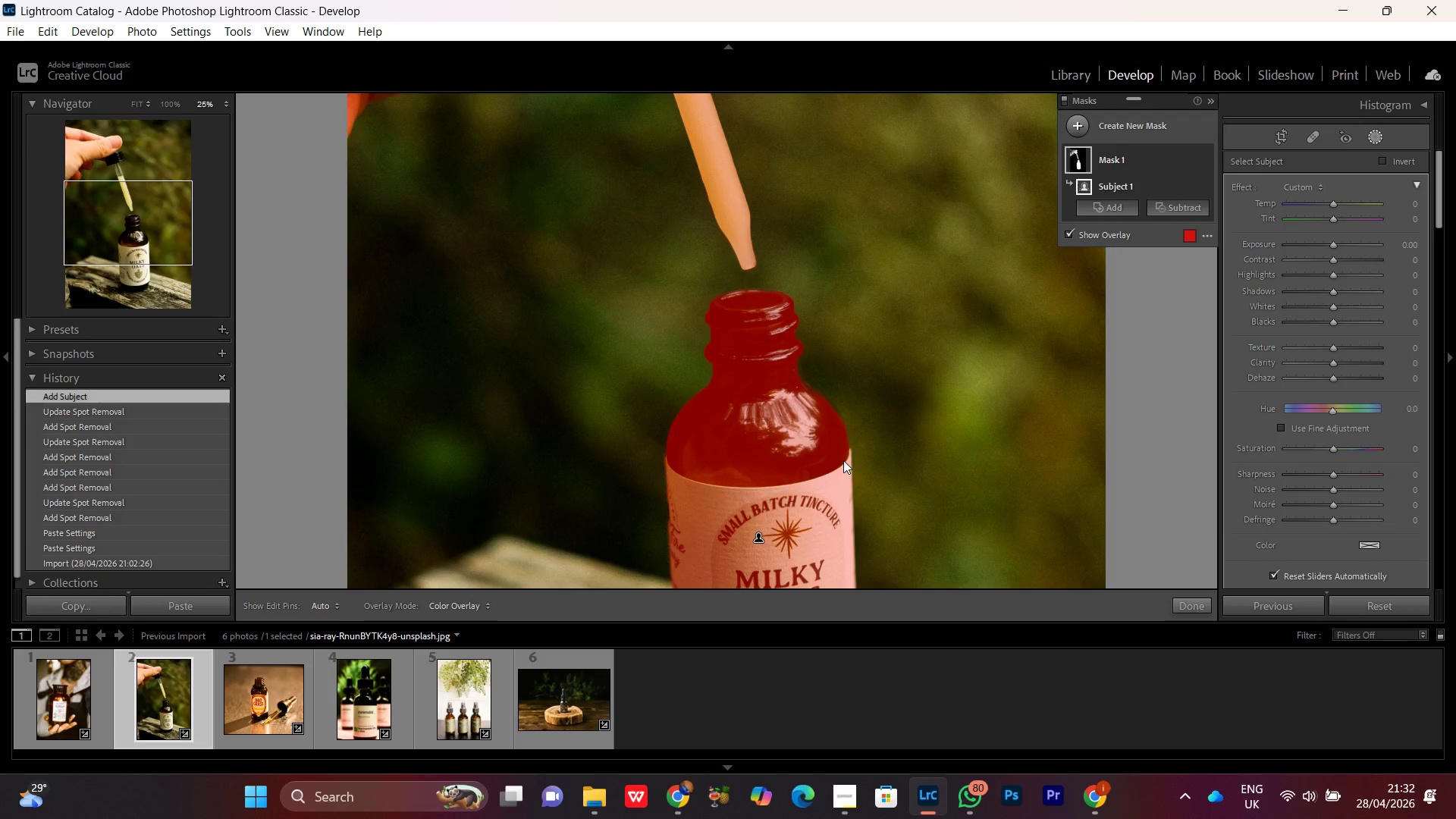 
left_click_drag(start_coordinate=[824, 249], to_coordinate=[849, 472])
 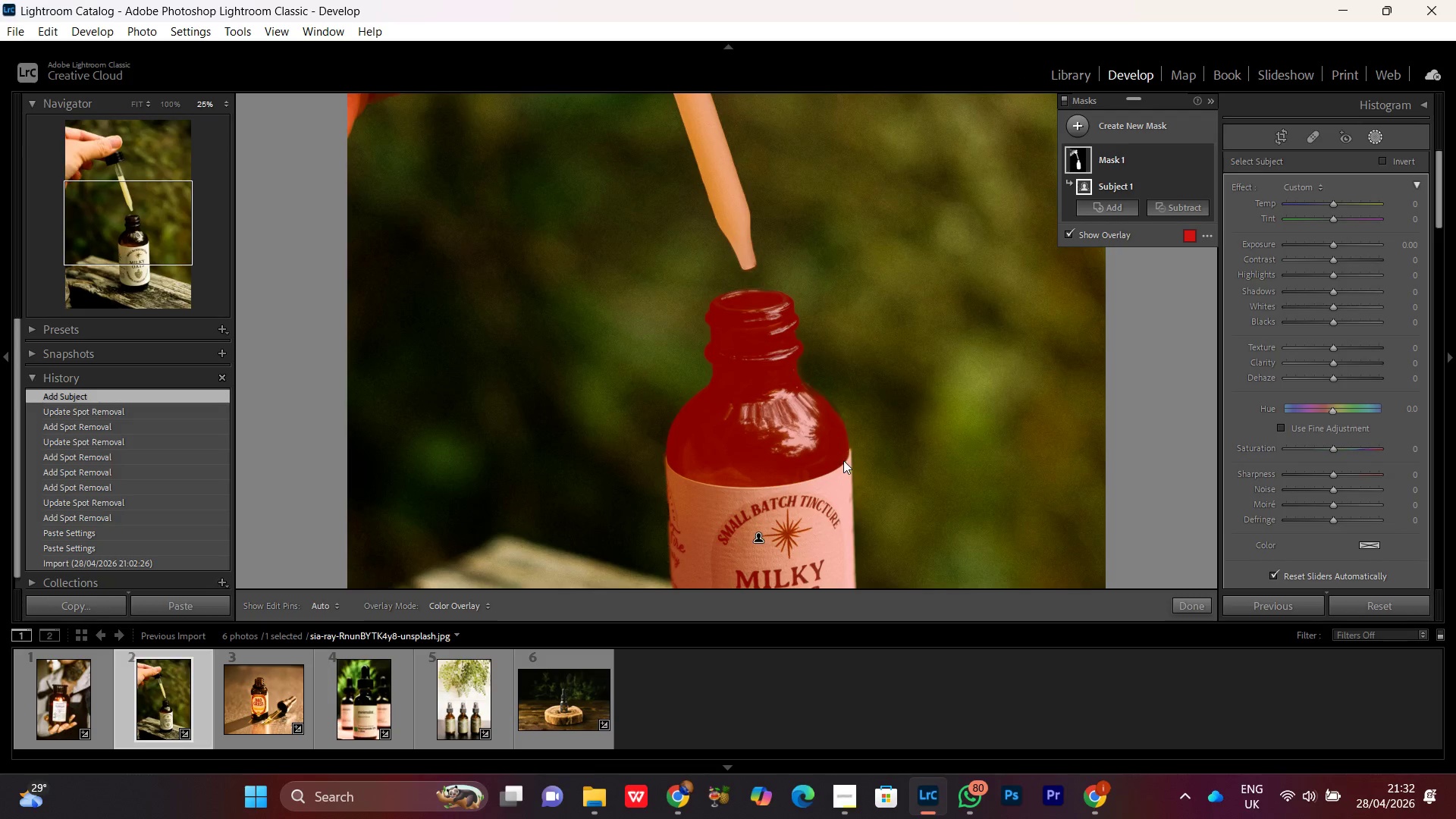 
key(Control+Minus)
 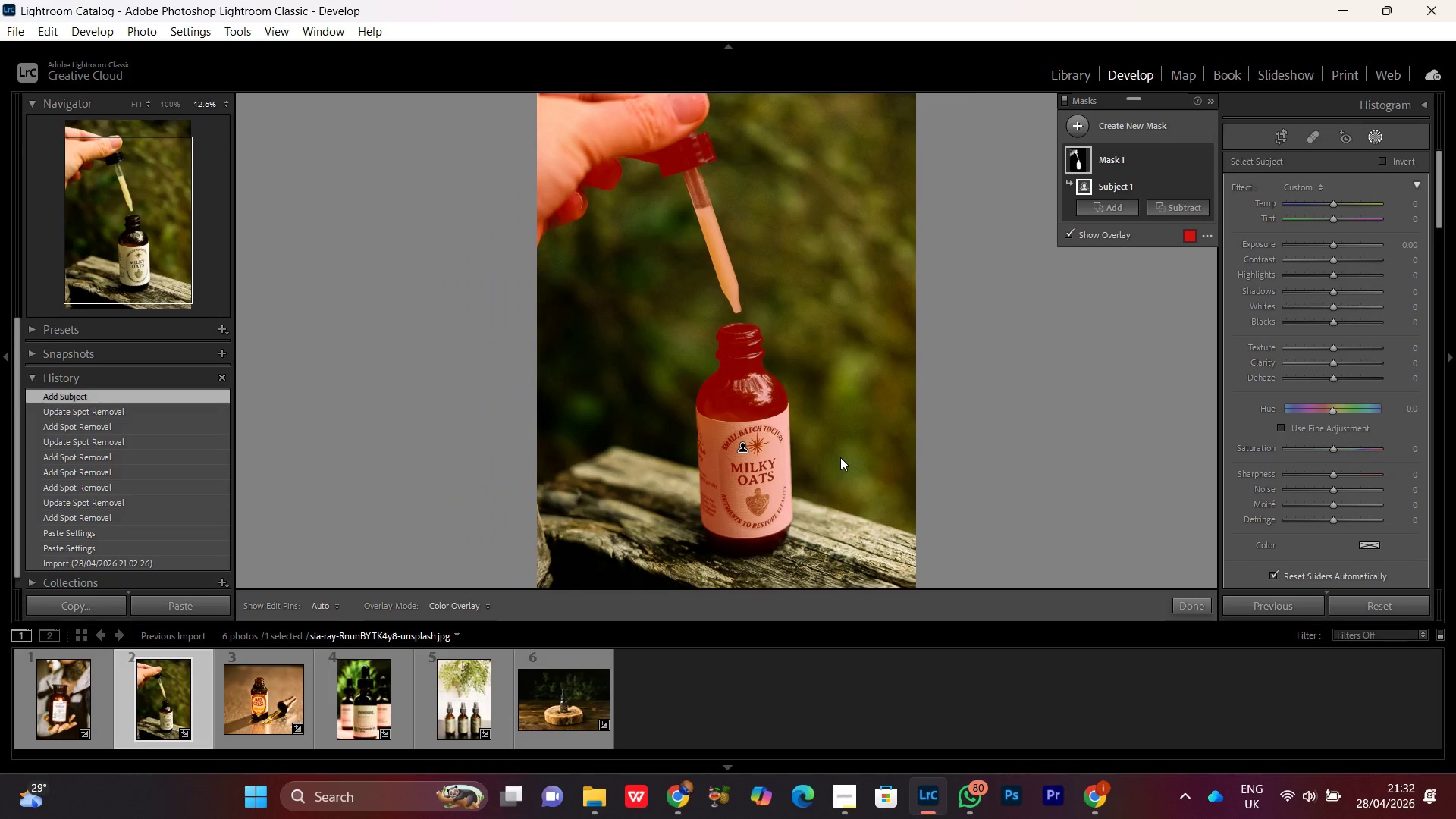 
key(Control+Minus)
 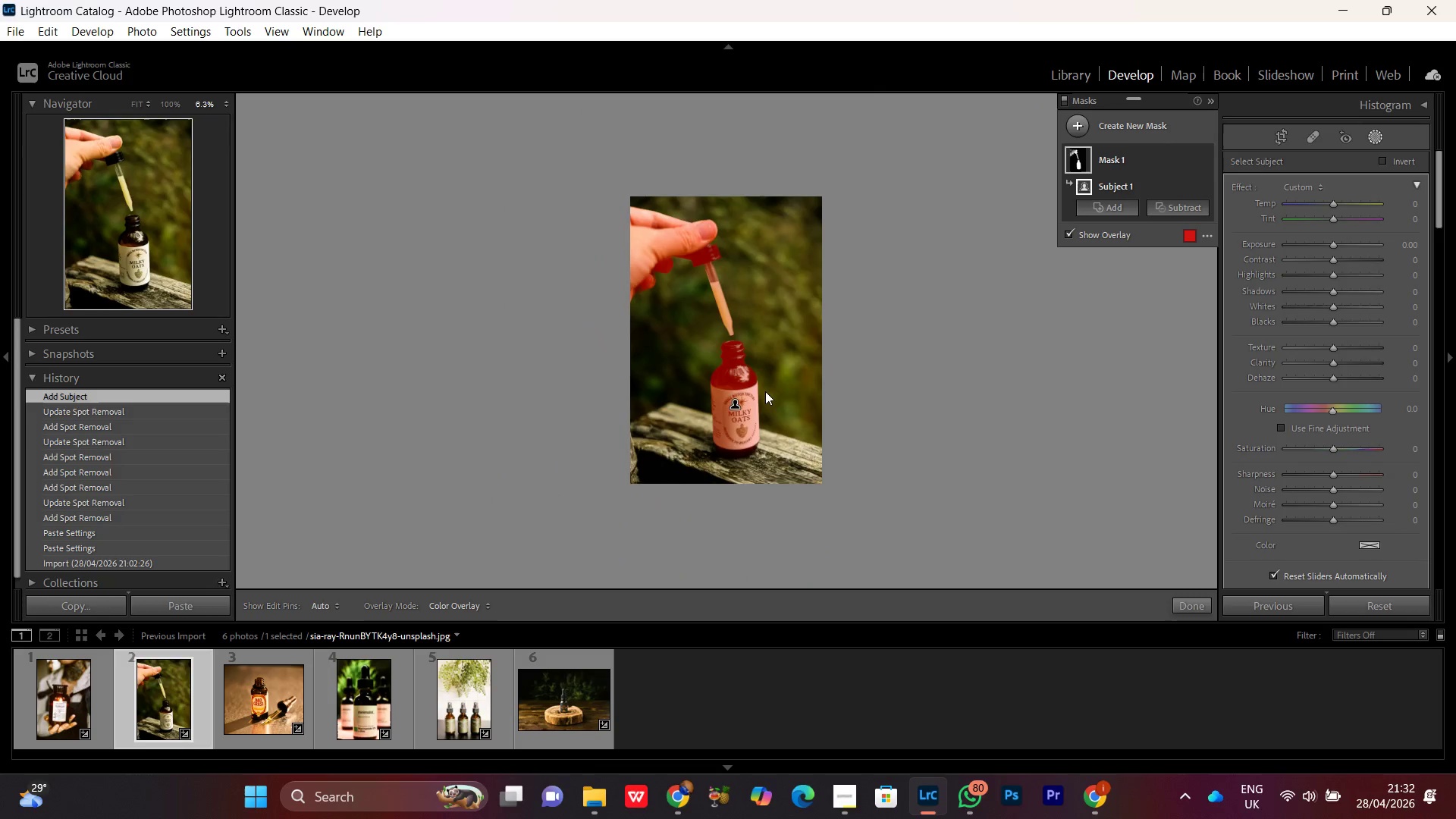 
key(Control+Equal)
 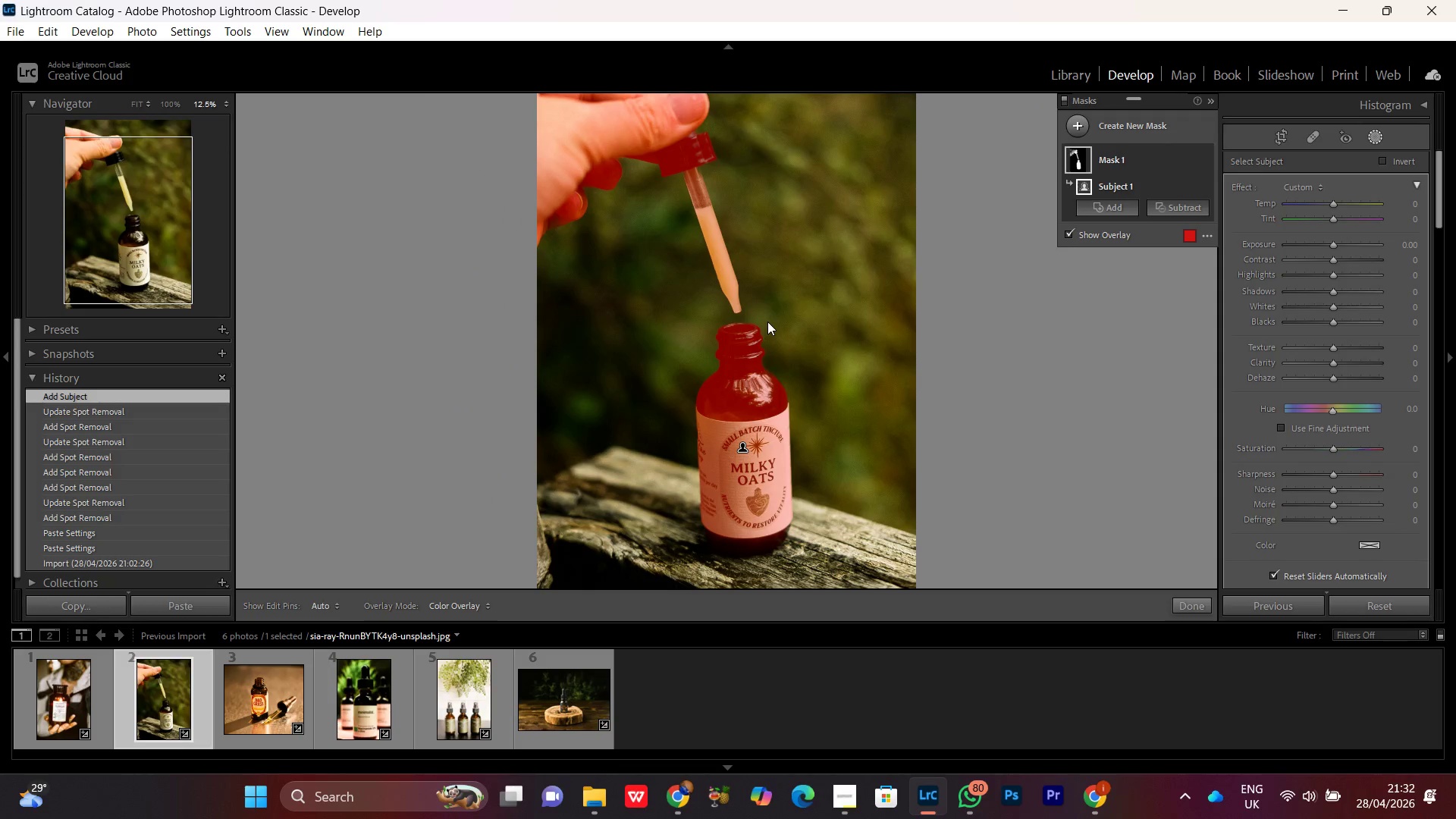 
hold_key(key=Space, duration=0.61)
 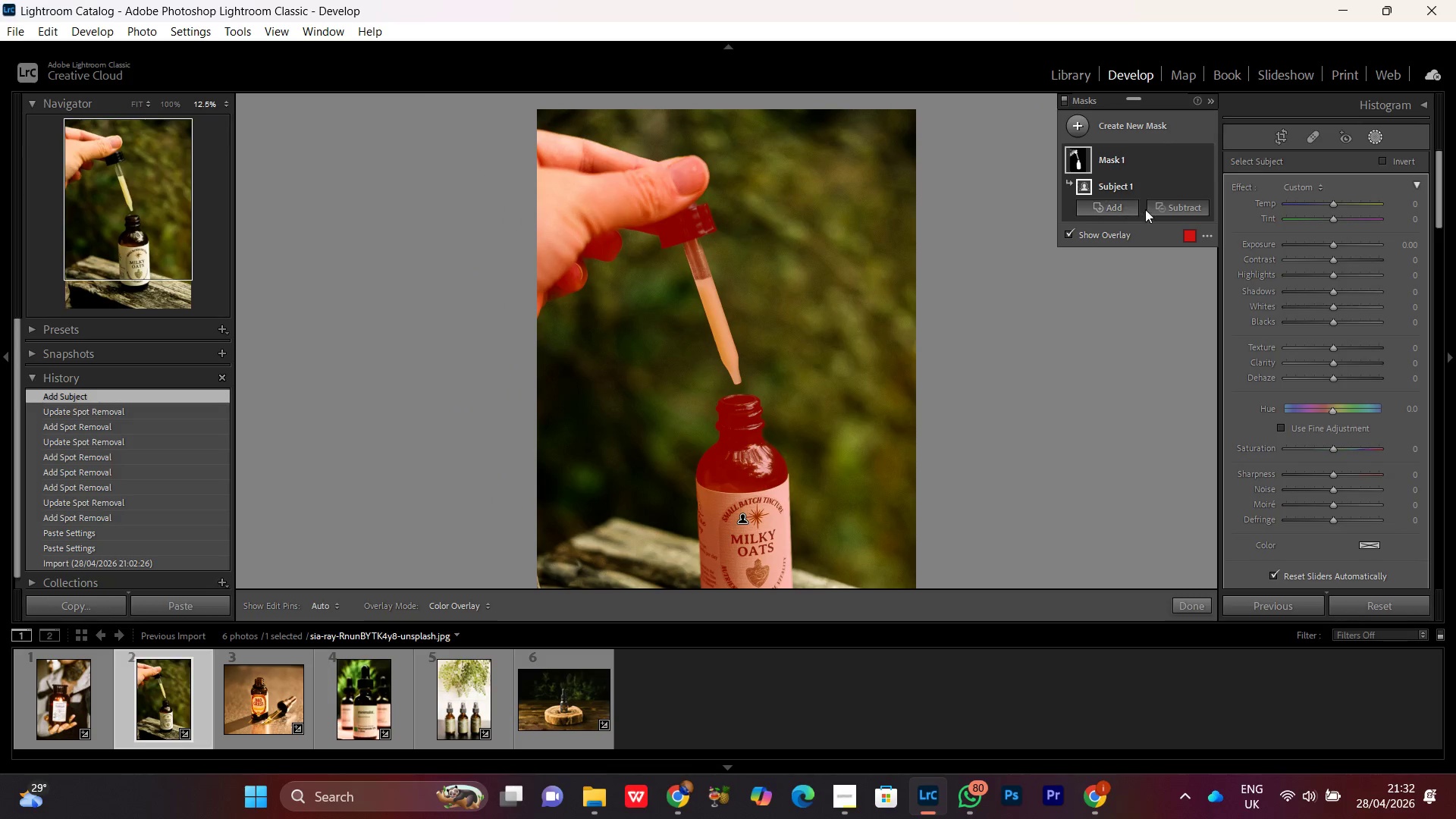 
left_click_drag(start_coordinate=[769, 290], to_coordinate=[793, 361])
 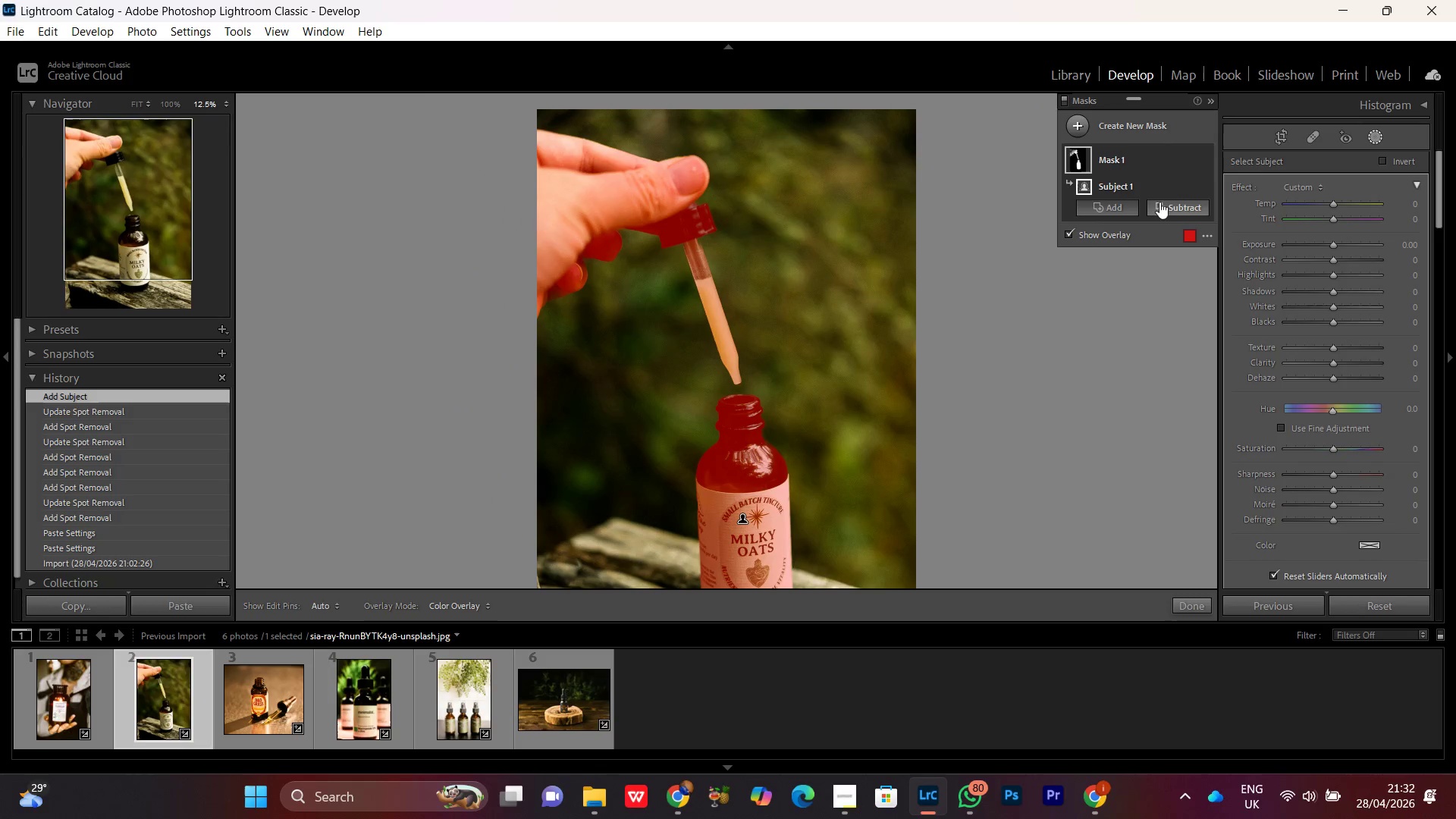 
left_click([1159, 202])
 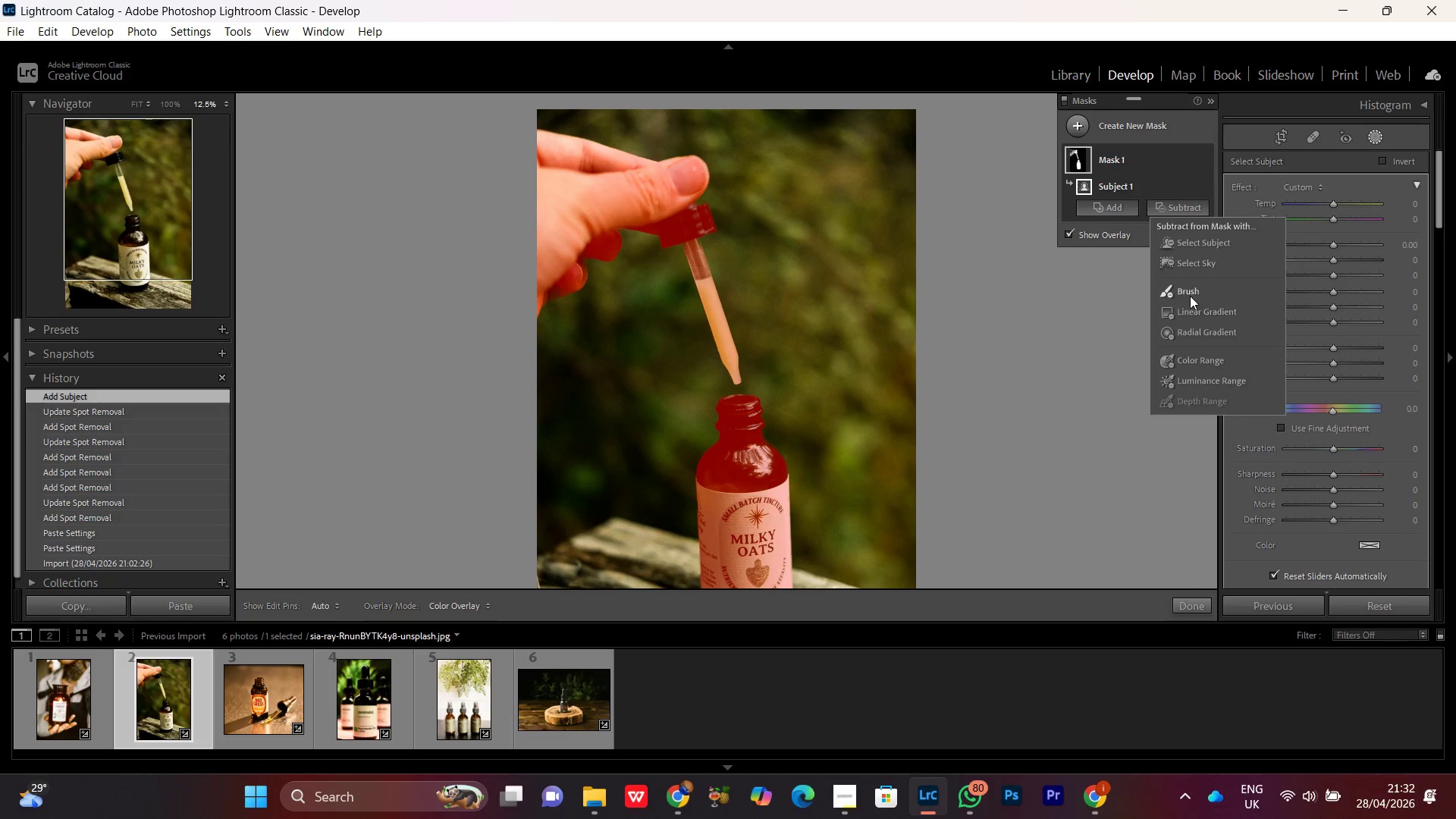 
left_click([1188, 293])
 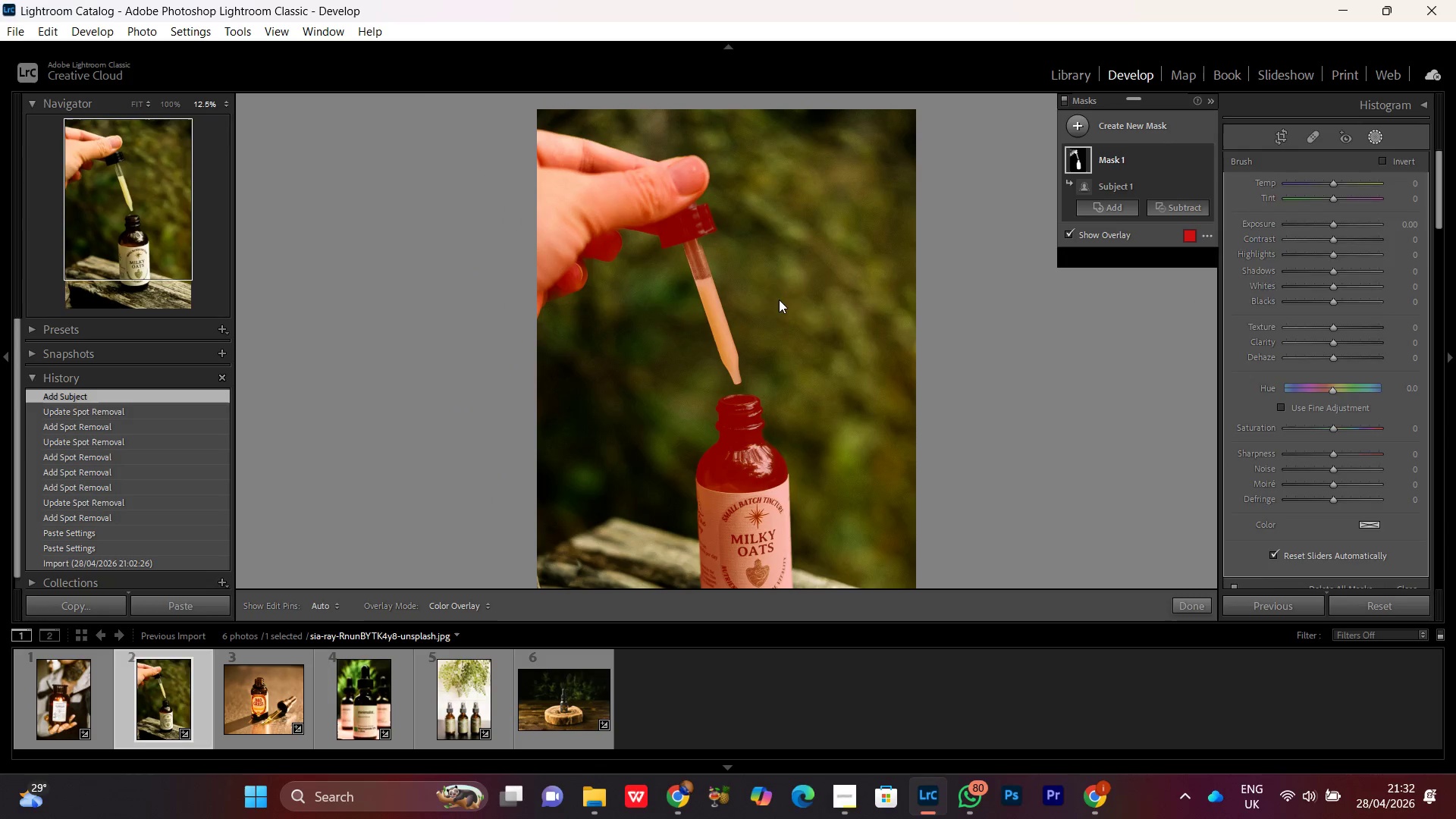 
left_click_drag(start_coordinate=[761, 315], to_coordinate=[687, 253])
 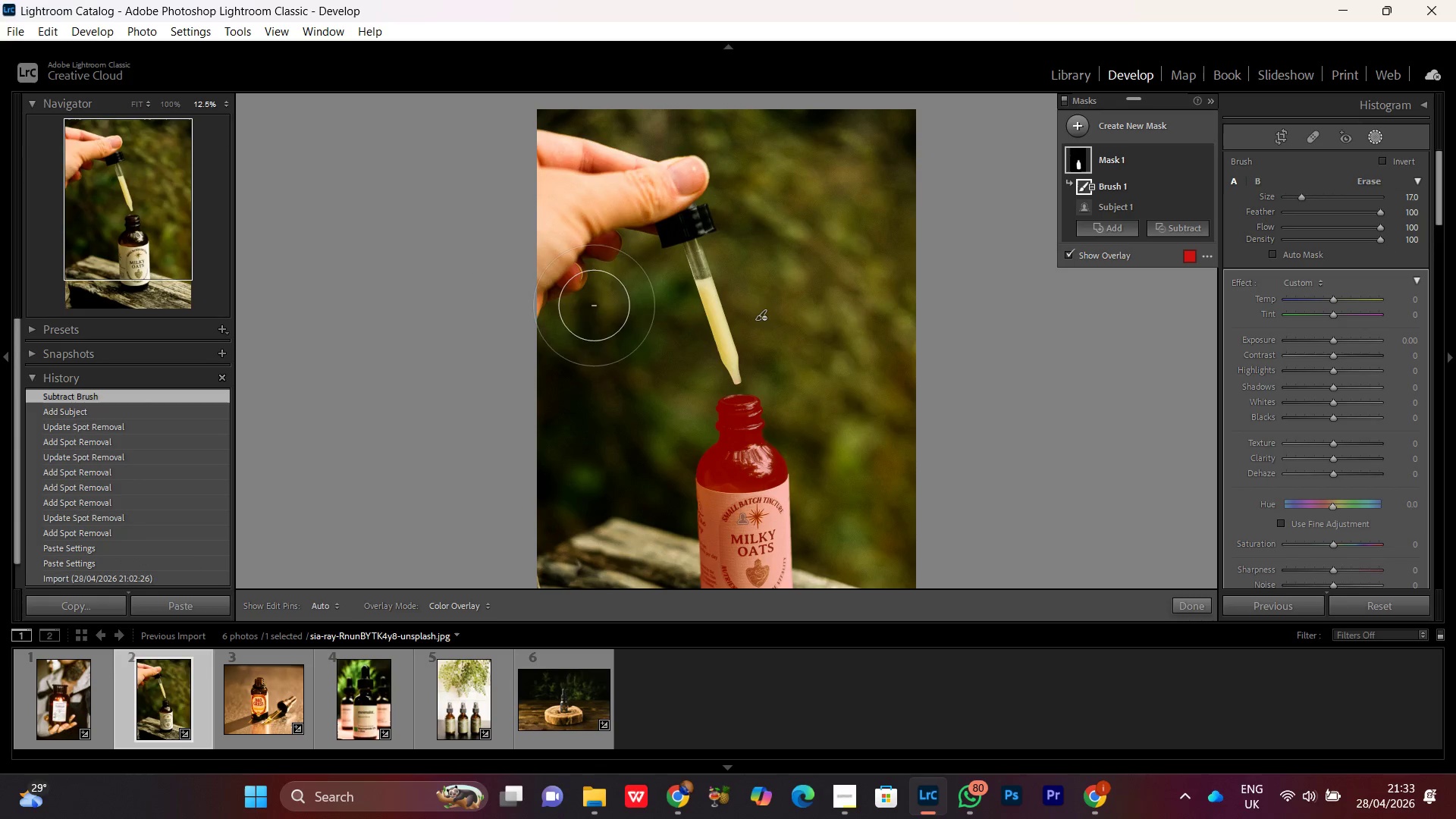 
scroll: coordinate [761, 315], scroll_direction: up, amount: 11.0
 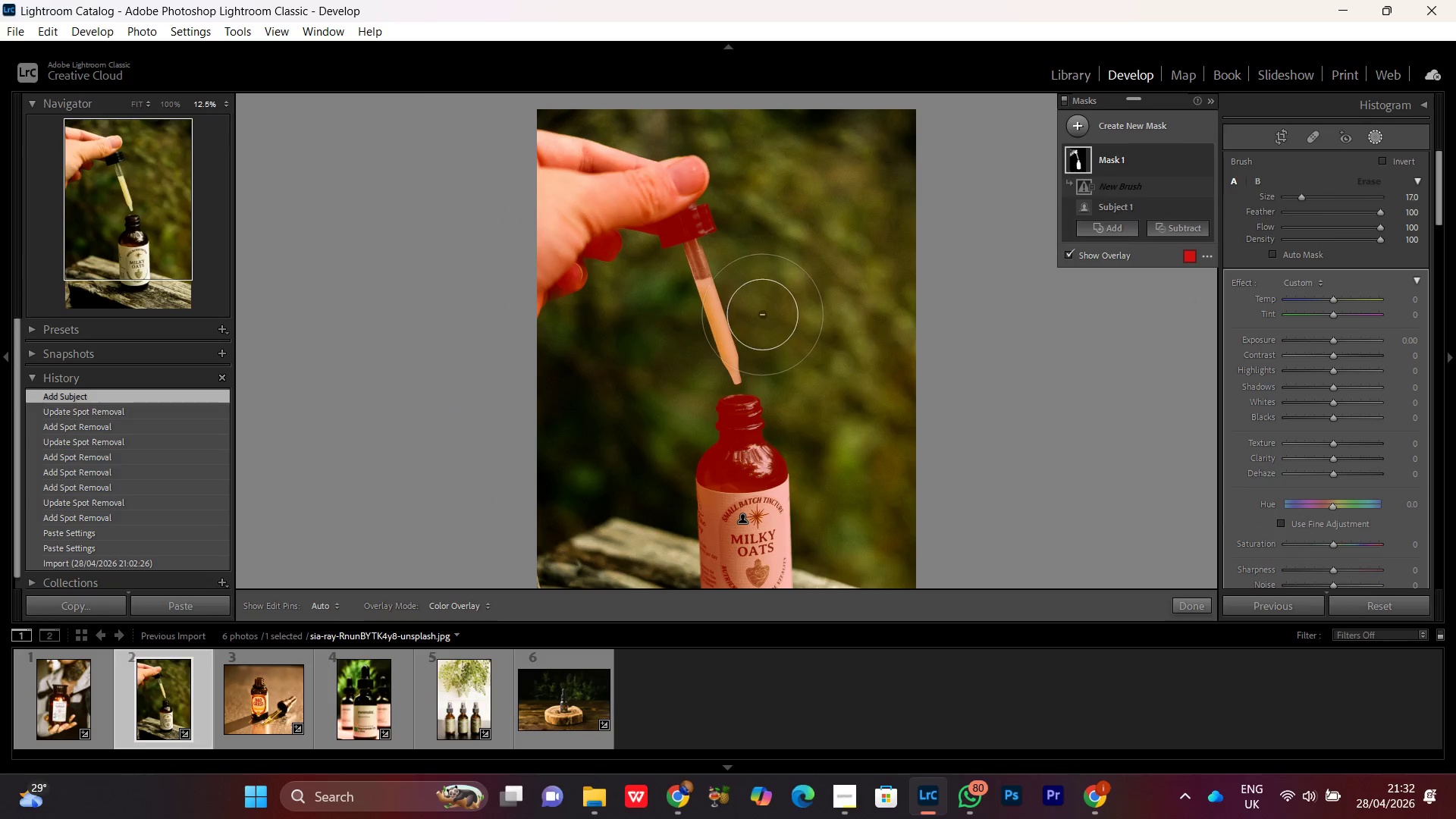 
key(Control+Equal)
 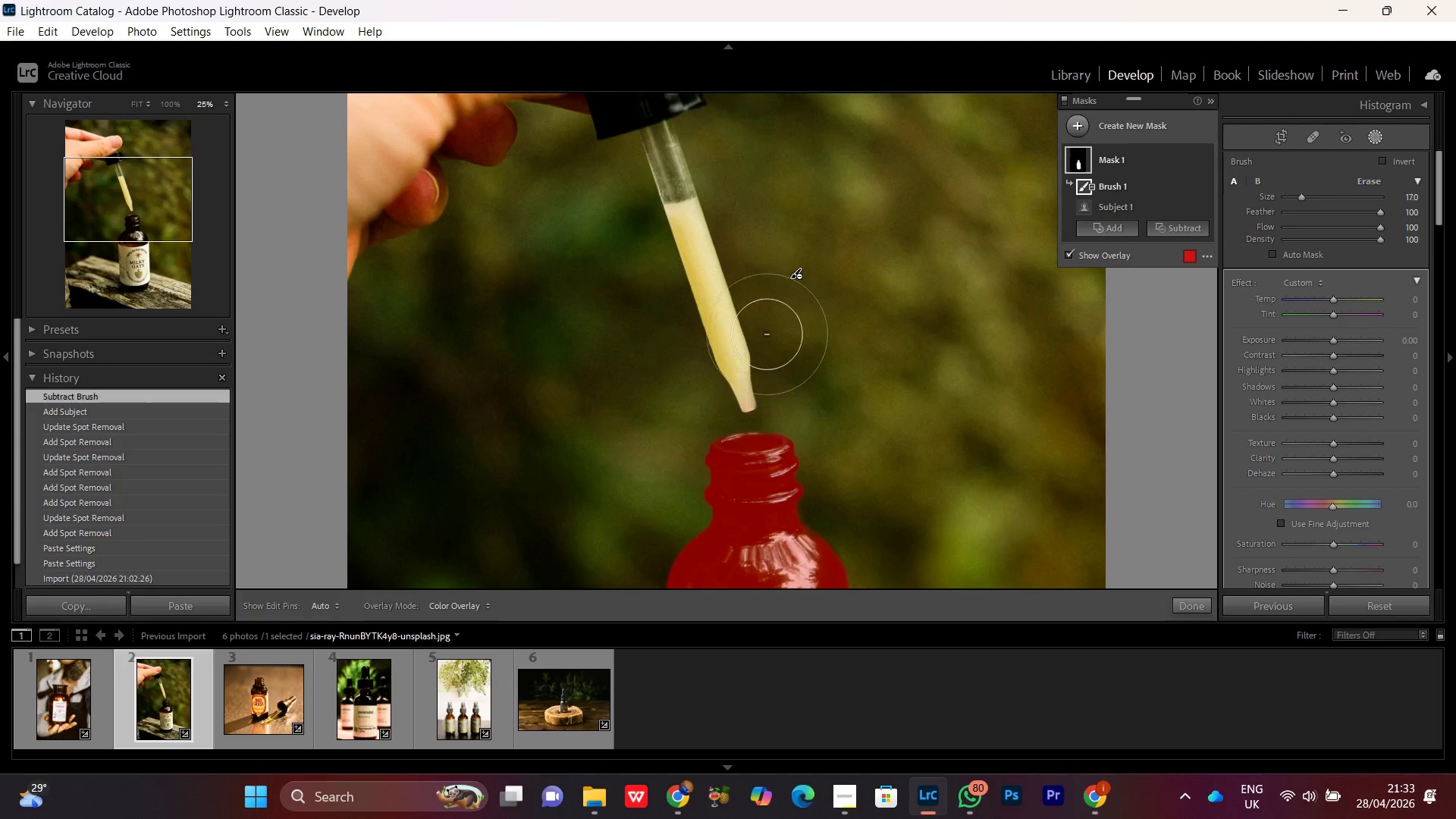 
key(Control+Equal)
 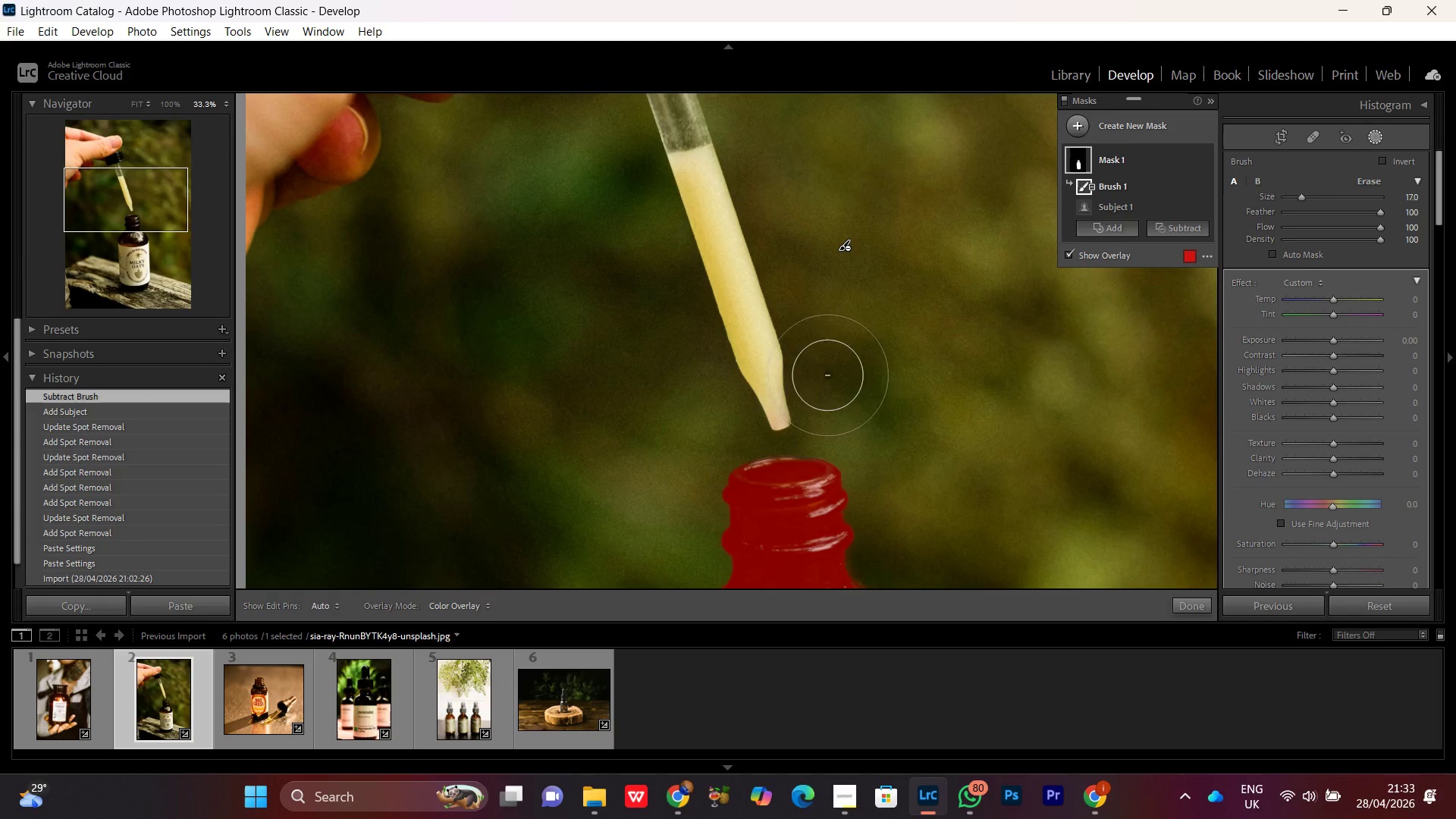 
hold_key(key=Space, duration=0.86)
 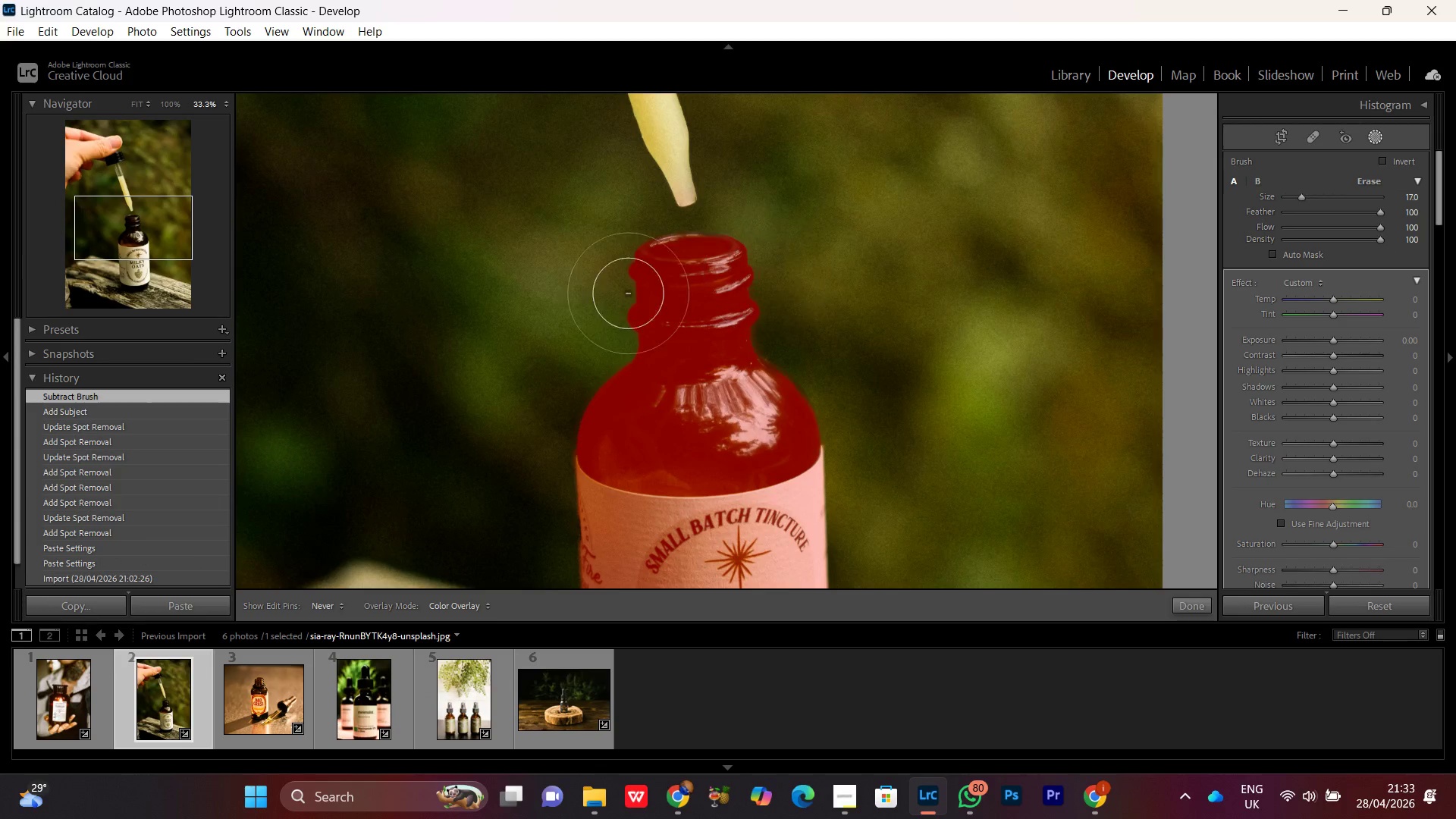 
left_click_drag(start_coordinate=[822, 380], to_coordinate=[781, 175])
 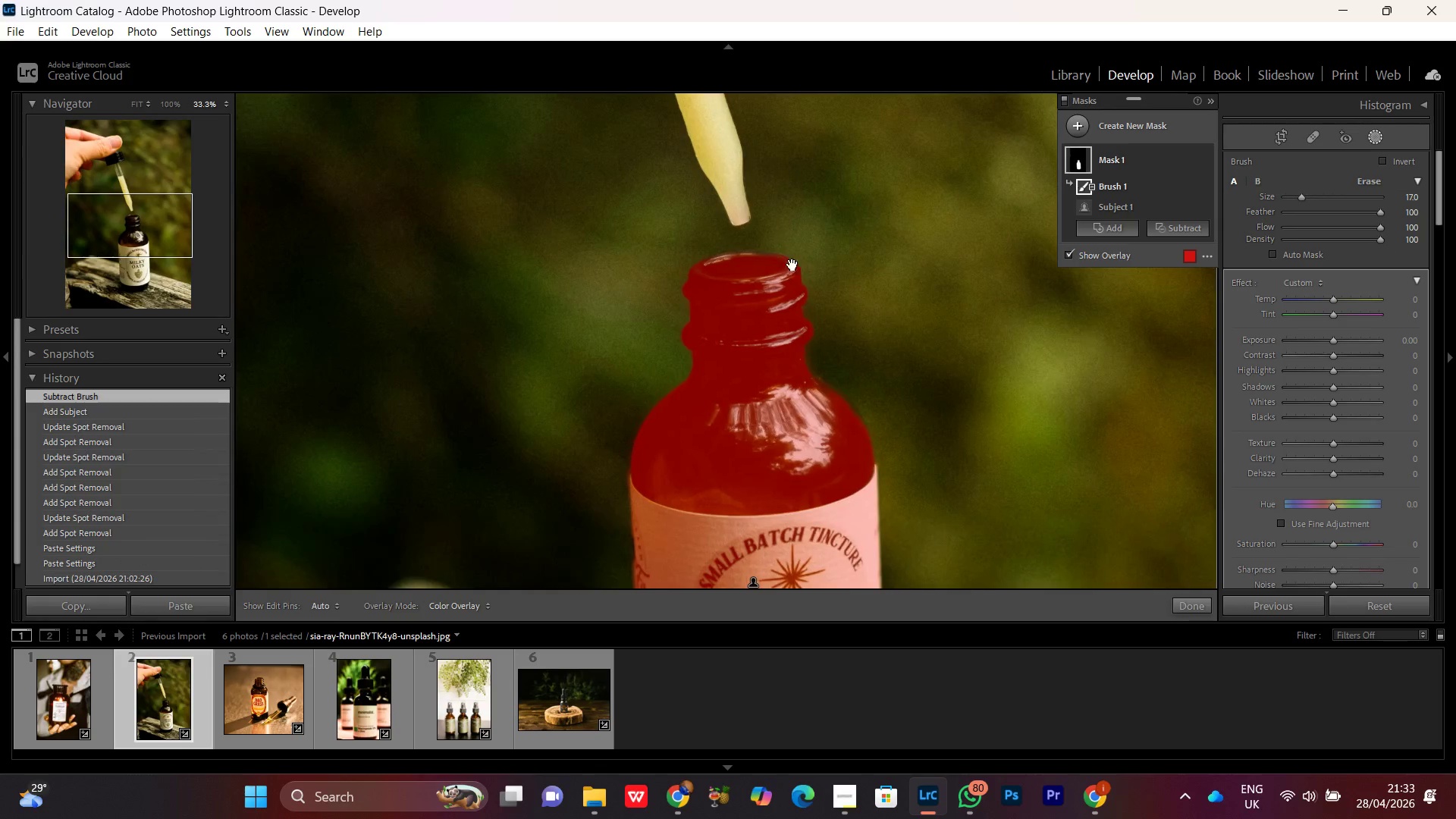 
left_click_drag(start_coordinate=[802, 271], to_coordinate=[749, 253])
 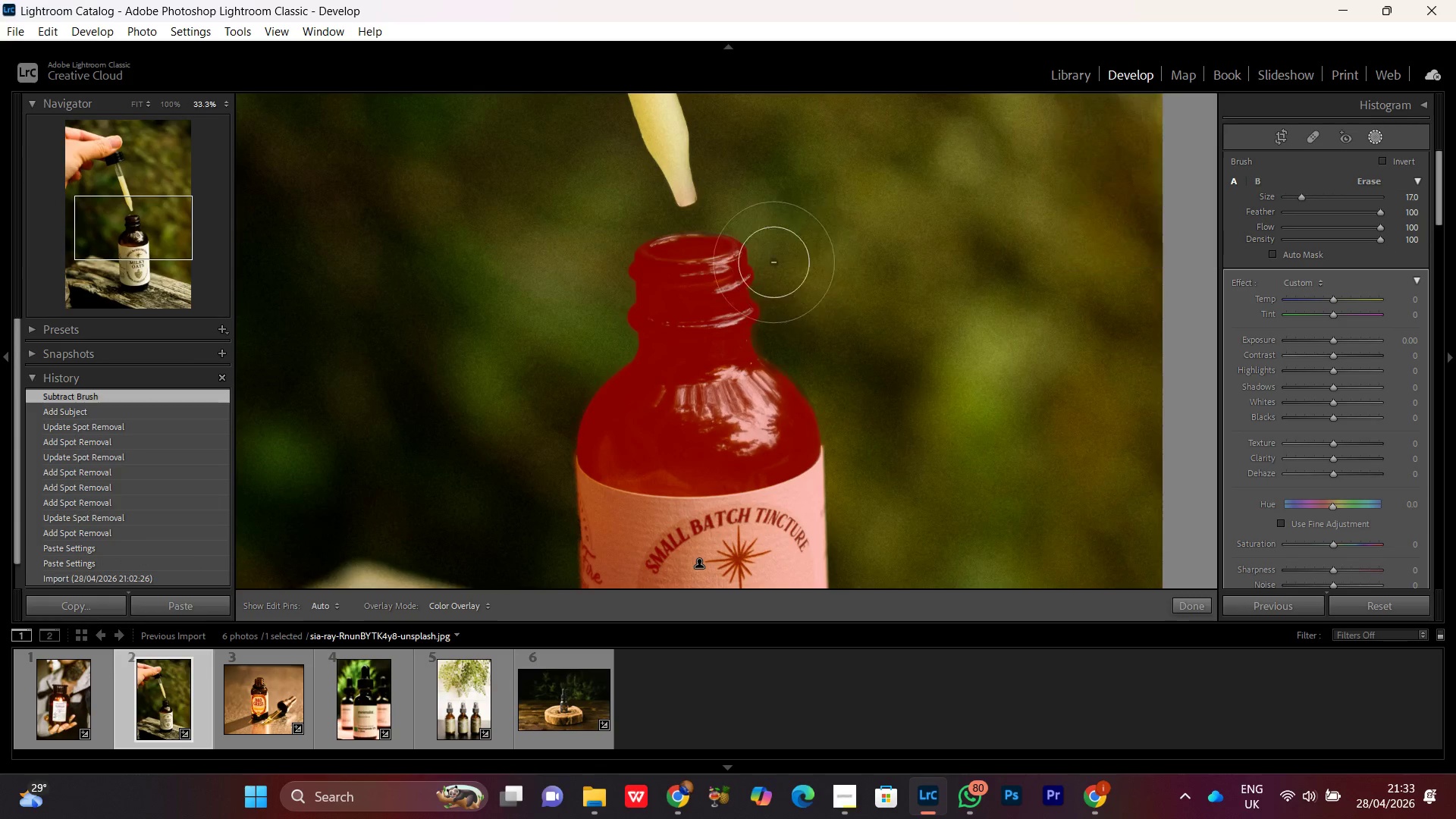 
left_click_drag(start_coordinate=[794, 262], to_coordinate=[598, 392])
 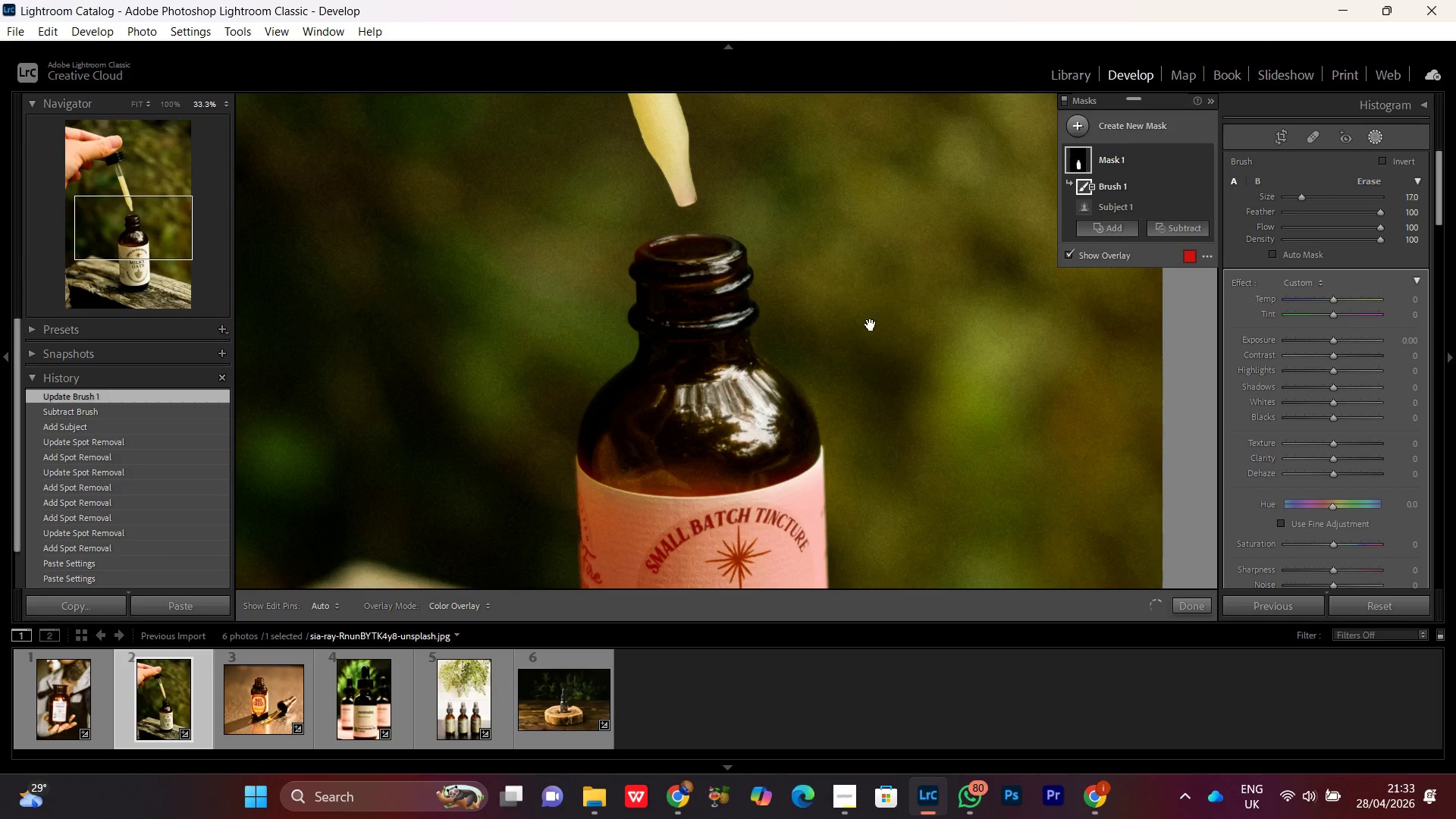 
hold_key(key=Space, duration=1.3)
 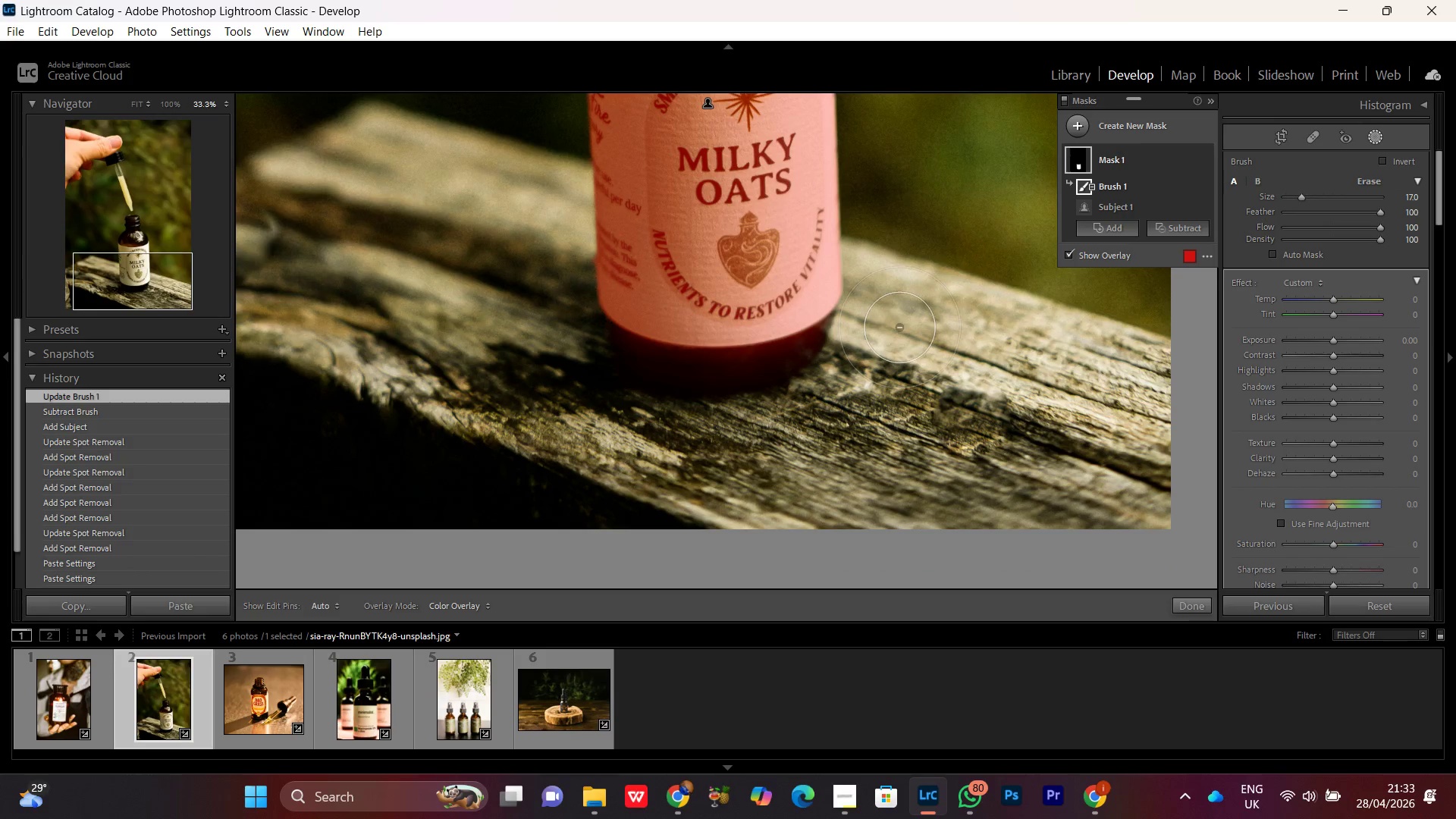 
left_click_drag(start_coordinate=[841, 370], to_coordinate=[814, 158])
 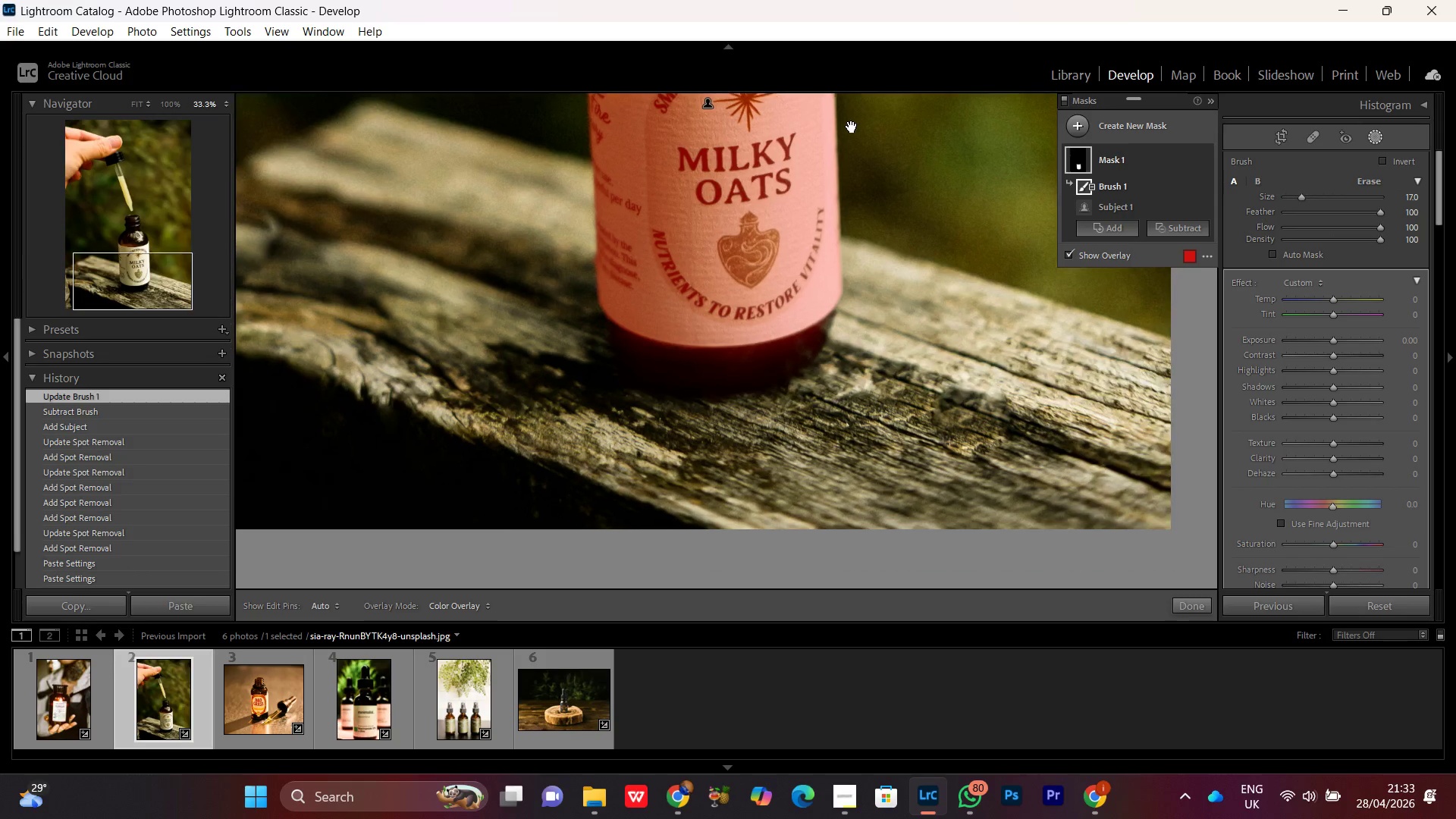 
left_click_drag(start_coordinate=[816, 375], to_coordinate=[852, 127])
 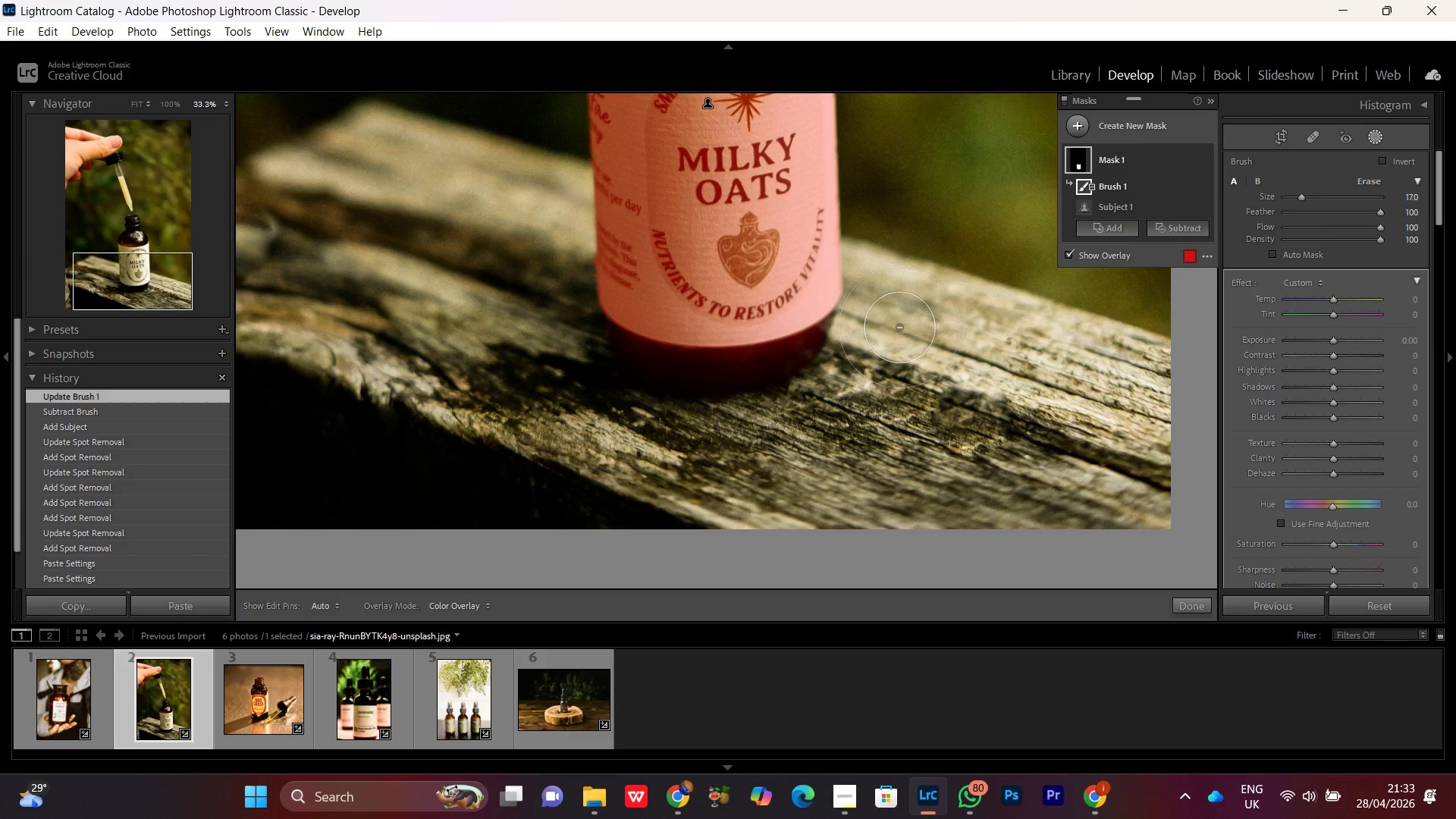 
left_click_drag(start_coordinate=[893, 322], to_coordinate=[695, 379])
 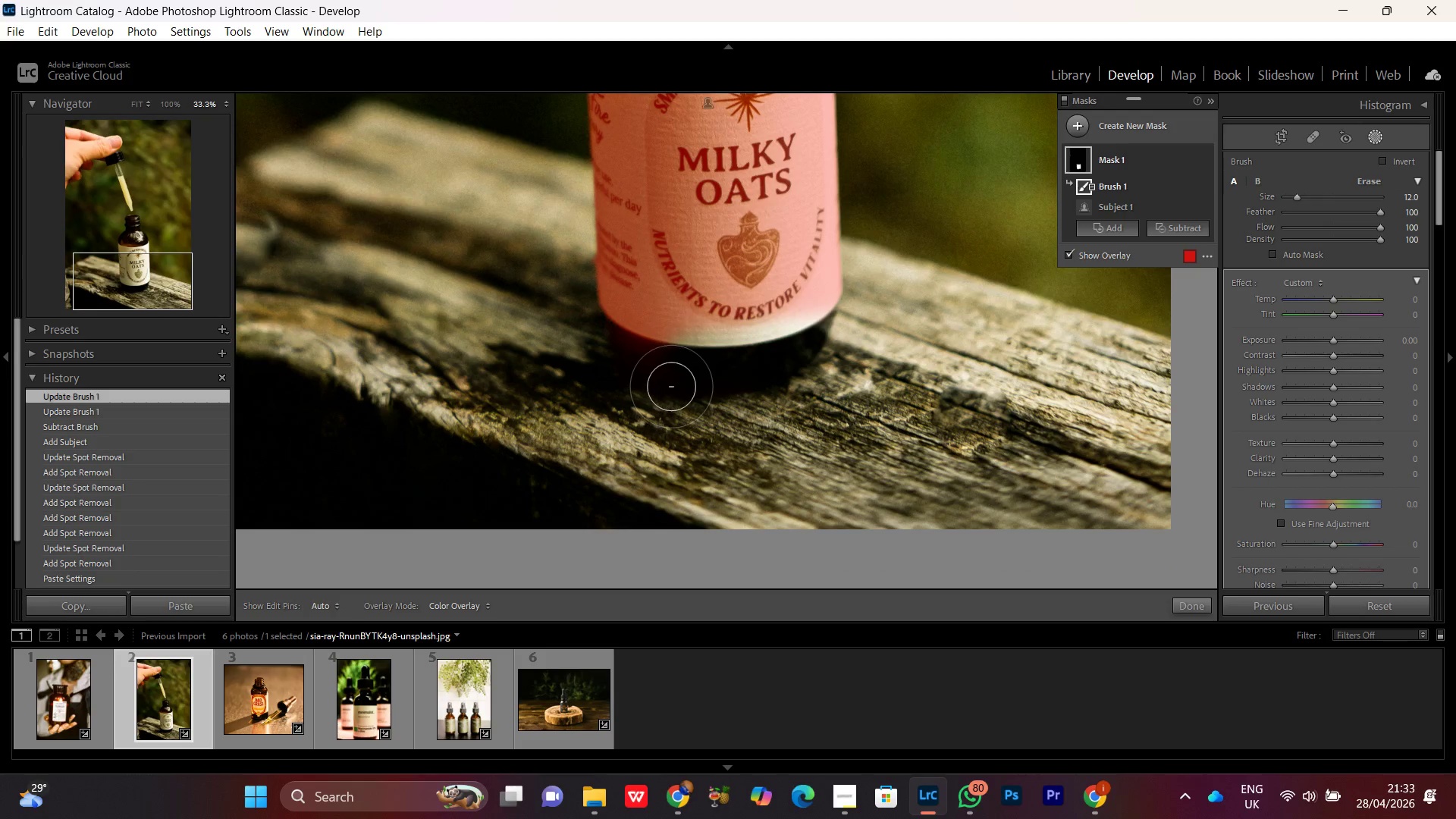 
scroll: coordinate [888, 342], scroll_direction: down, amount: 12.0
 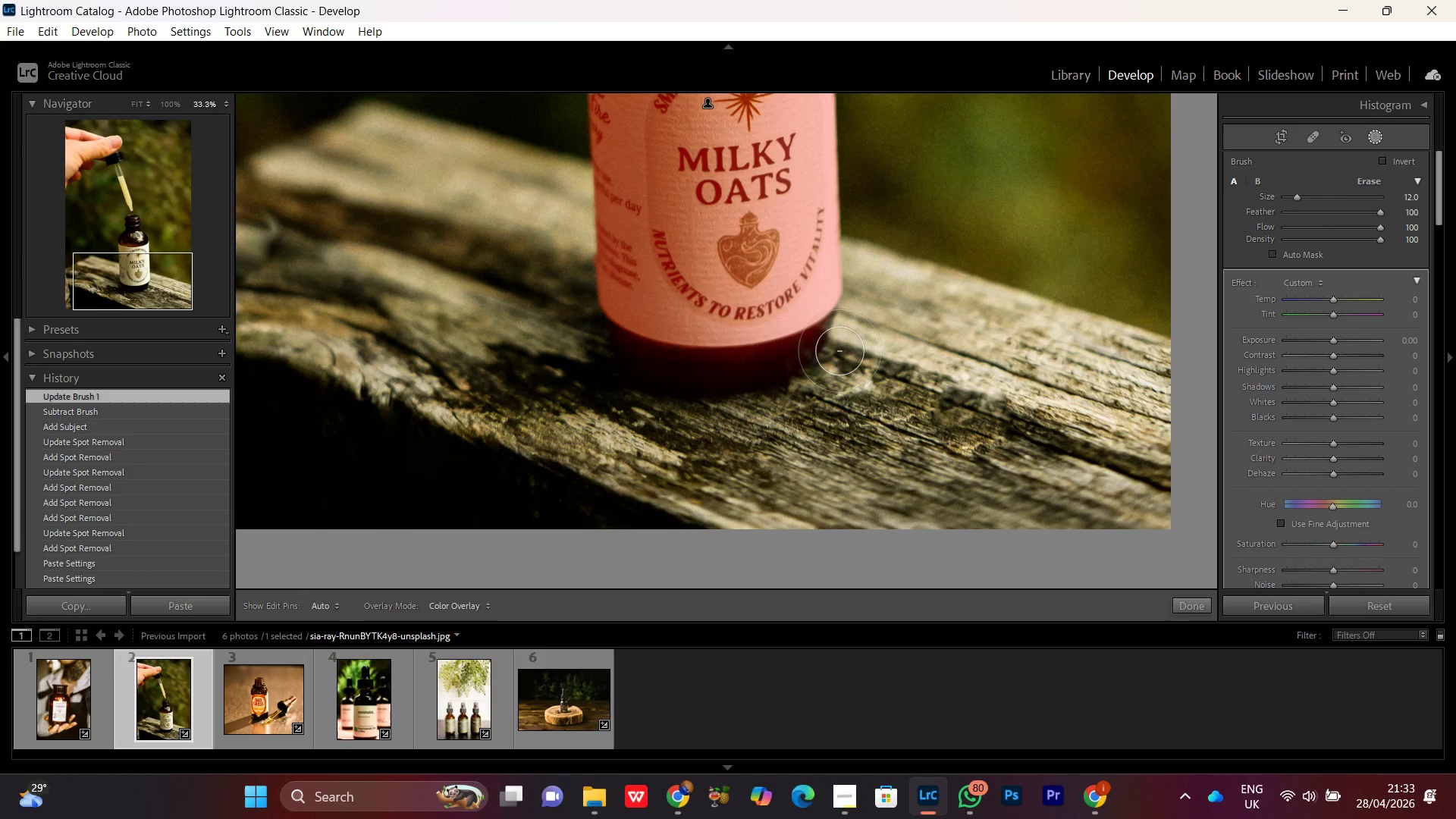 
key(Control+Z)
 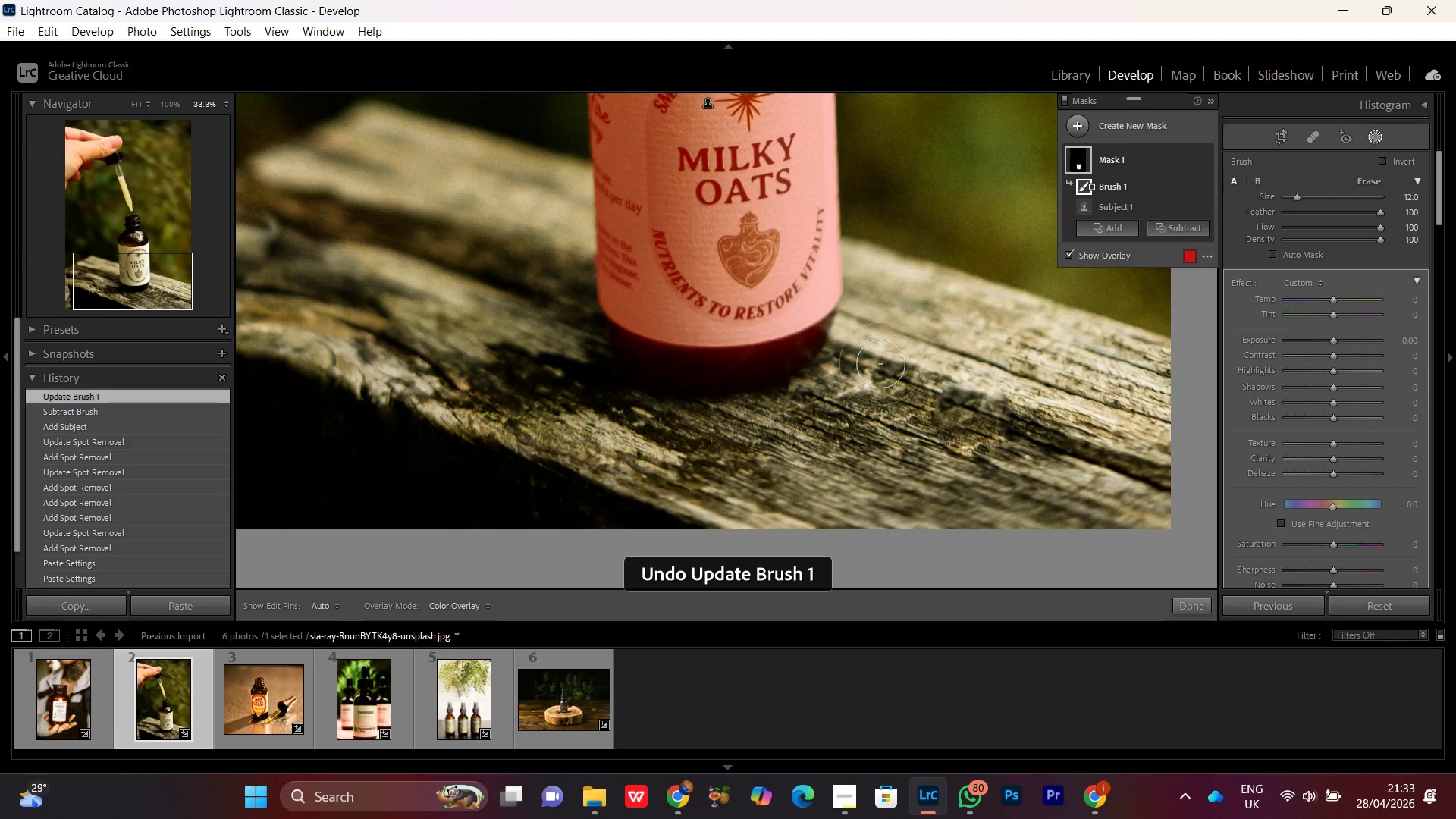 
left_click_drag(start_coordinate=[895, 331], to_coordinate=[940, 334])
 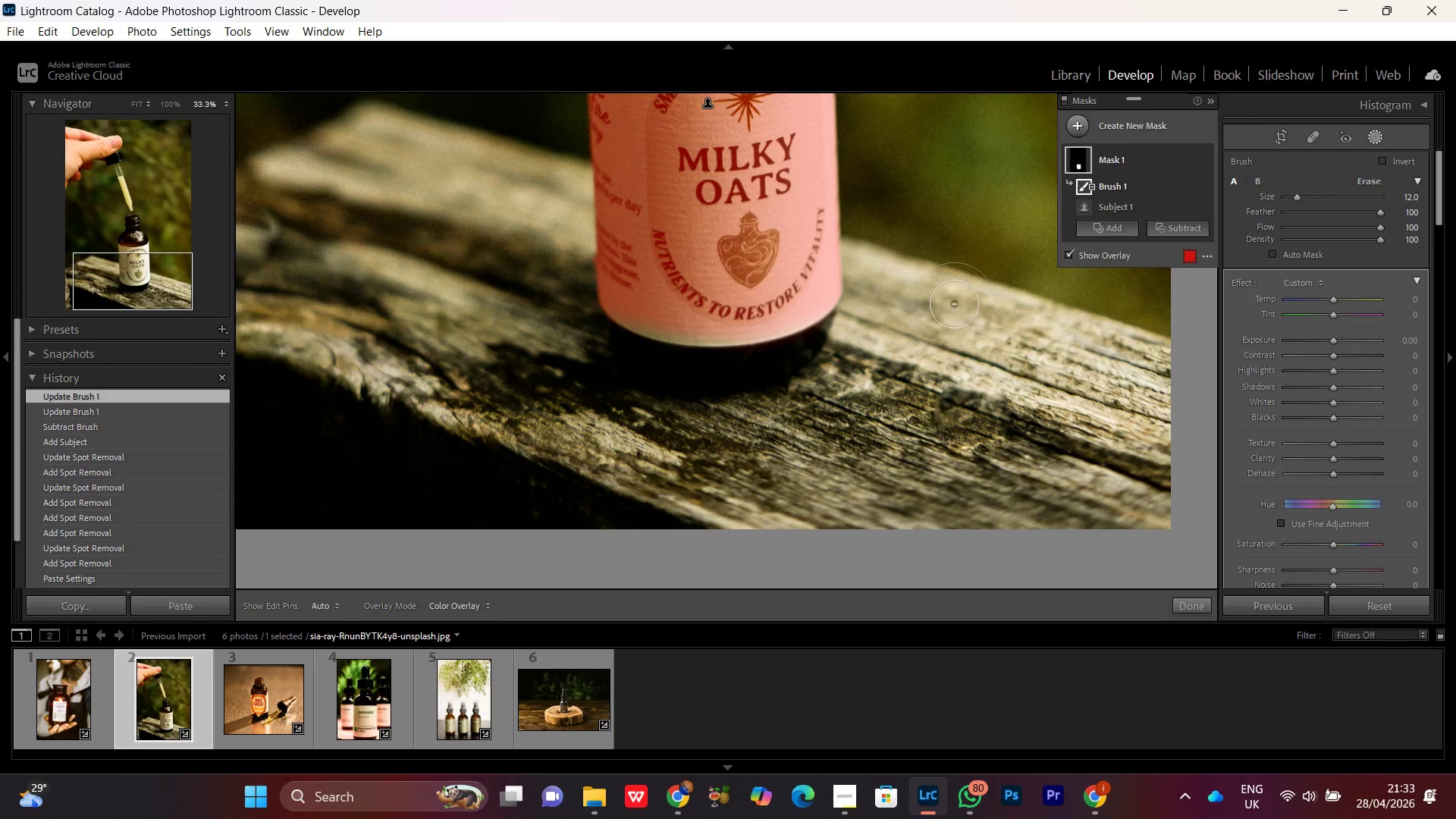 
key(Control+Minus)
 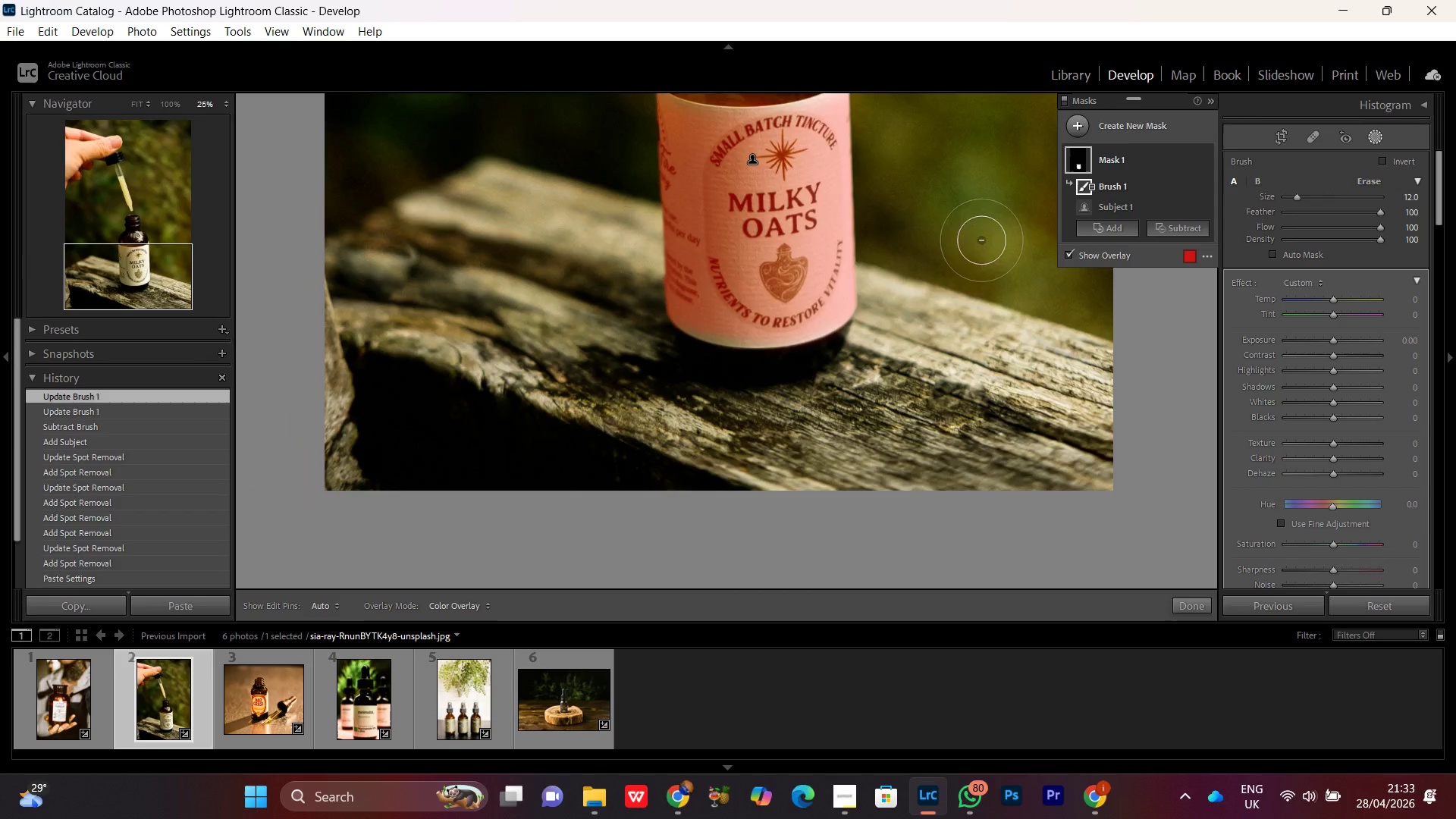 
key(Control+Minus)
 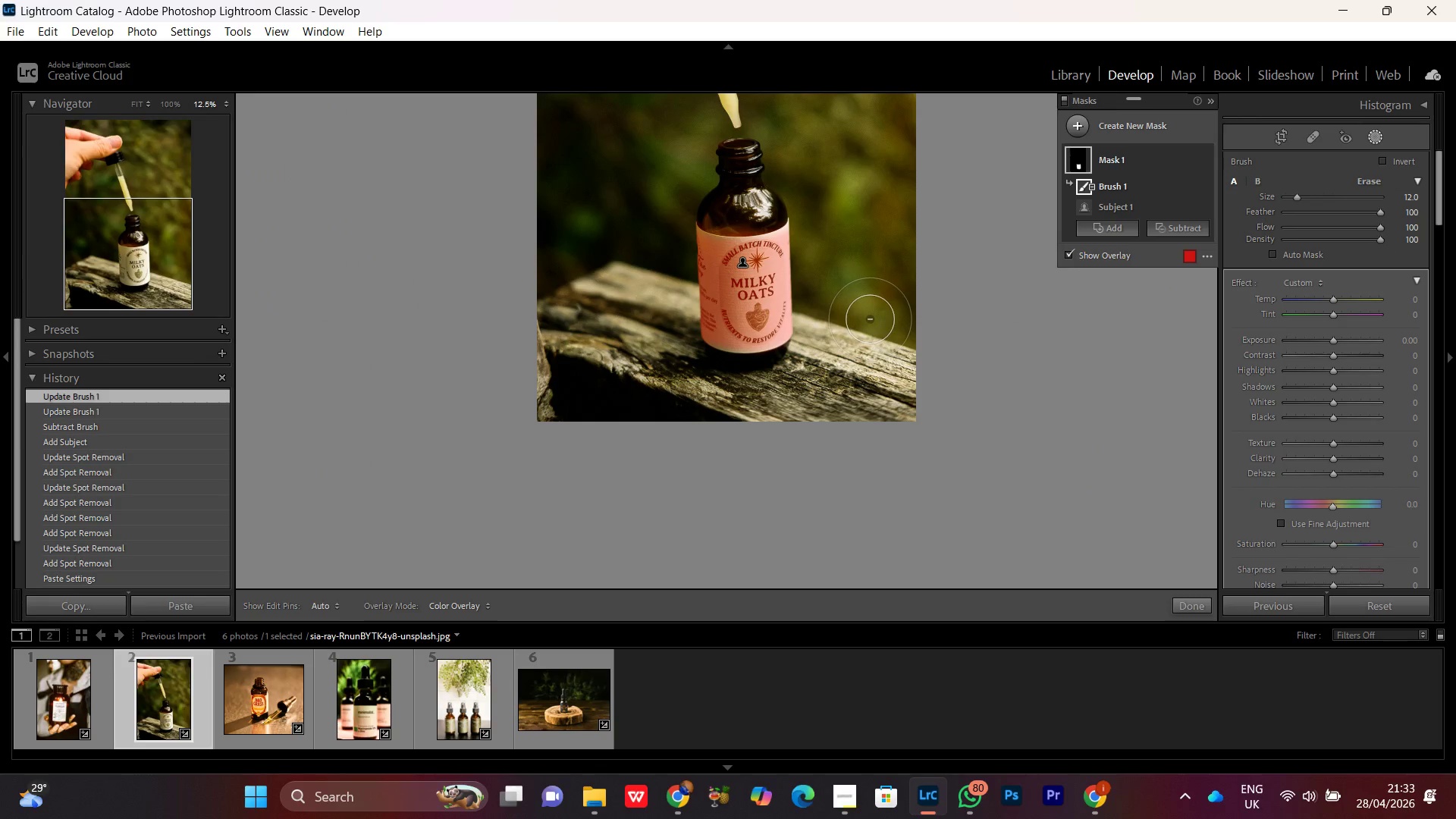 
key(Control+Equal)
 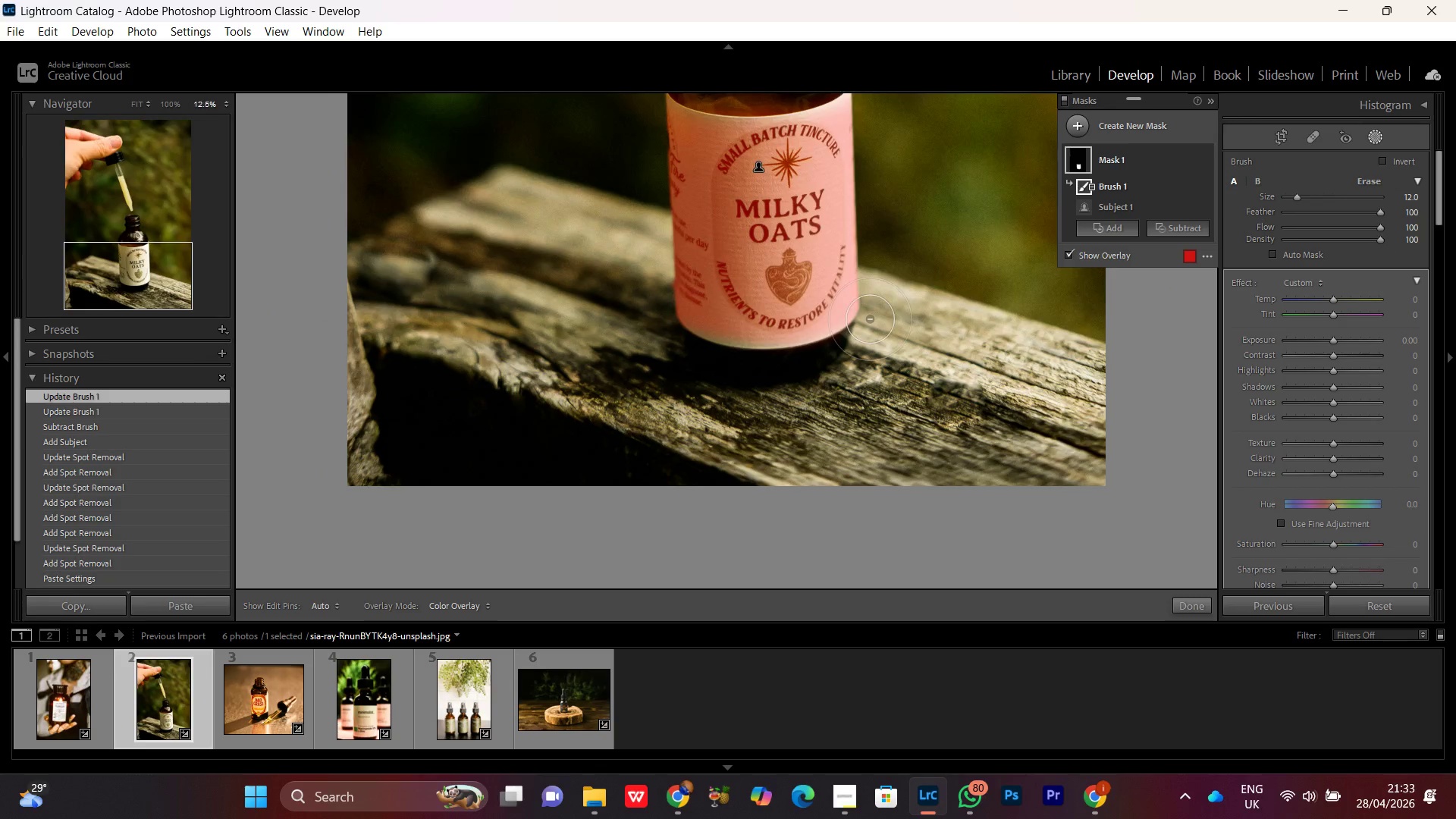 
key(Control+Minus)
 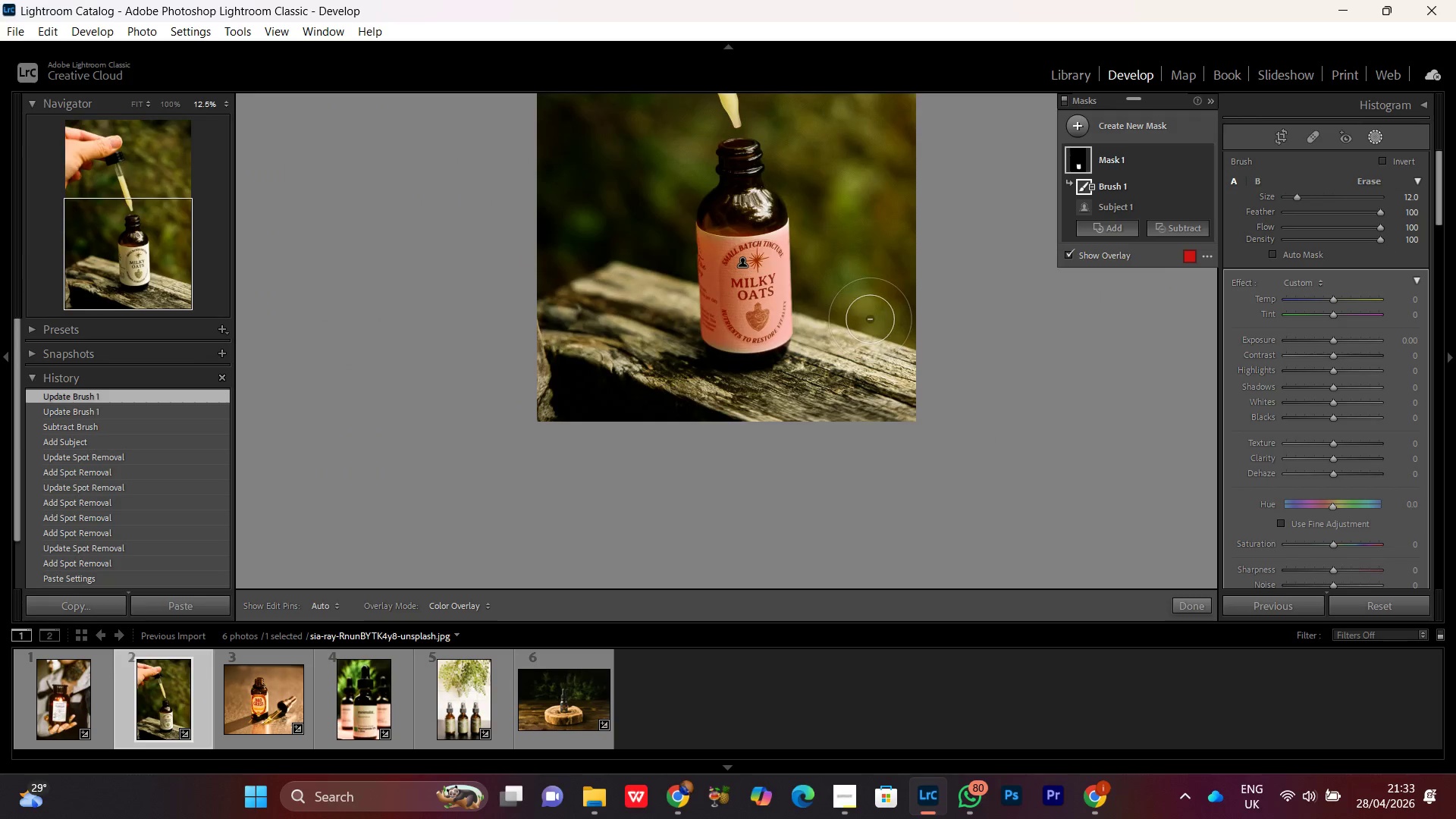 
key(Control+Equal)
 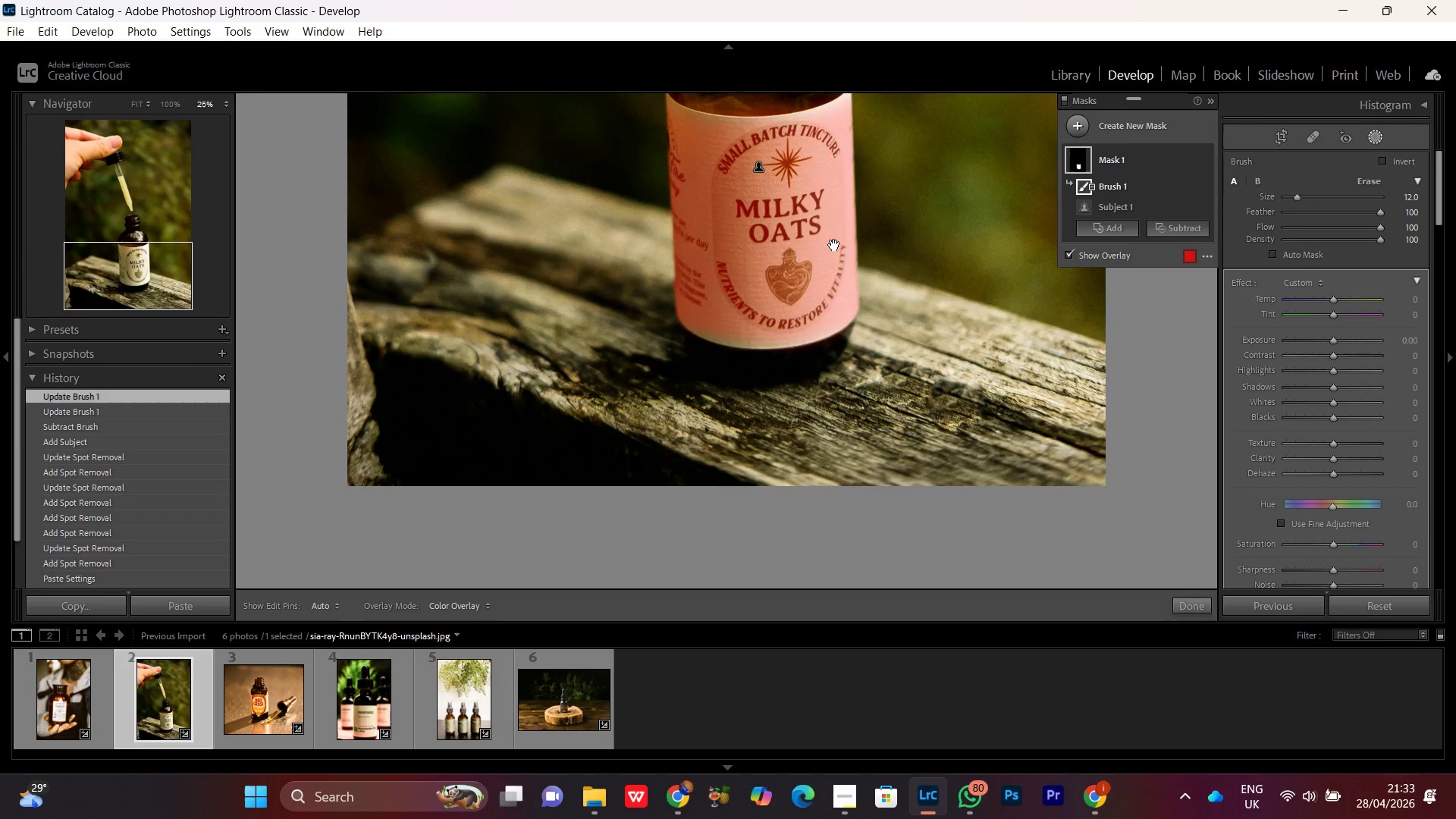 
hold_key(key=Space, duration=0.83)
 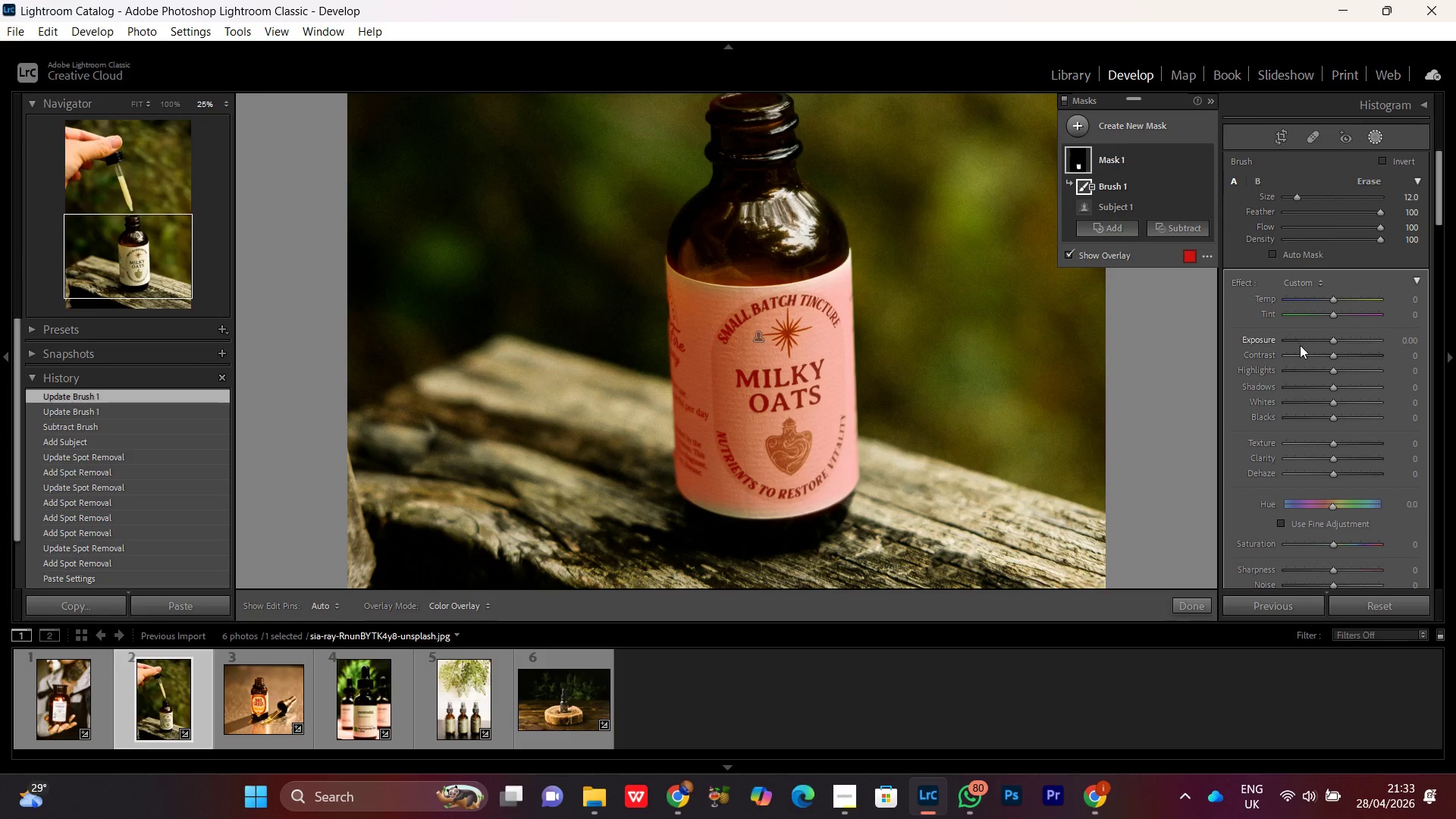 
left_click_drag(start_coordinate=[867, 200], to_coordinate=[713, 370])
 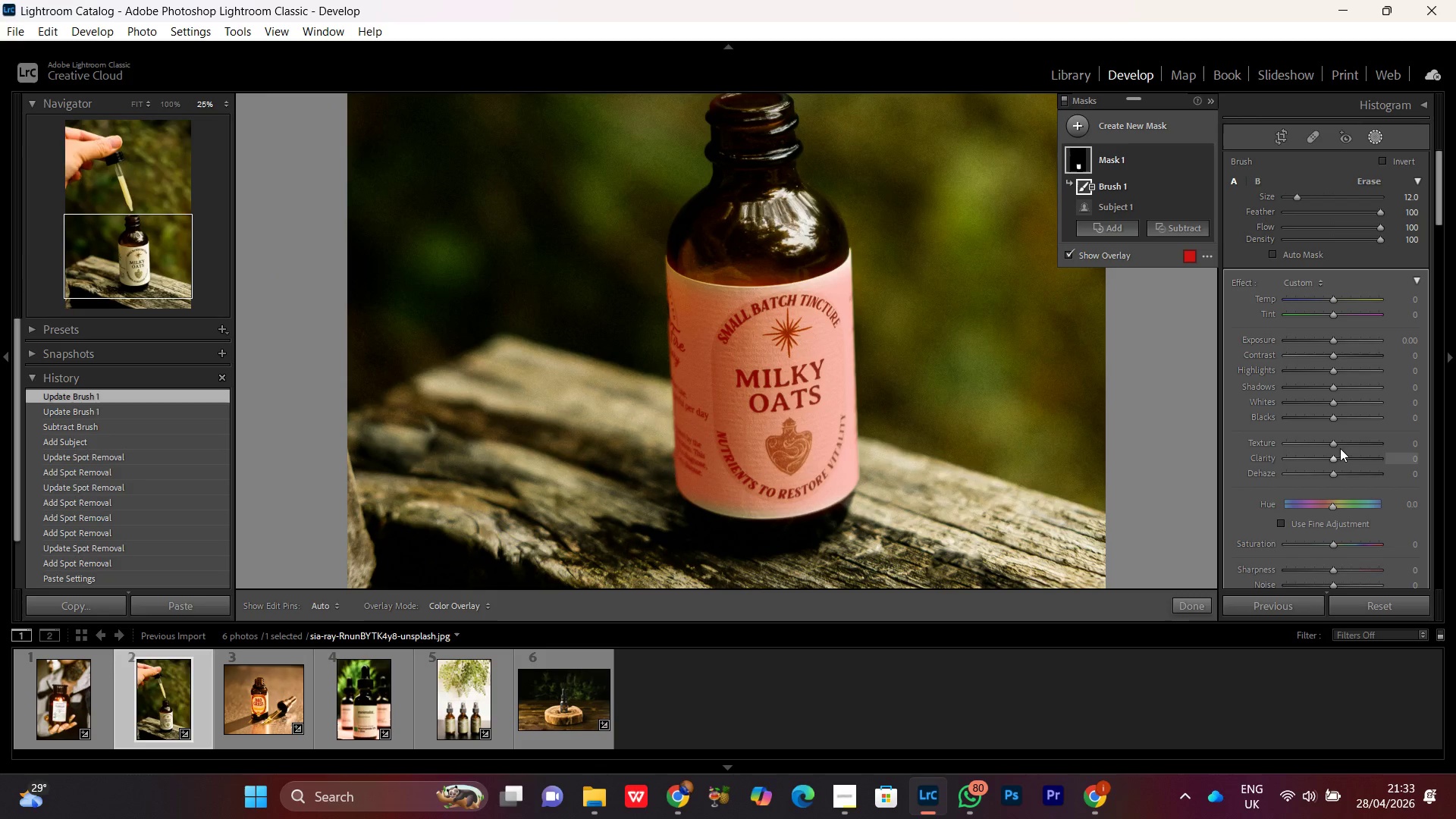 
left_click([1335, 445])
 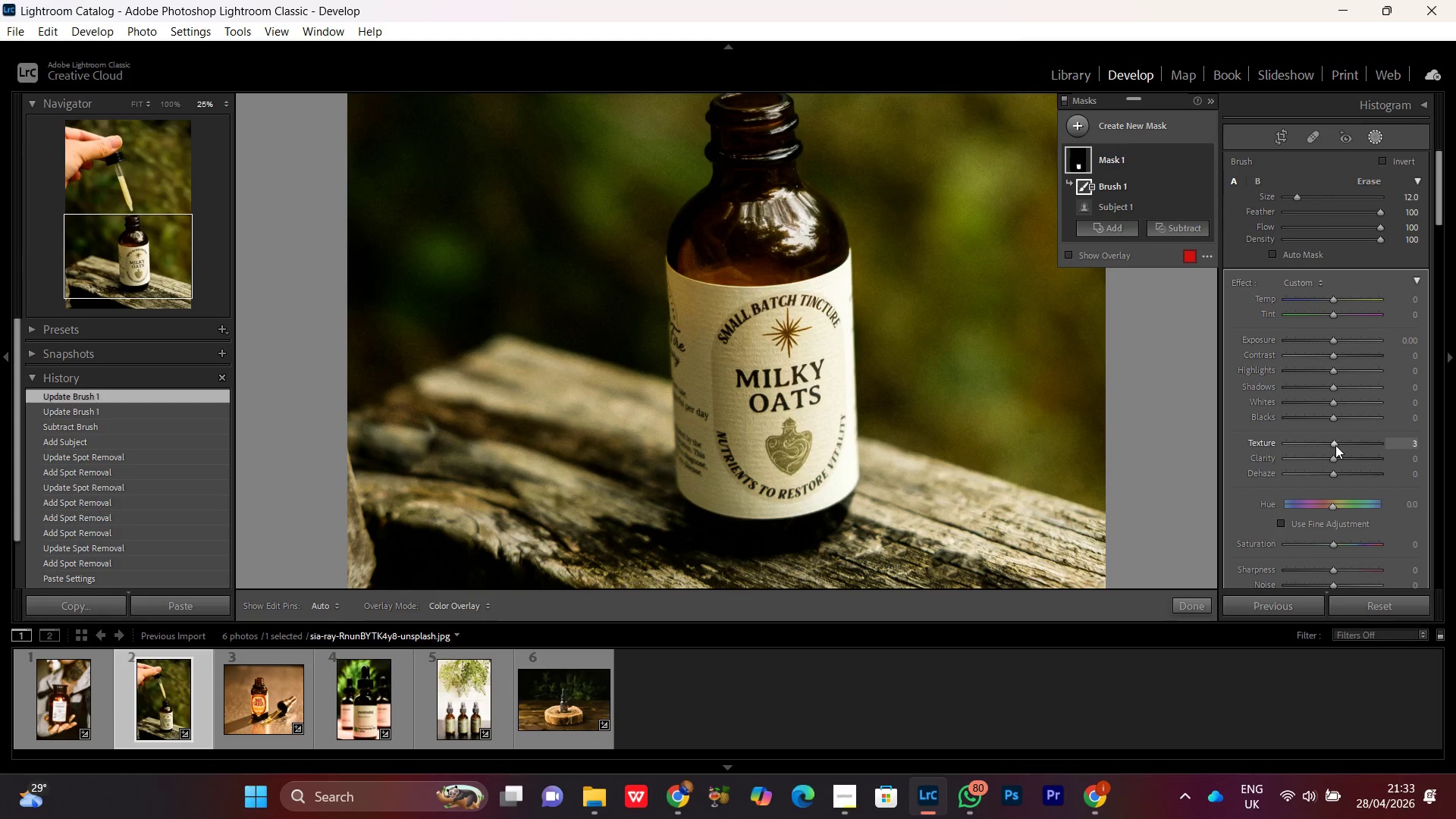 
scroll: coordinate [1338, 447], scroll_direction: up, amount: 17.0
 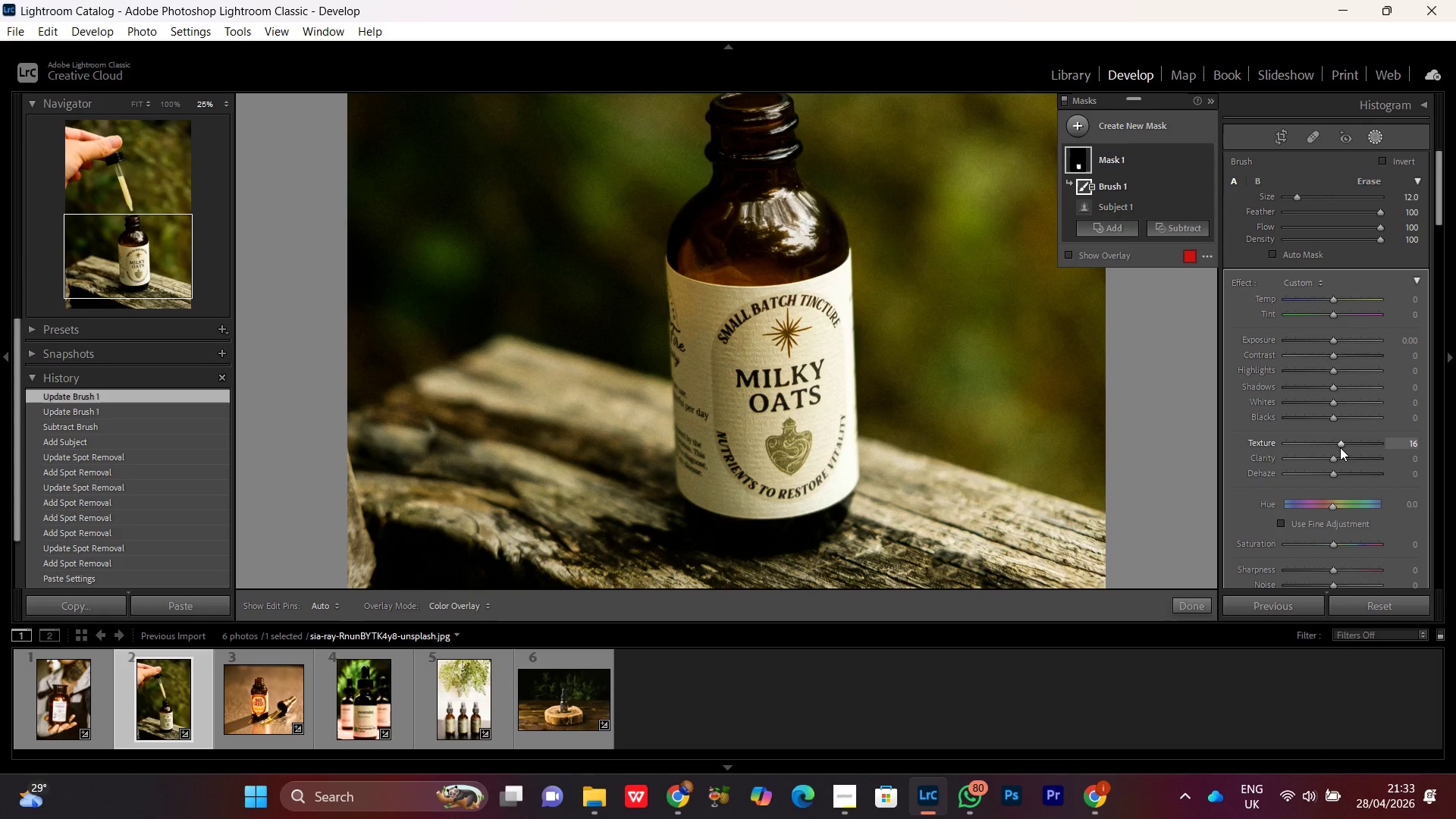 
scroll: coordinate [1340, 447], scroll_direction: down, amount: 1.0
 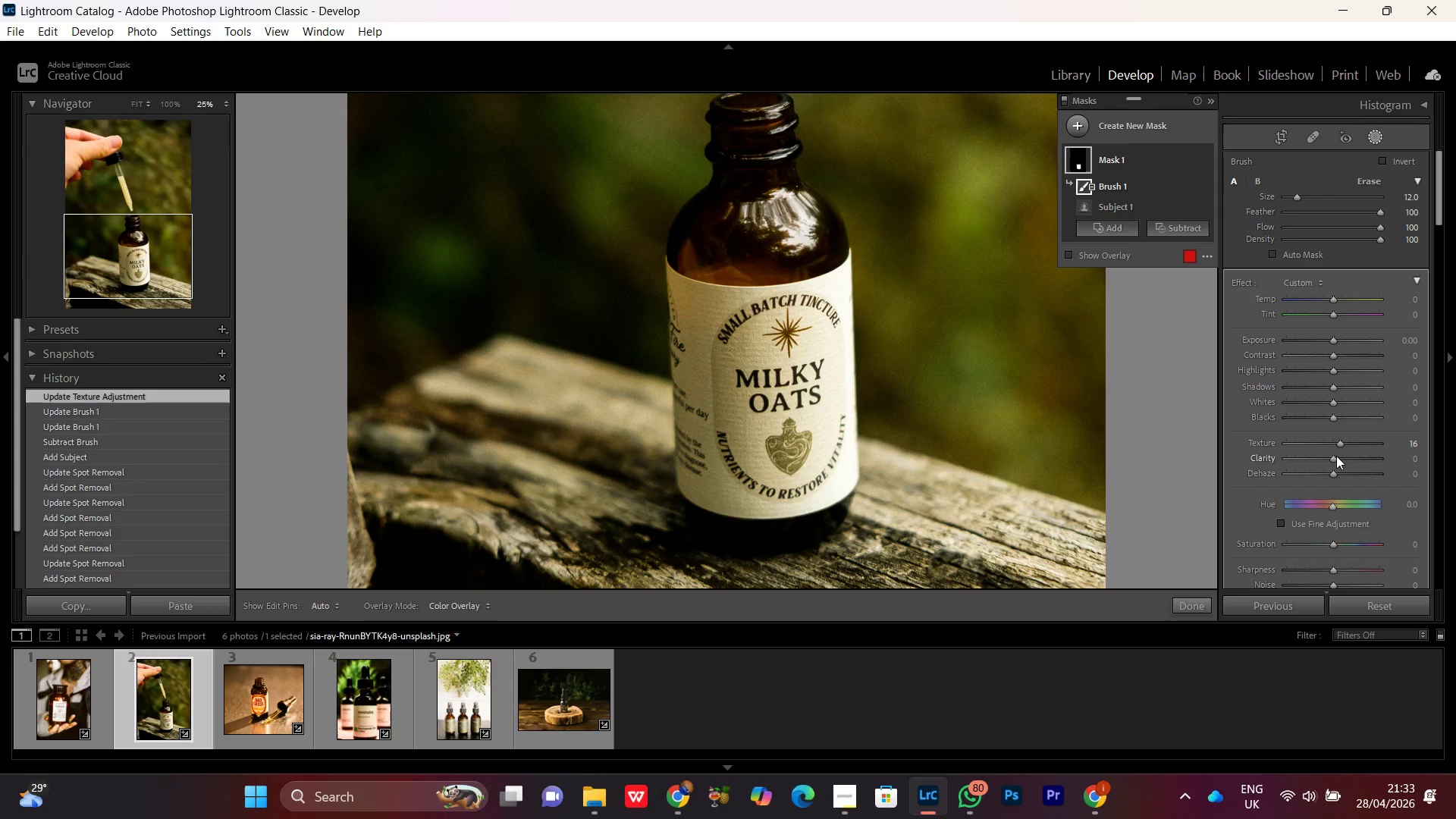 
left_click([1336, 456])
 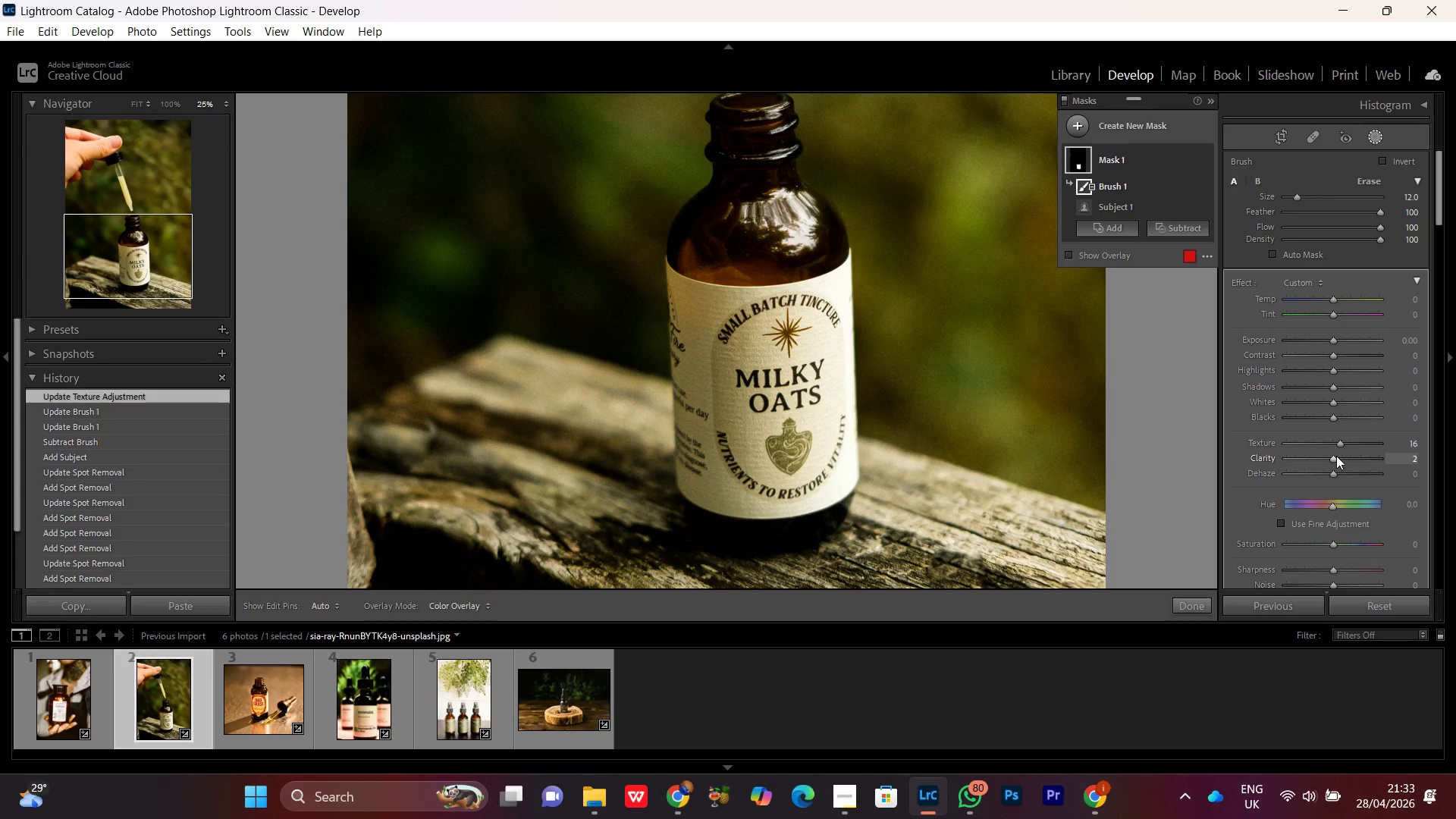 
scroll: coordinate [1336, 456], scroll_direction: up, amount: 9.0
 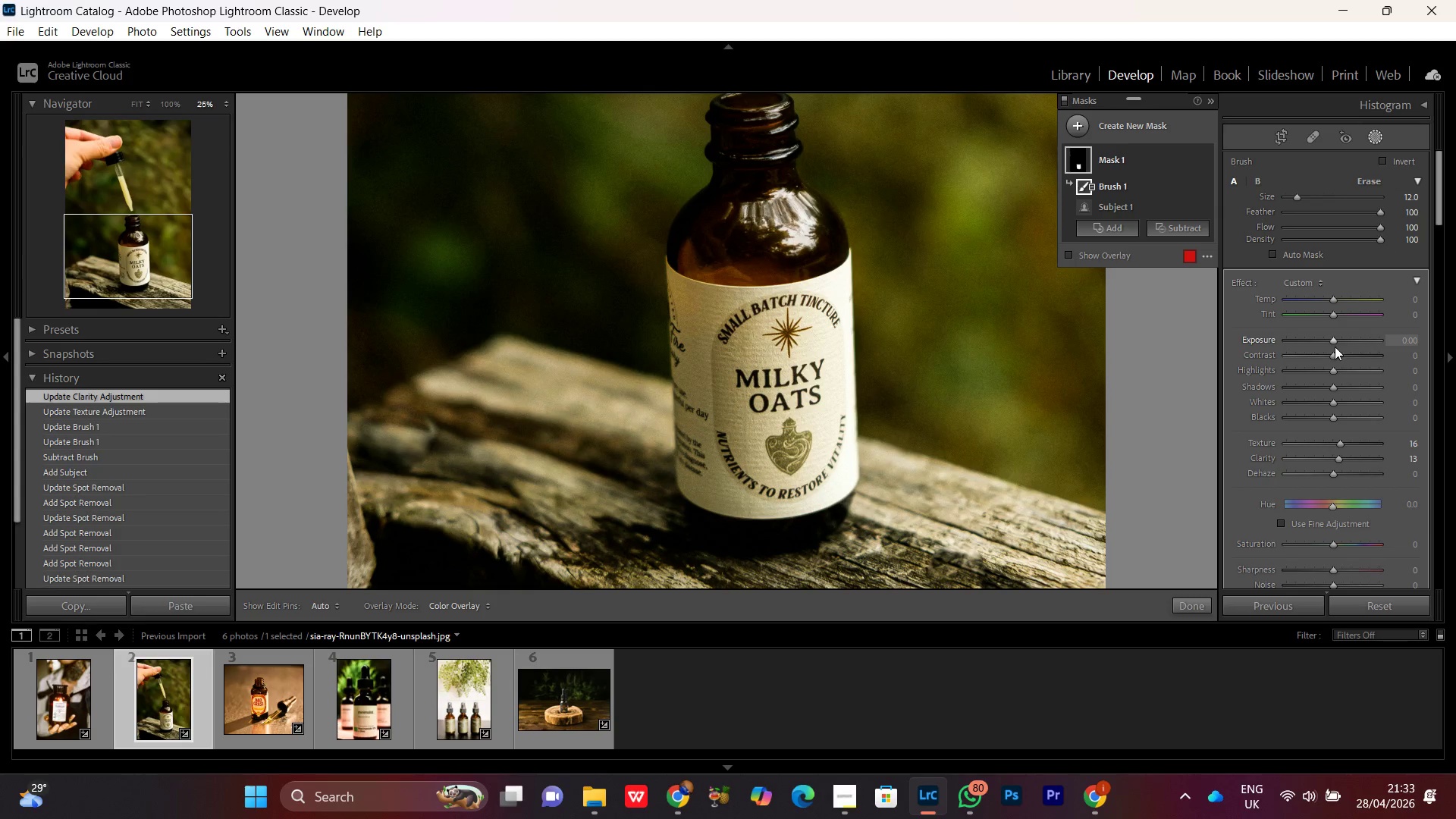 
left_click([1335, 344])
 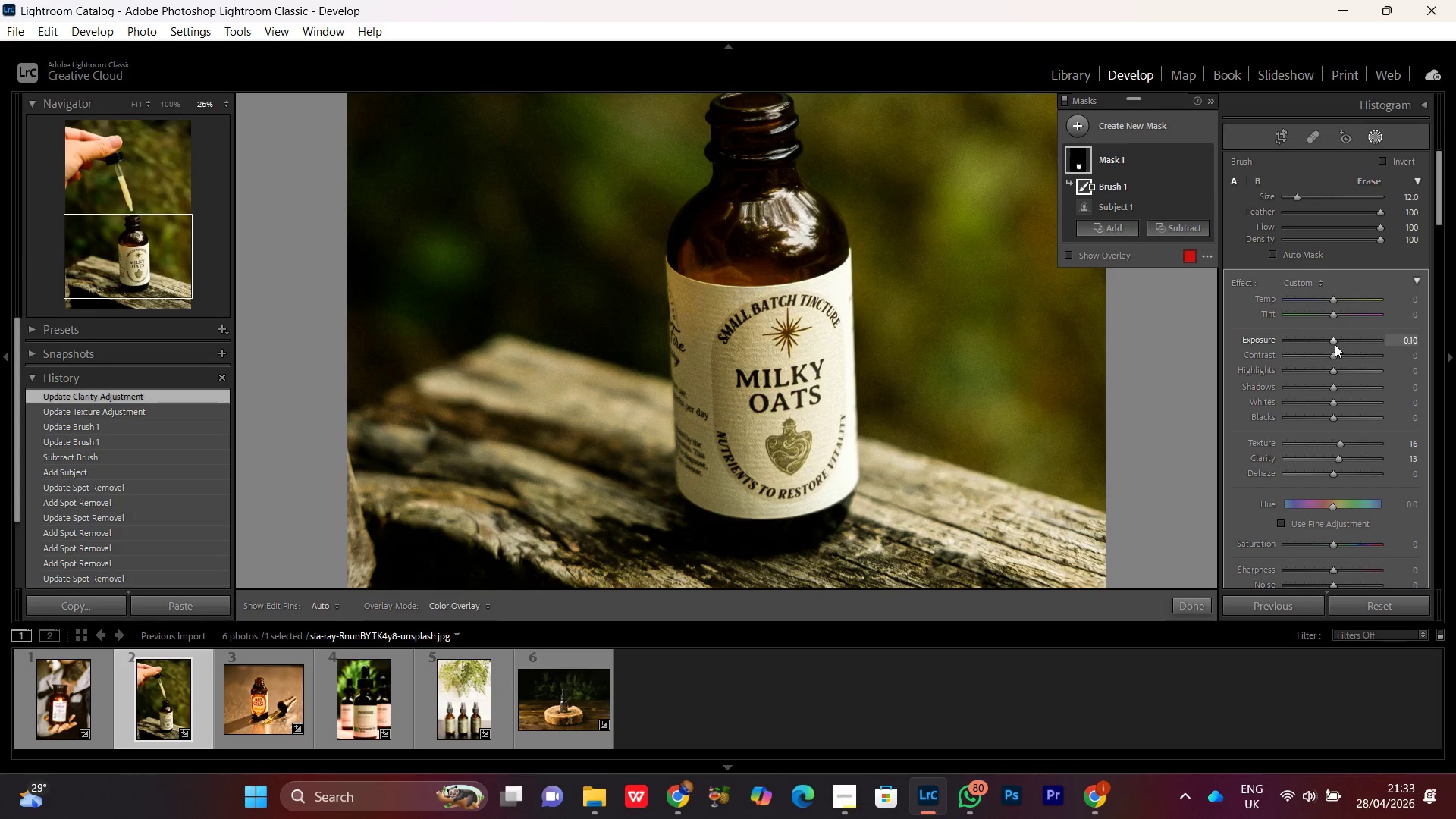 
scroll: coordinate [1335, 344], scroll_direction: up, amount: 2.0
 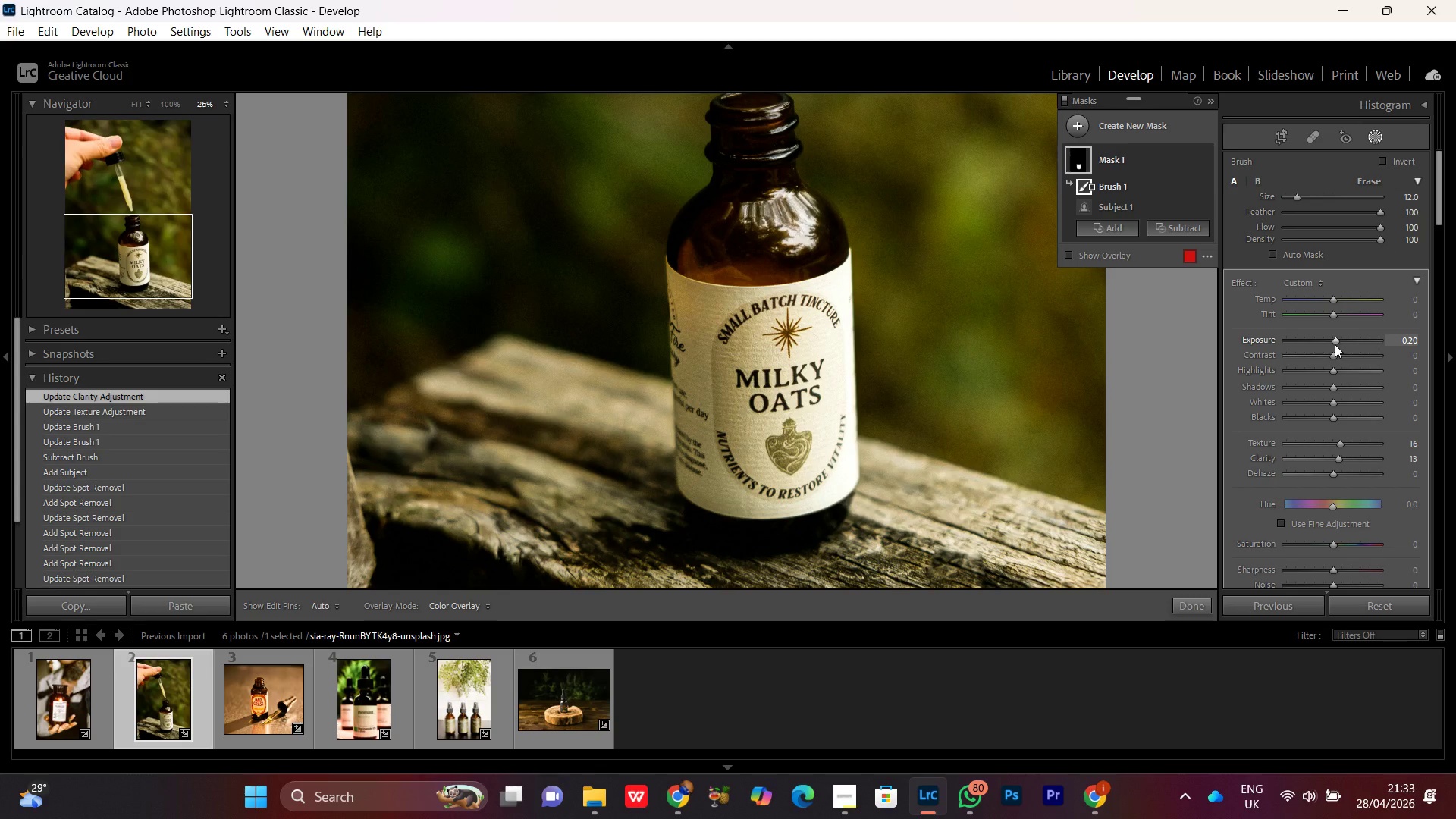 
scroll: coordinate [1335, 344], scroll_direction: none, amount: 0.0
 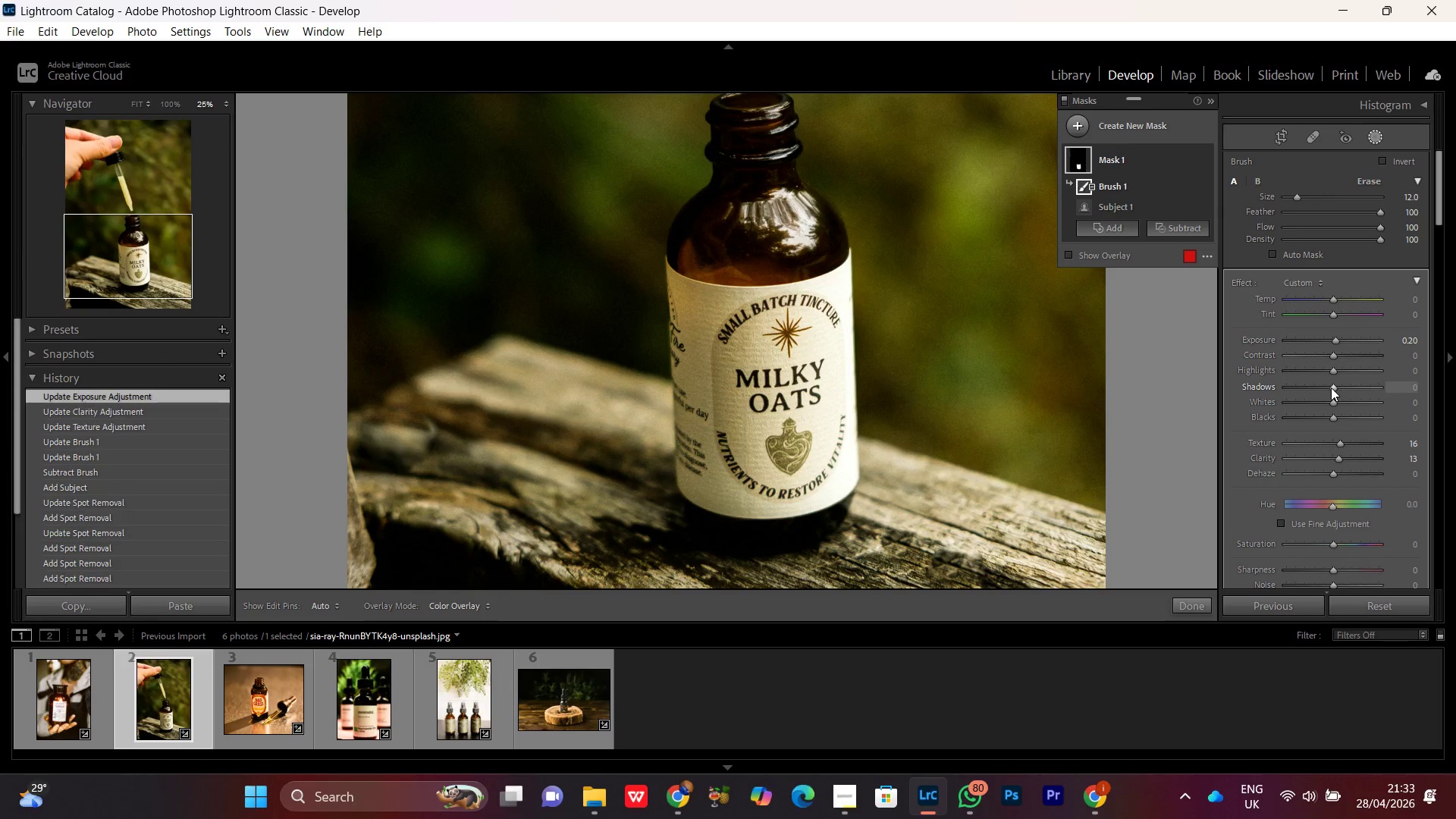 
left_click([1332, 385])
 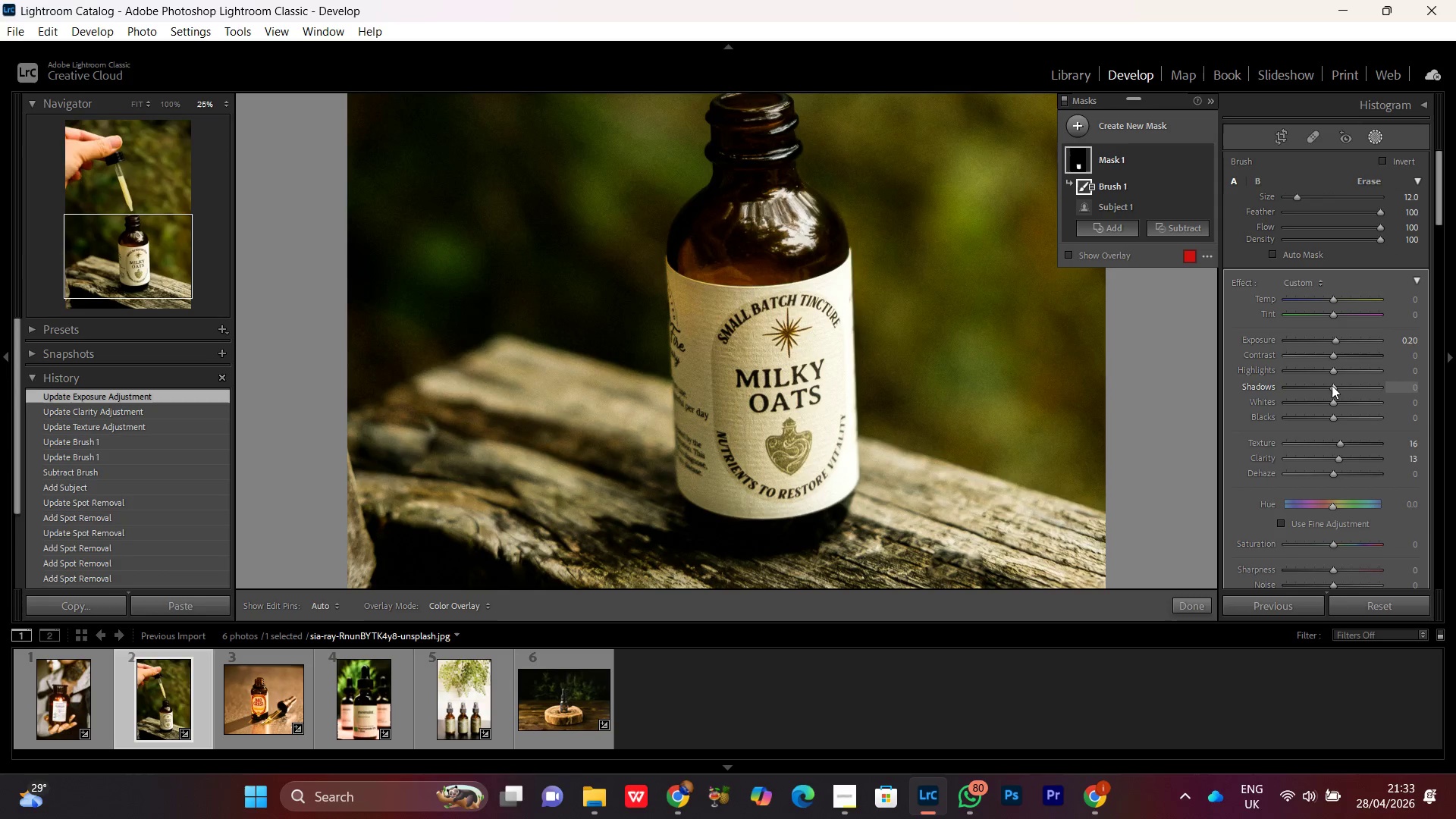 
scroll: coordinate [1335, 388], scroll_direction: up, amount: 16.0
 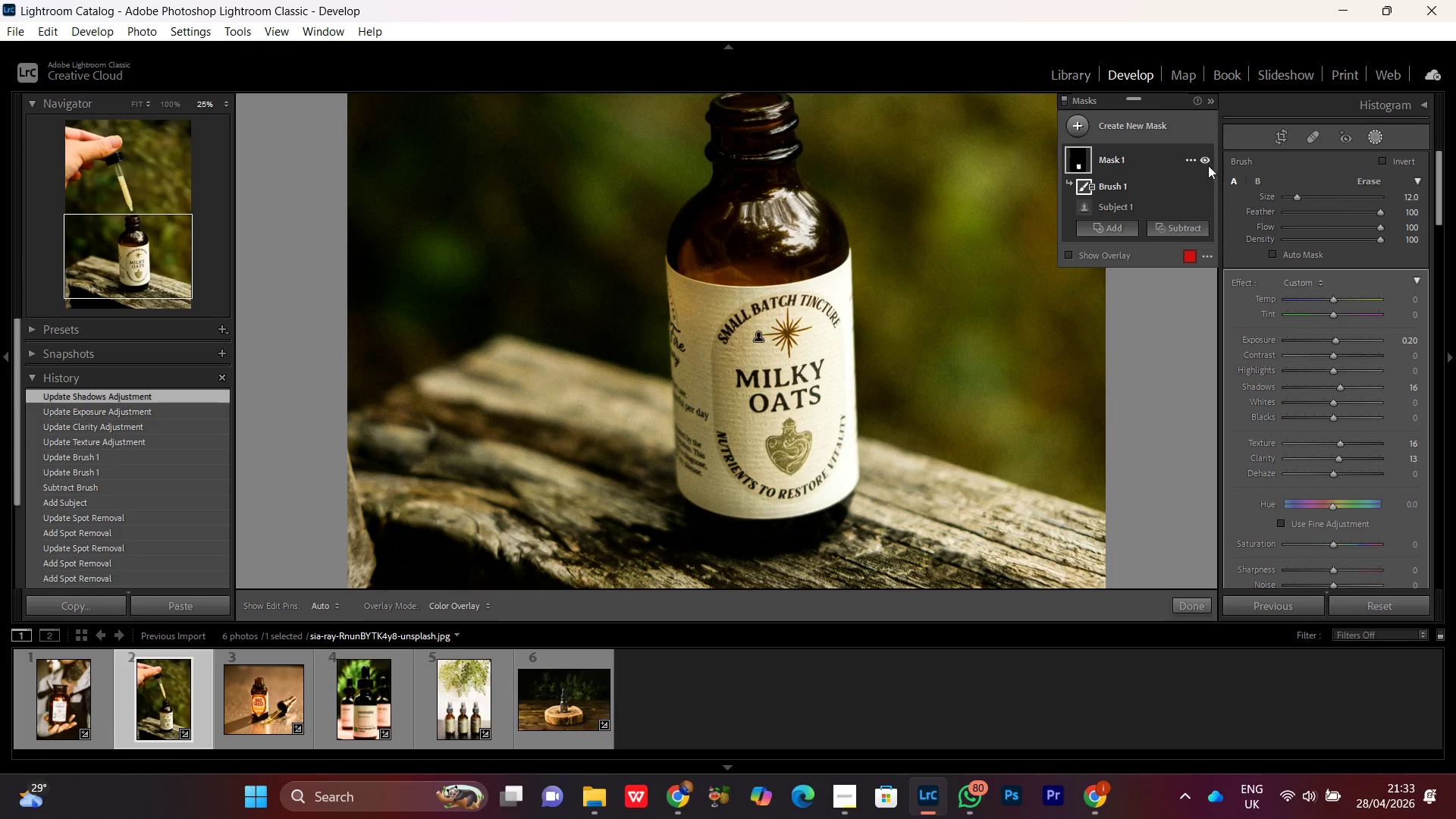 
left_click([1204, 161])
 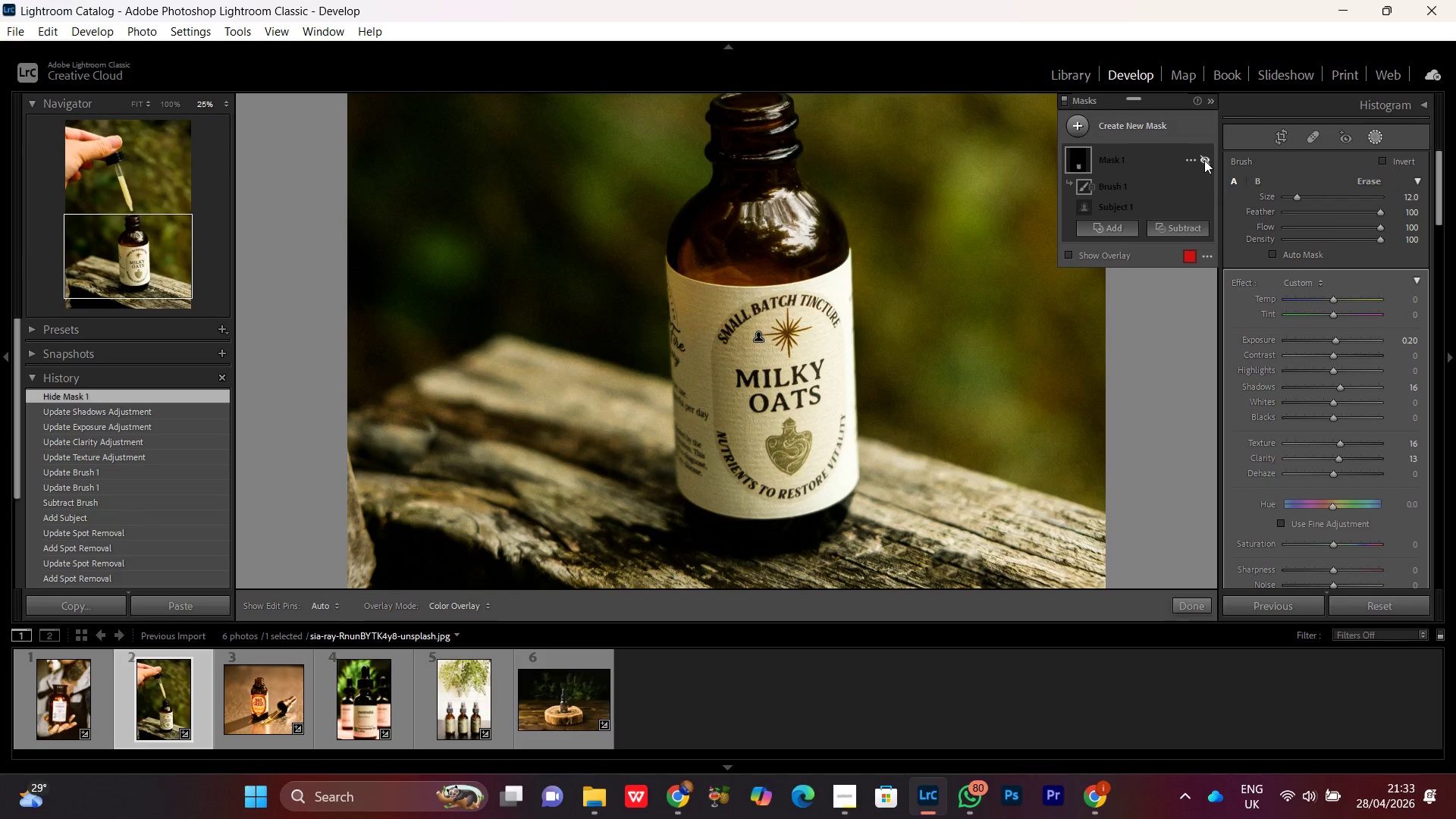 
left_click([1204, 160])
 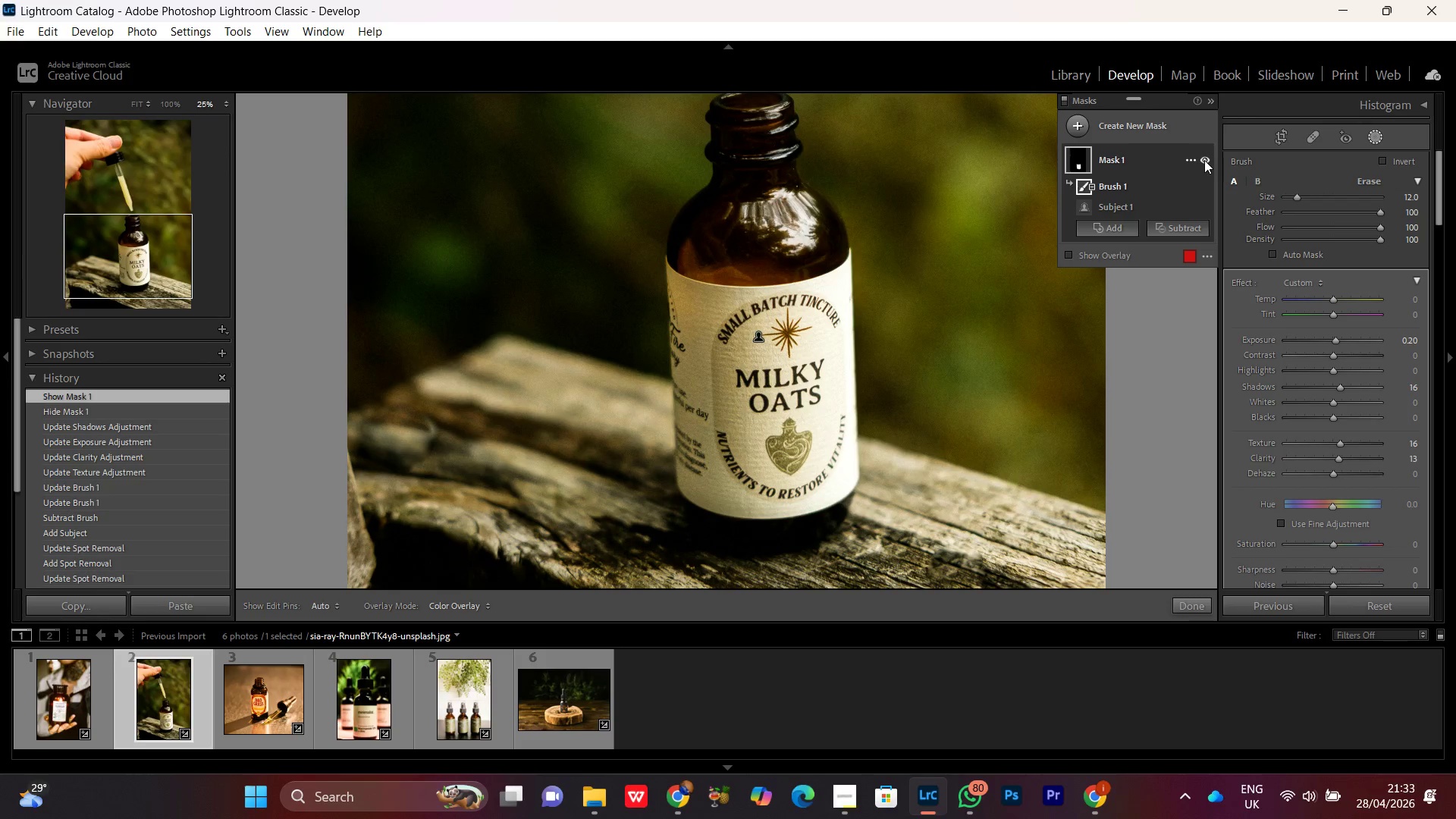 
left_click([1204, 160])
 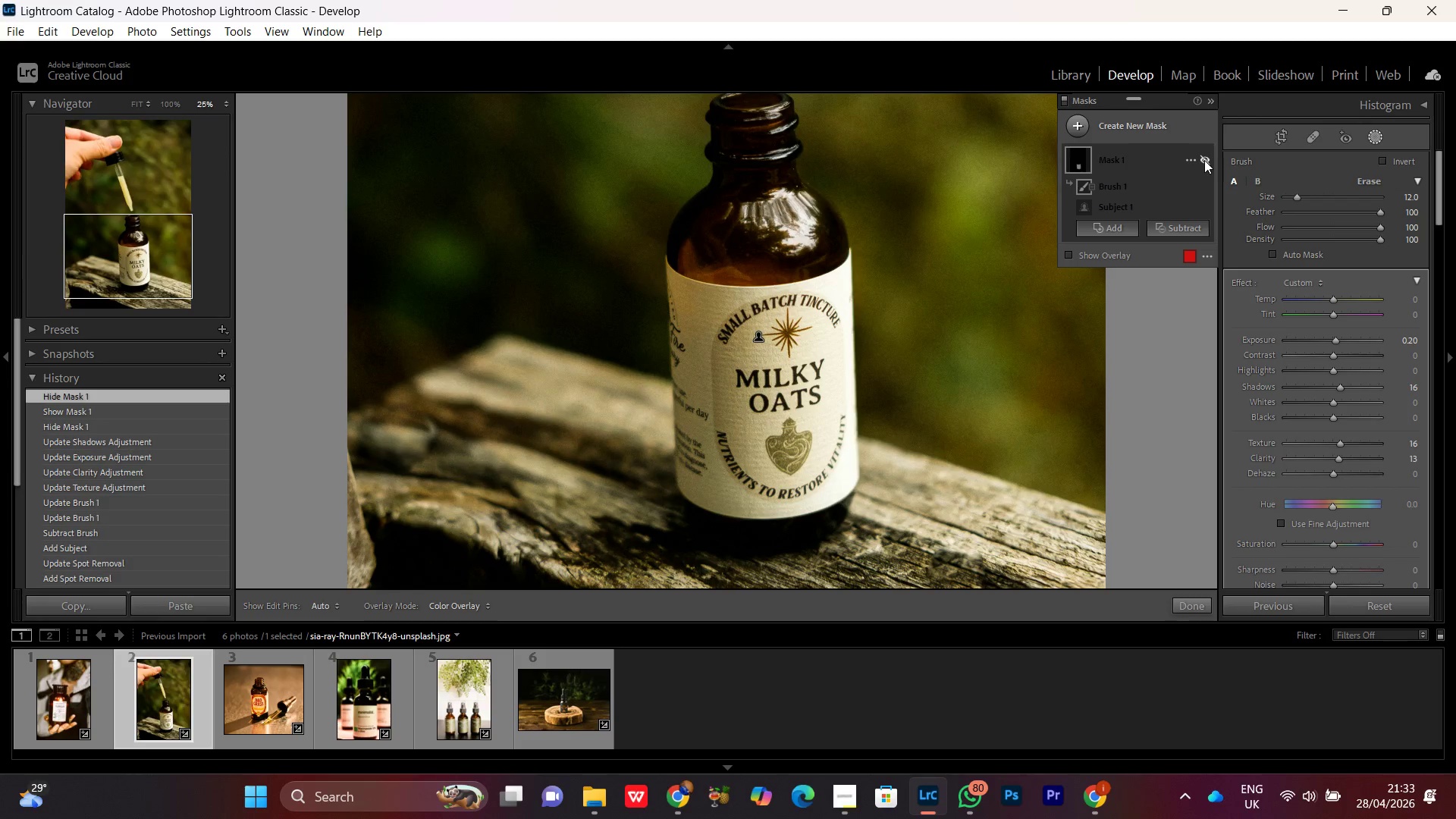 
left_click([1204, 160])
 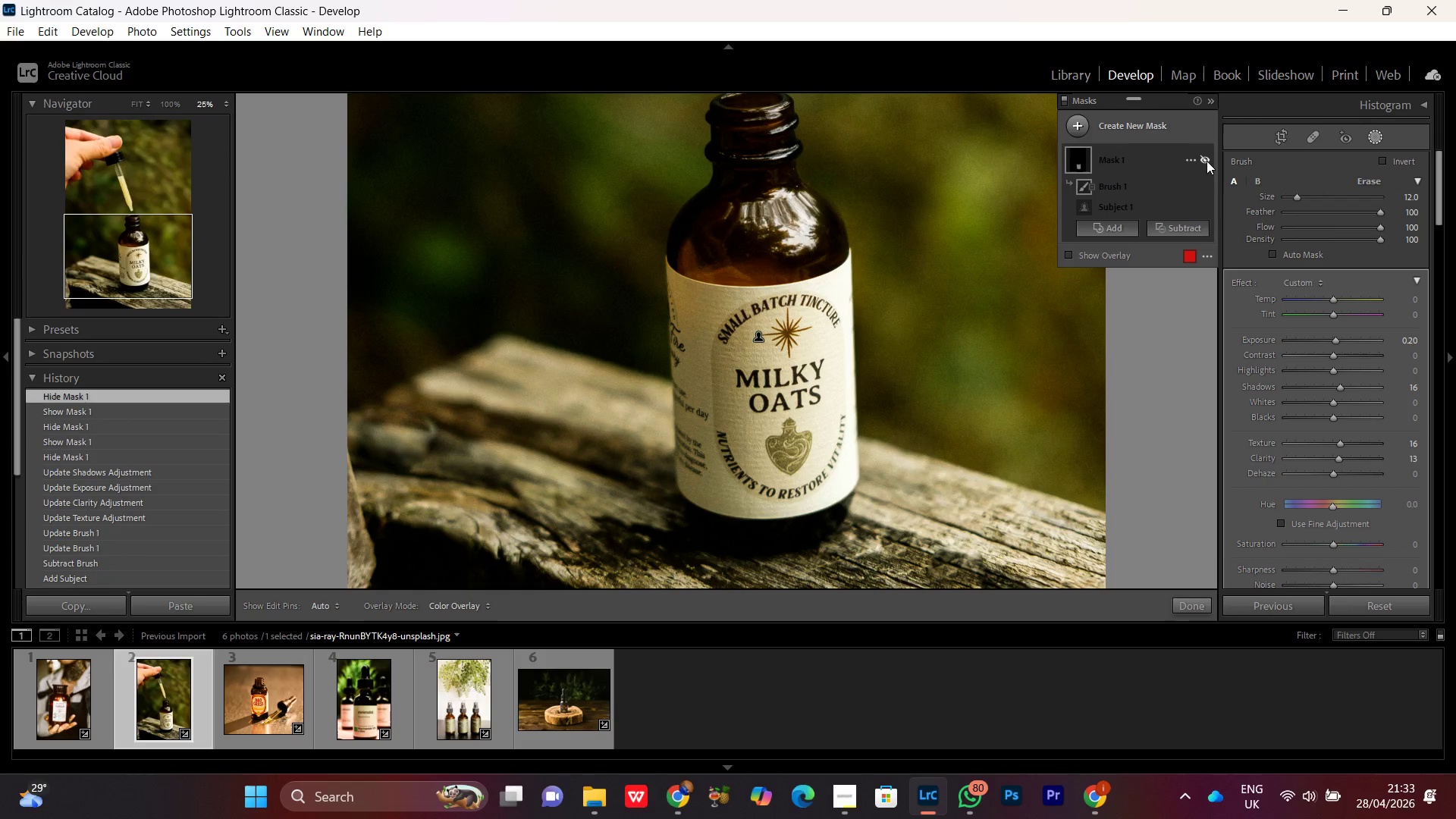 
left_click([1207, 161])
 